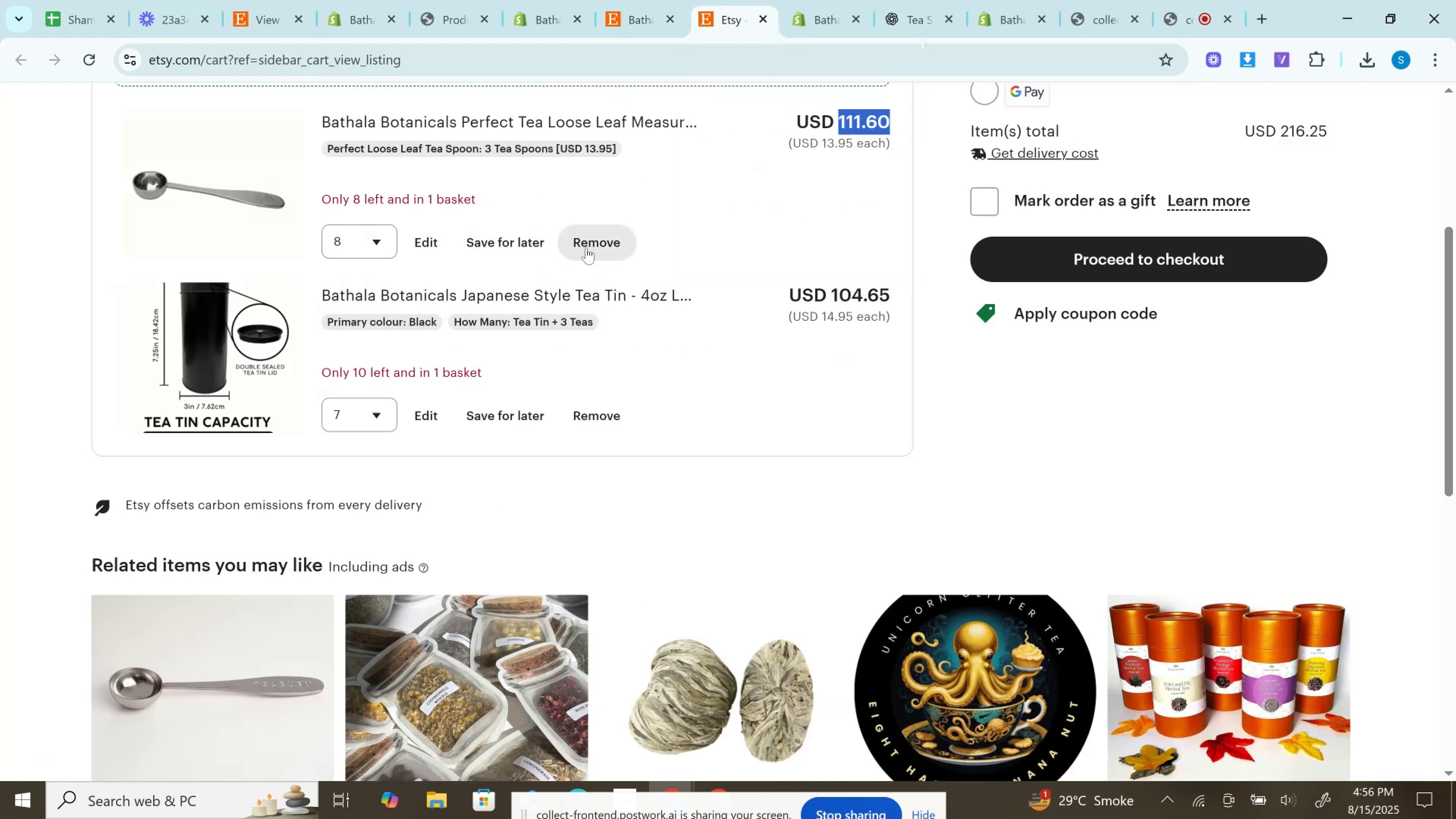 
left_click([596, 237])
 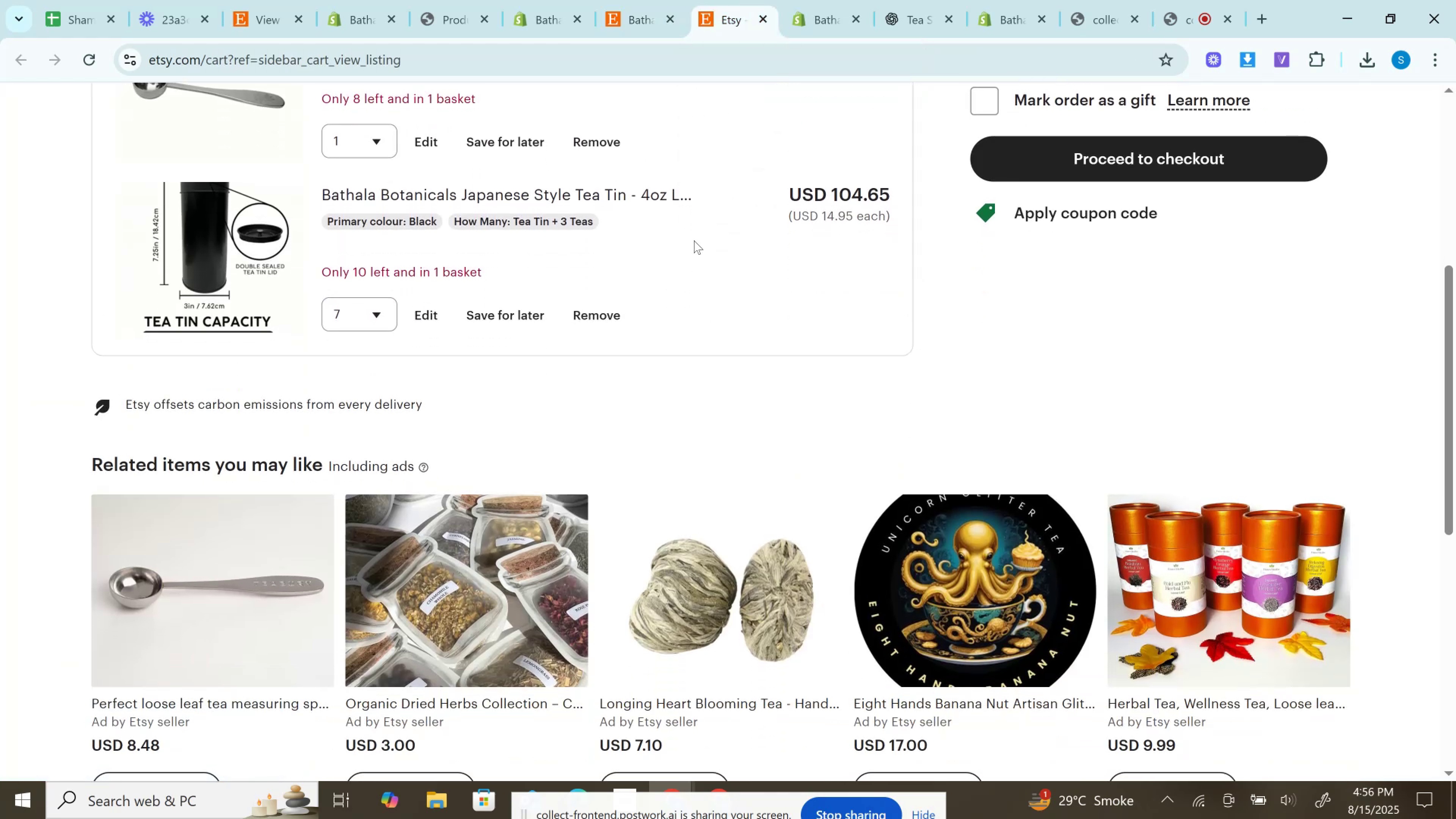 
wait(9.7)
 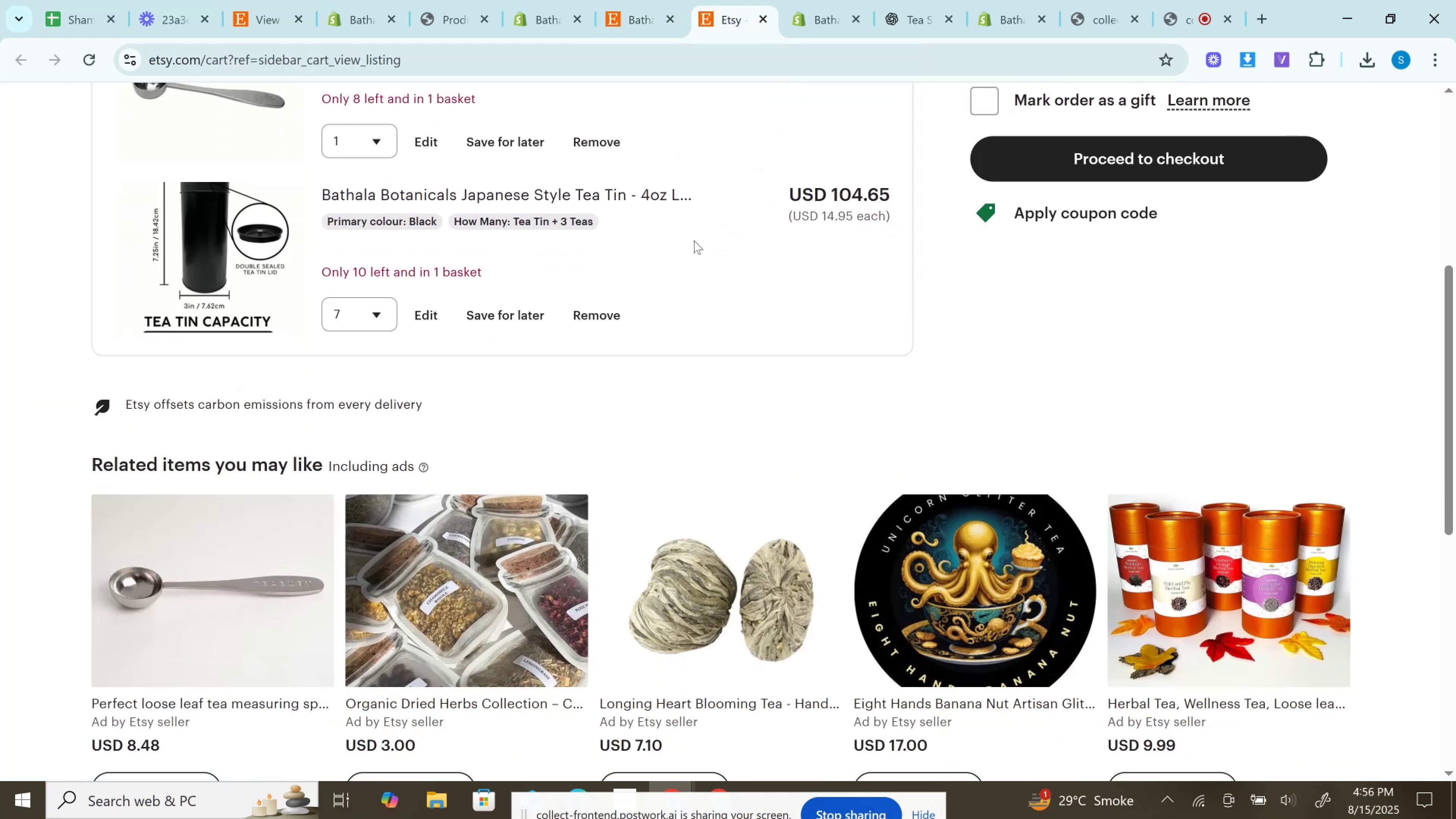 
scroll: coordinate [664, 286], scroll_direction: up, amount: 2.0
 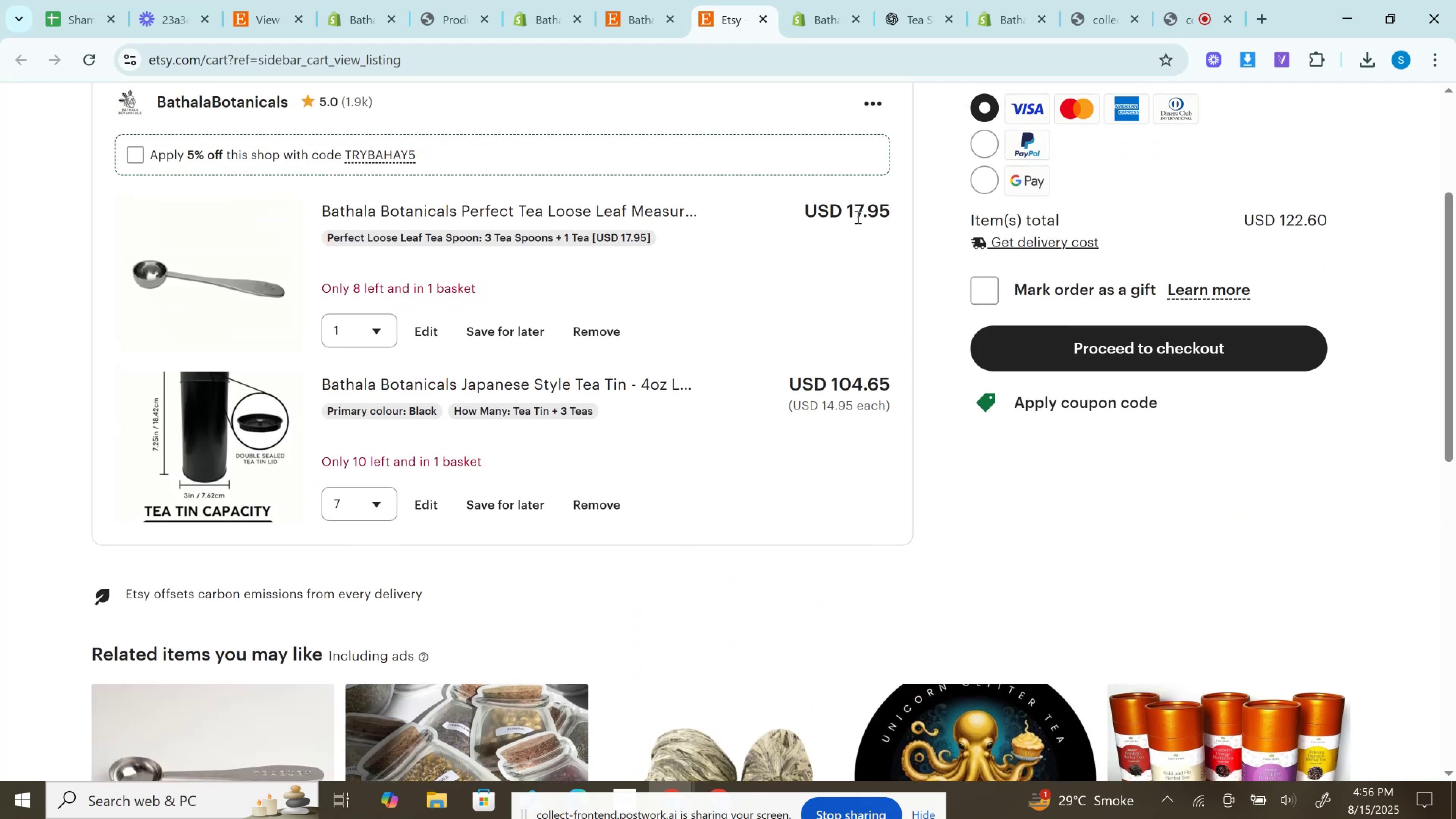 
left_click([858, 215])
 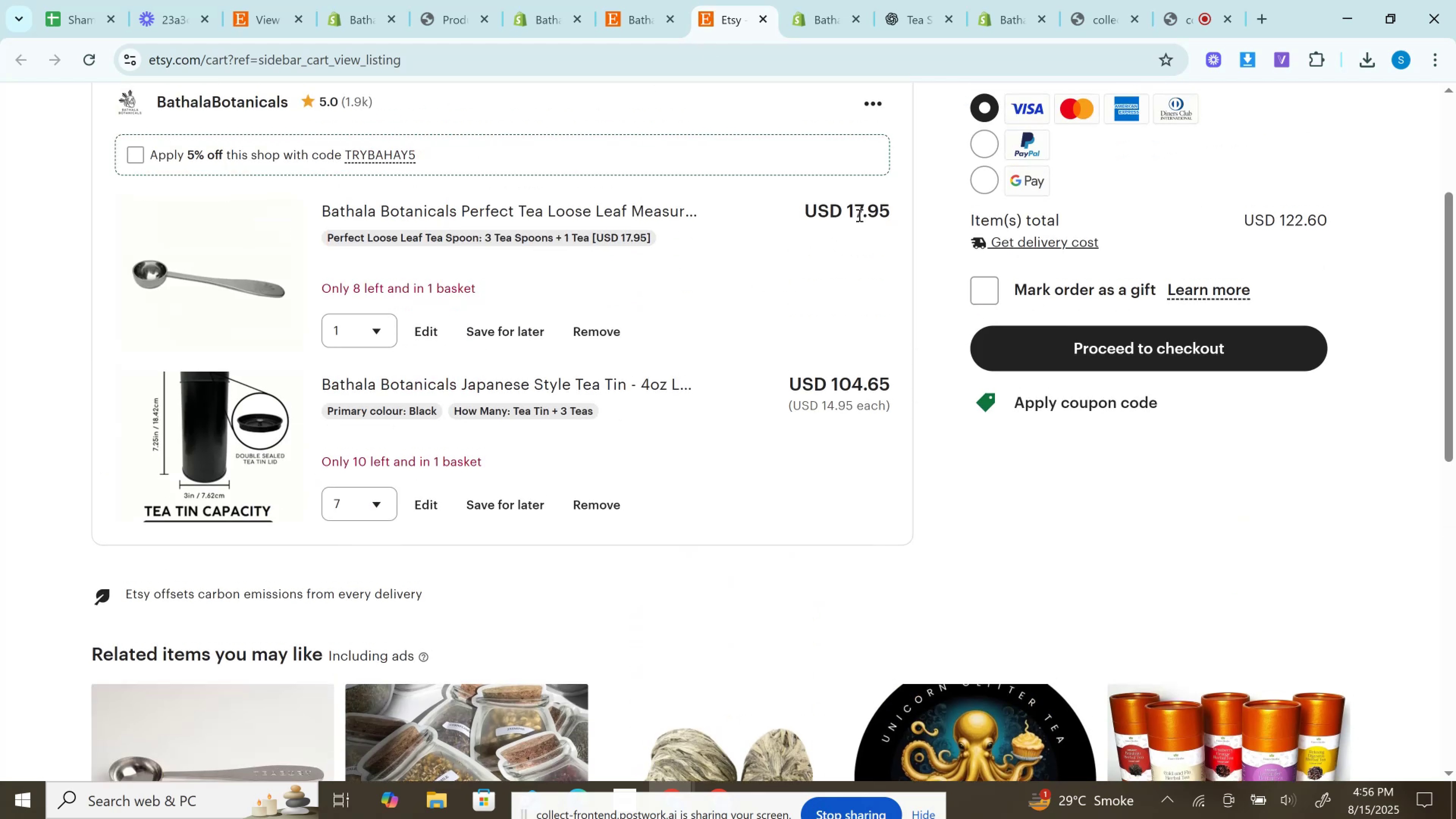 
double_click([858, 215])
 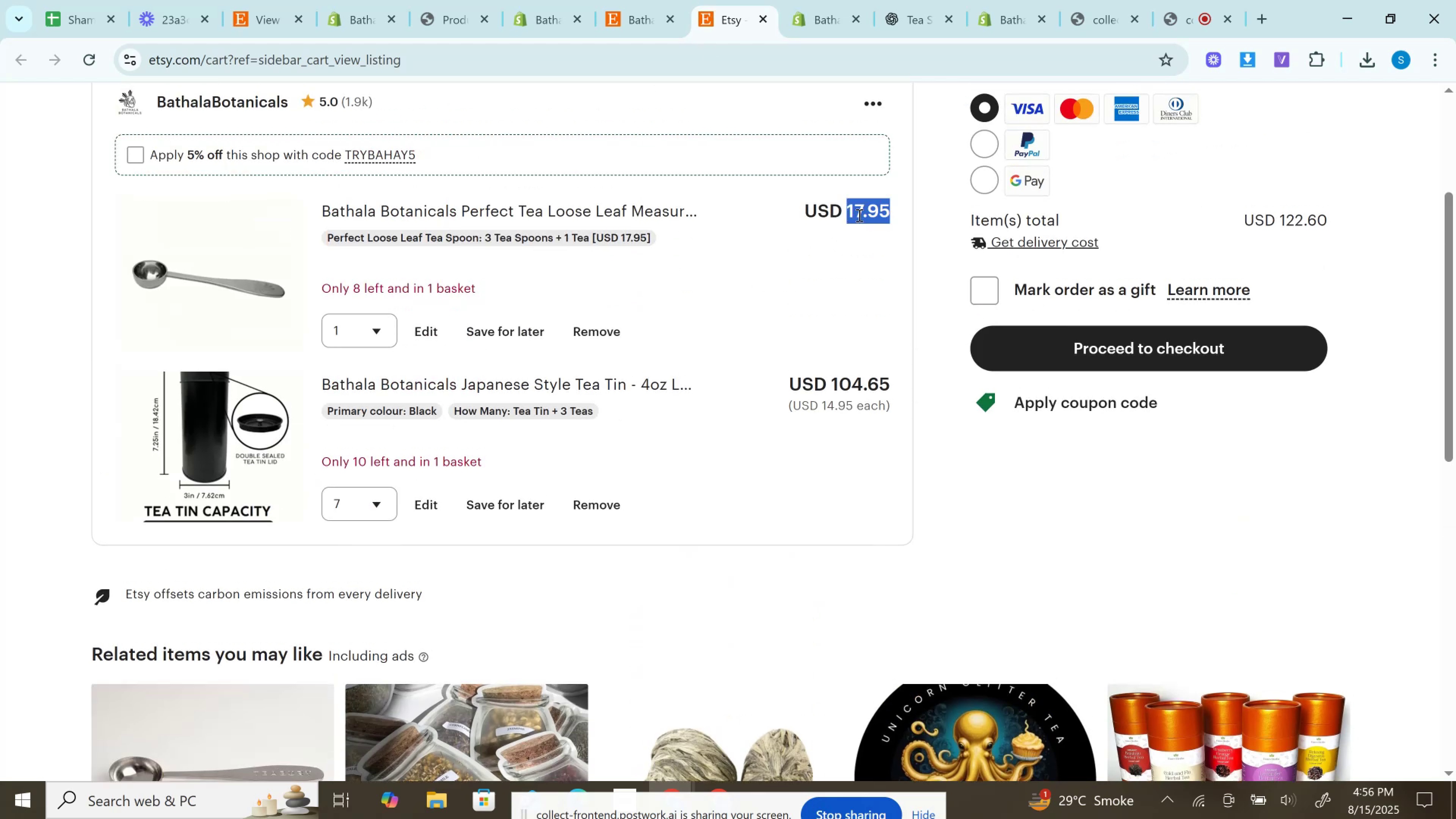 
key(Control+C)
 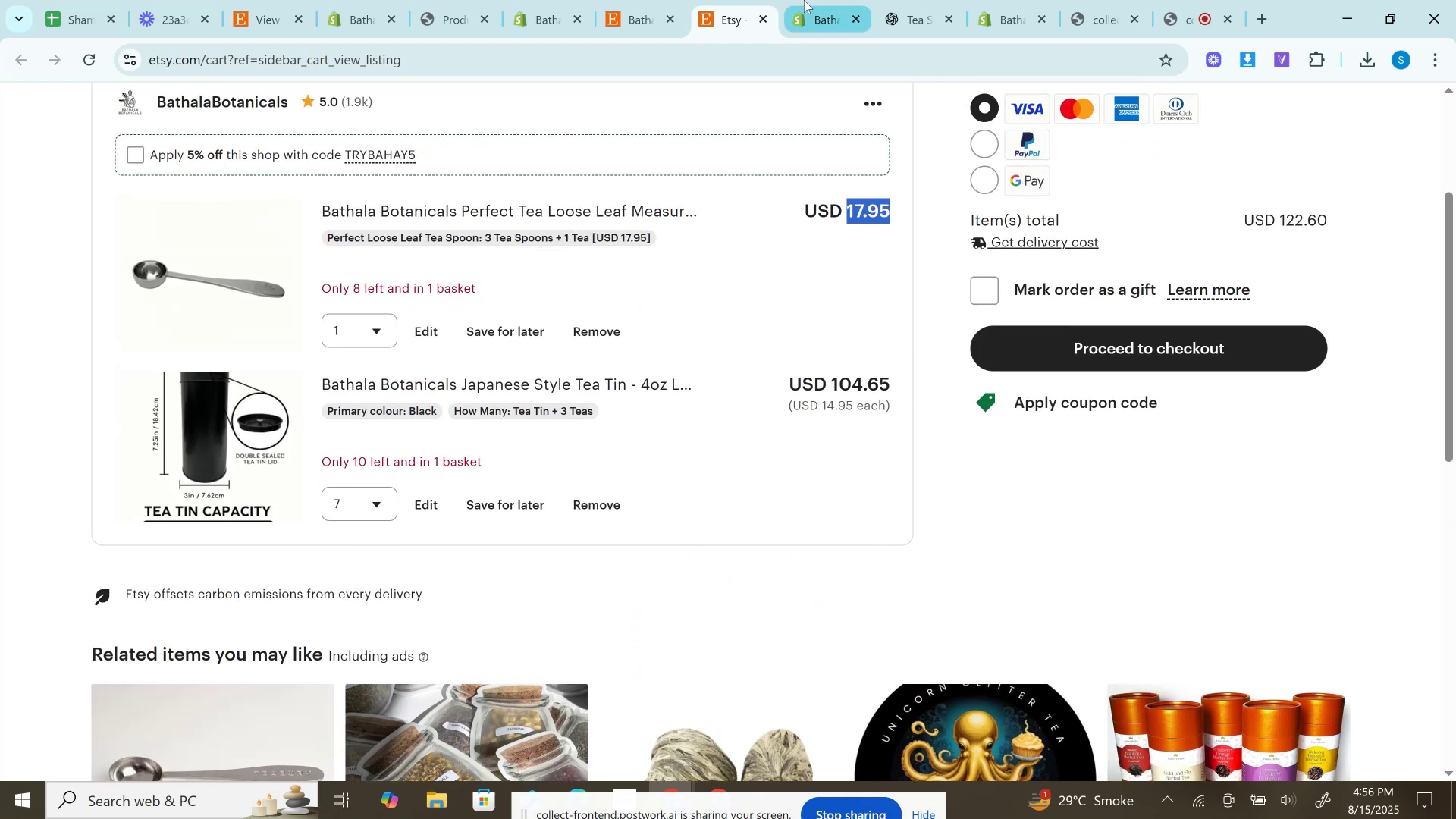 
left_click([803, 0])
 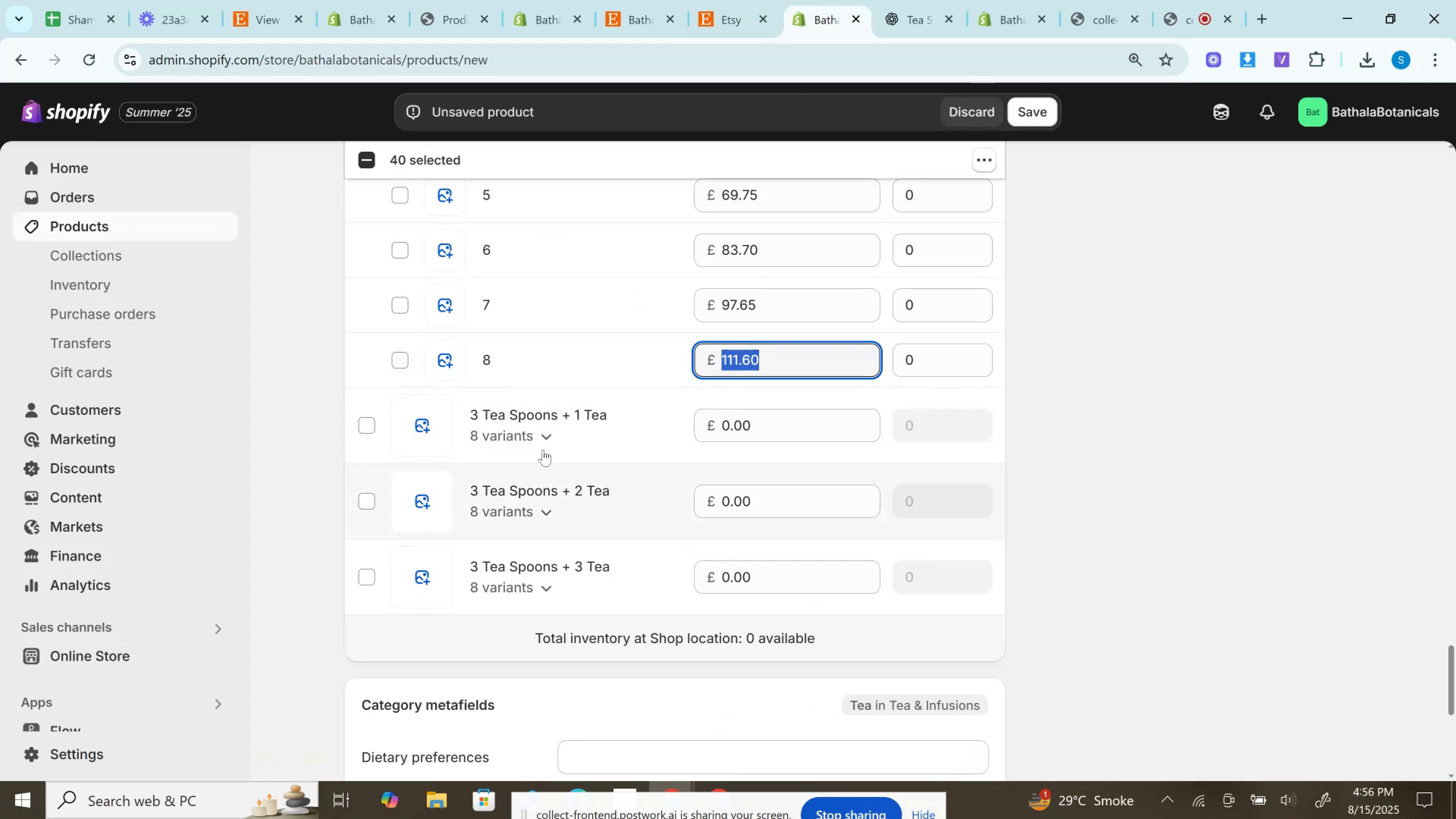 
left_click([546, 446])
 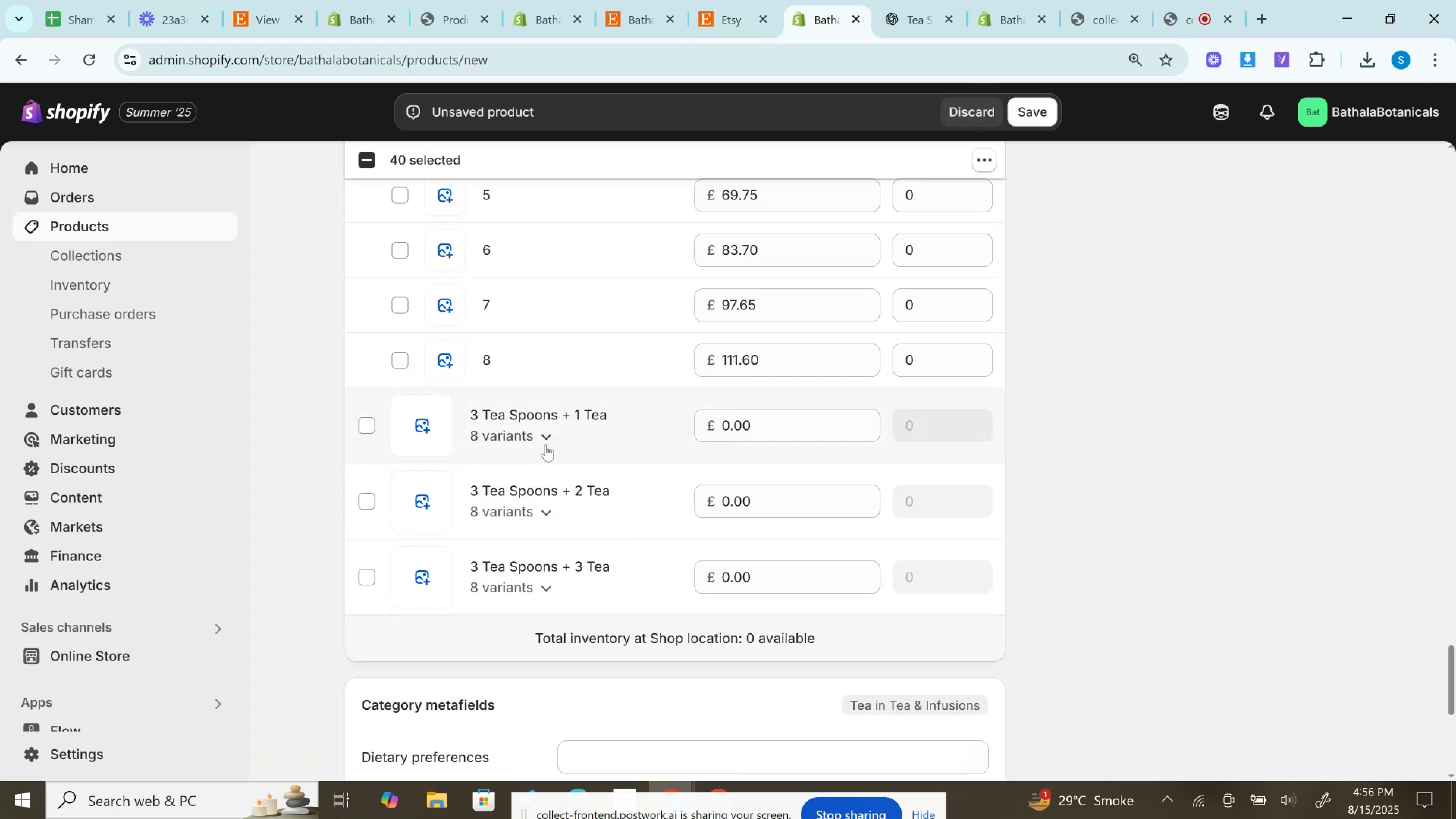 
scroll: coordinate [546, 445], scroll_direction: down, amount: 2.0
 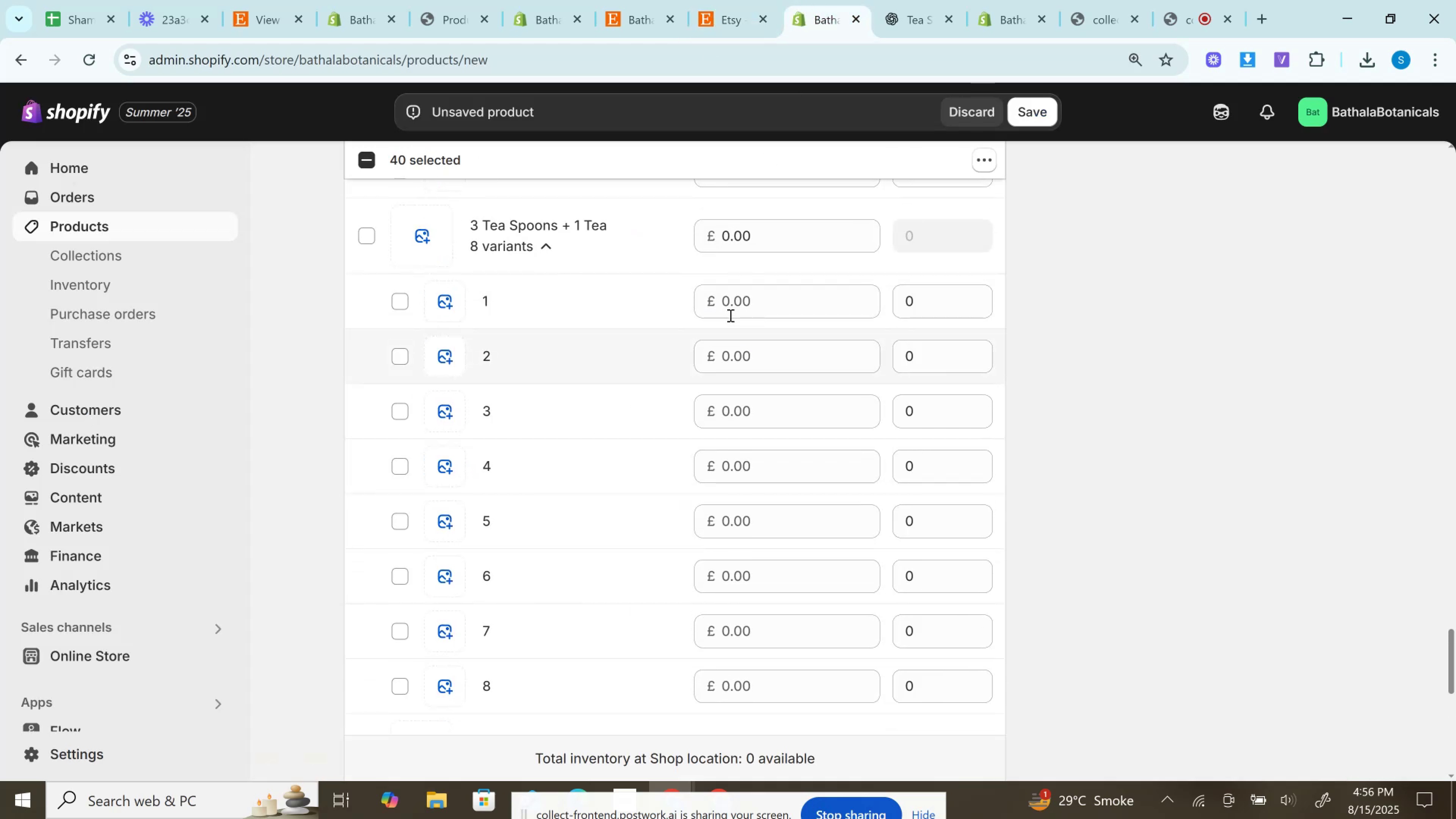 
left_click([741, 309])
 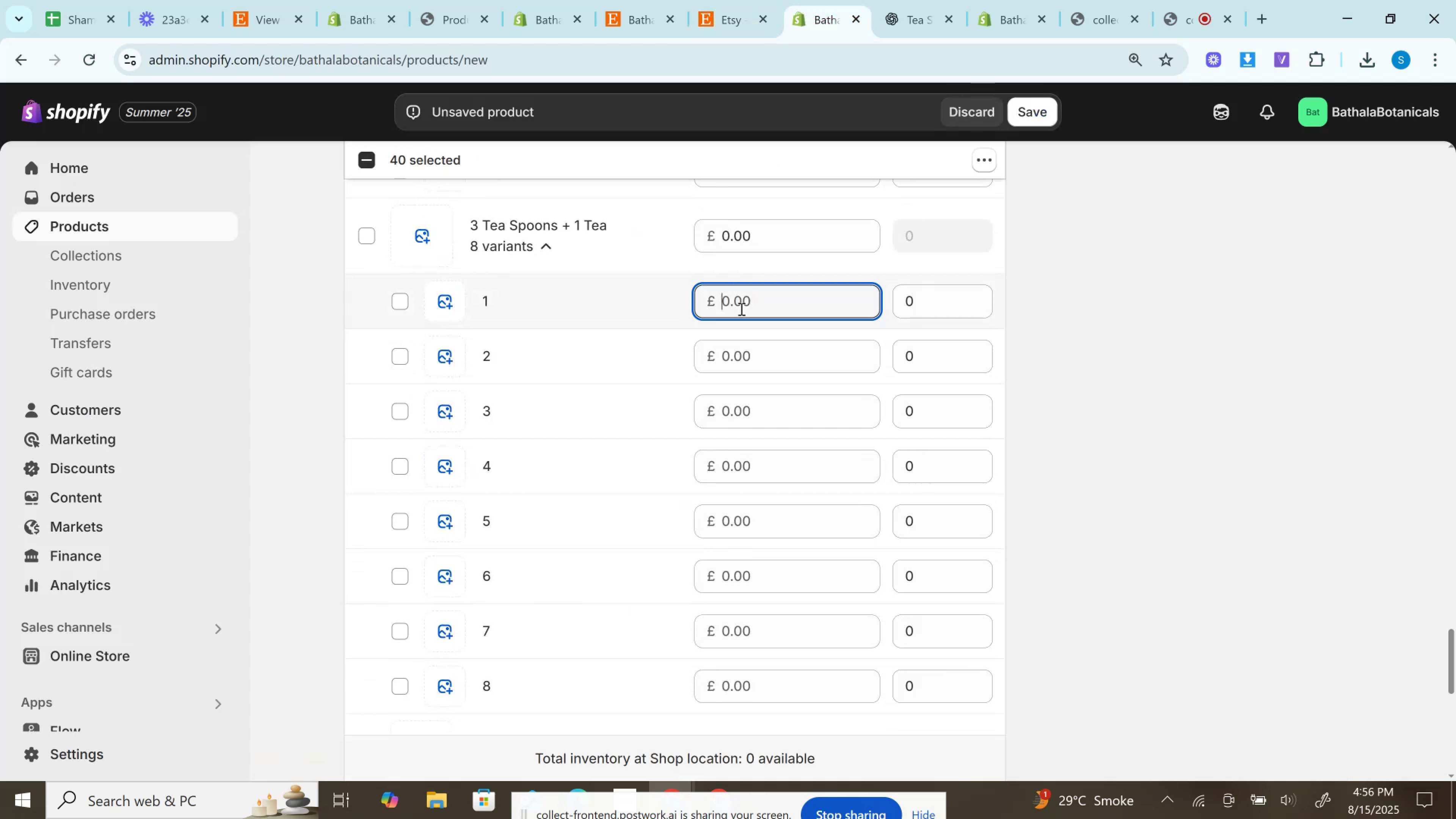 
key(Control+V)
 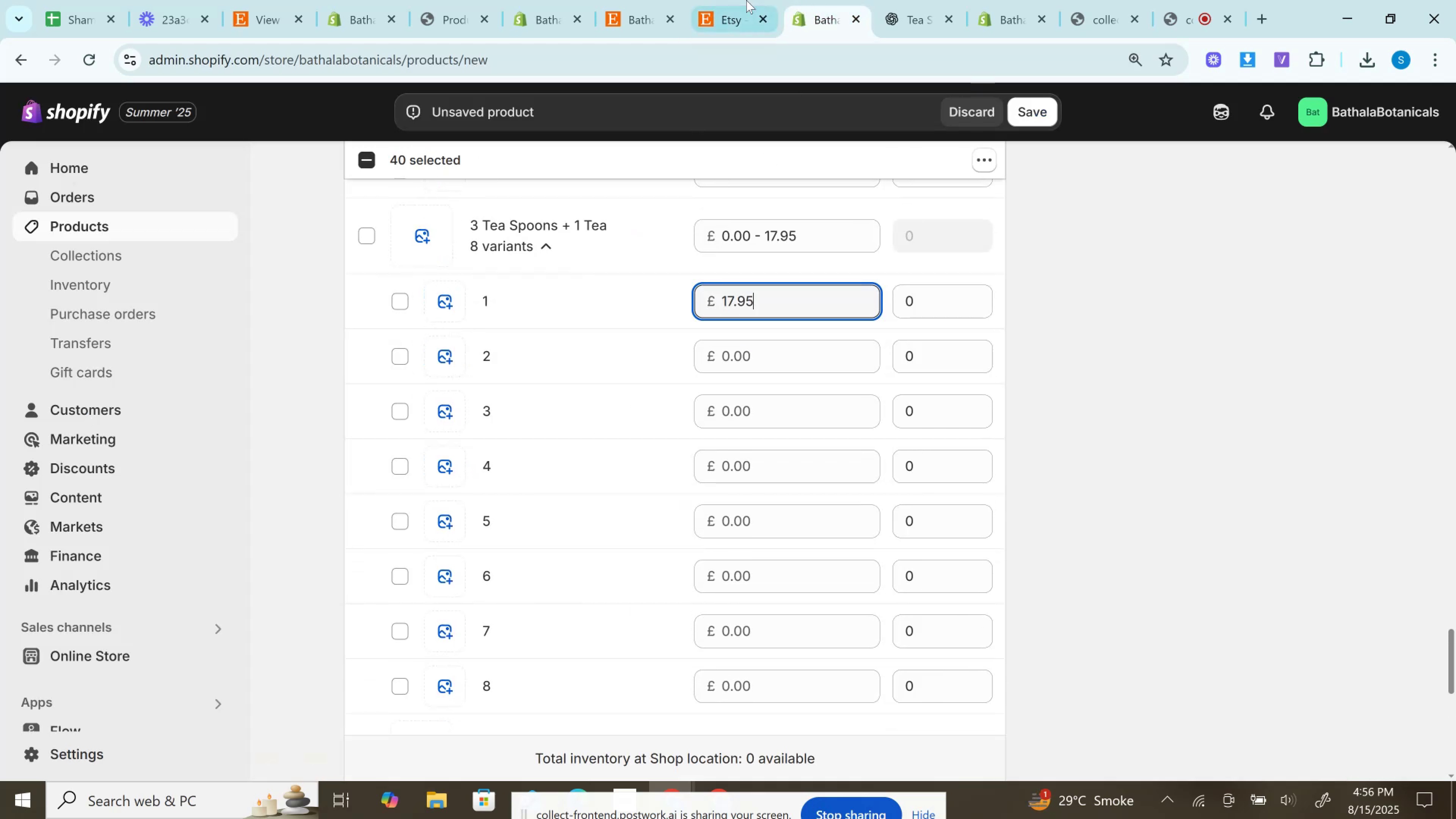 
left_click([748, 0])
 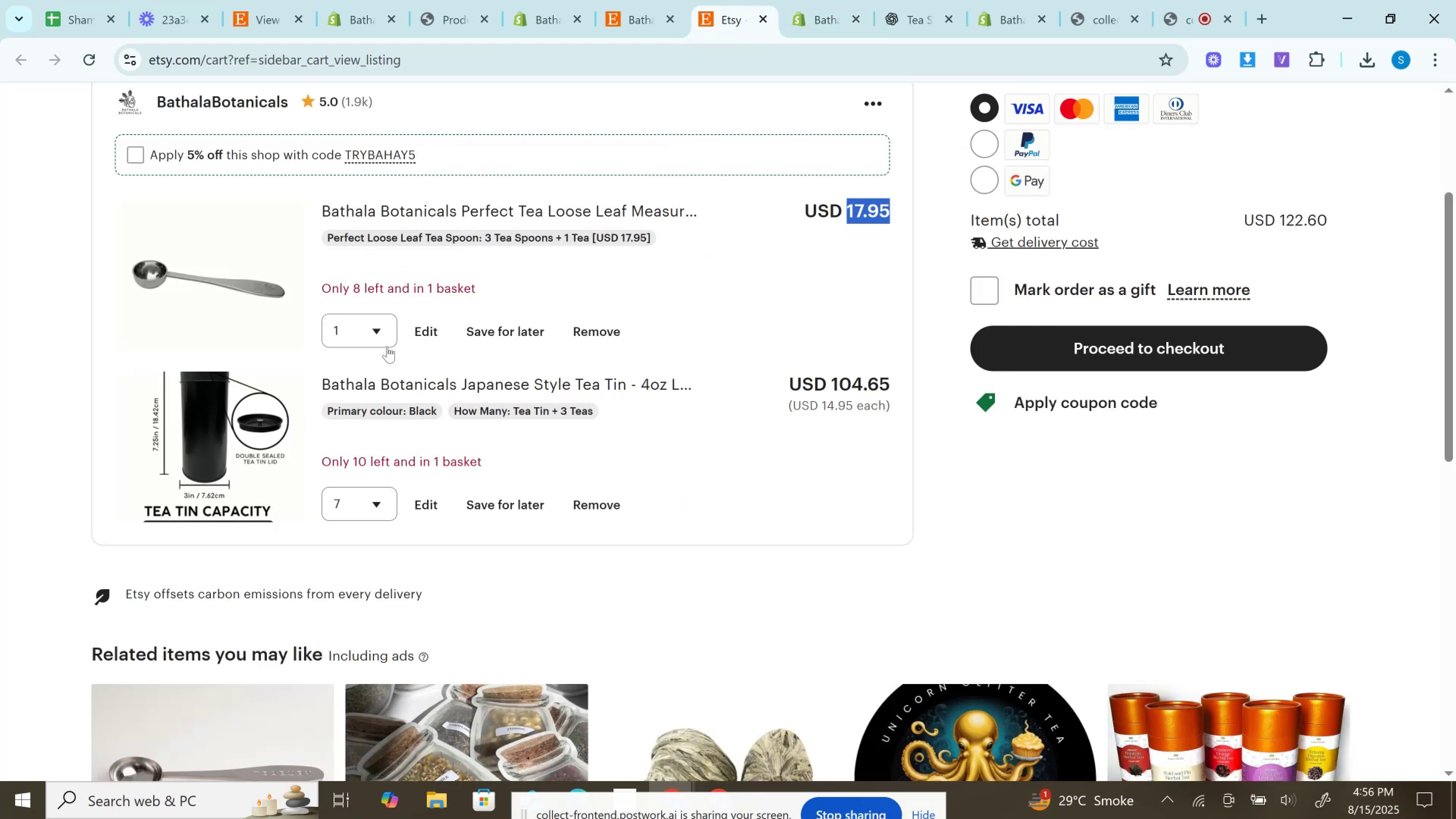 
left_click([331, 325])
 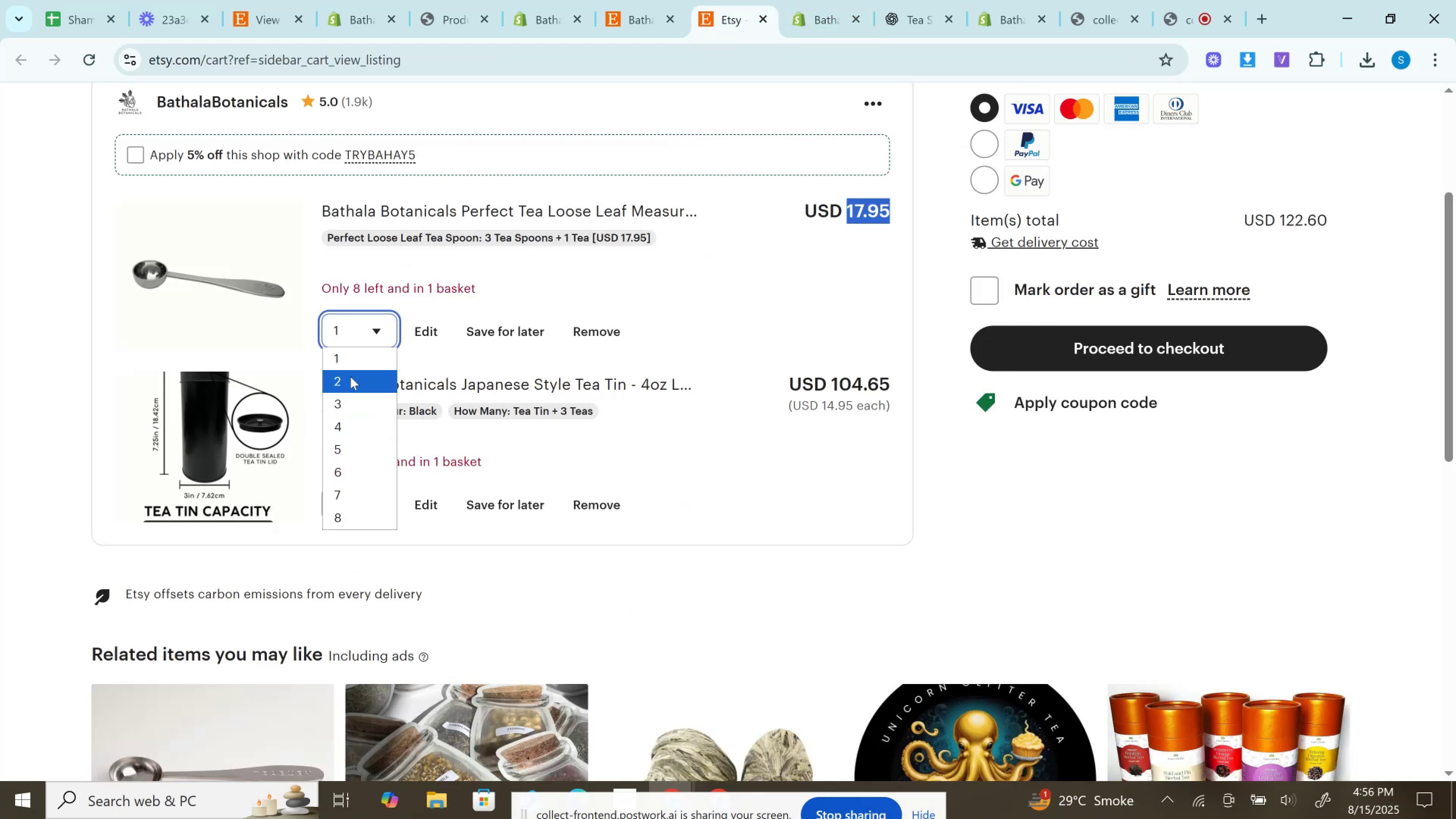 
left_click([350, 377])
 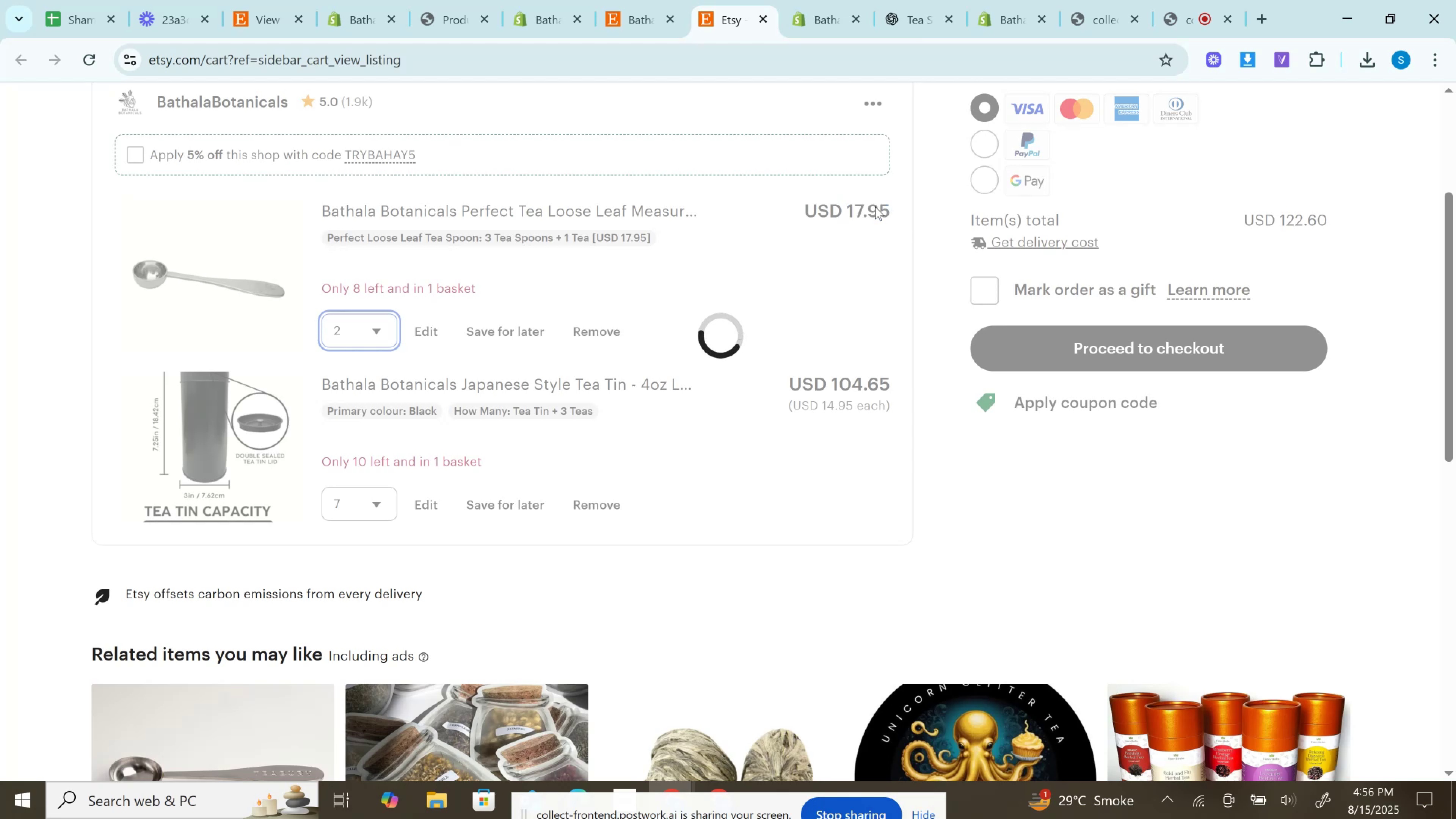 
double_click([875, 207])
 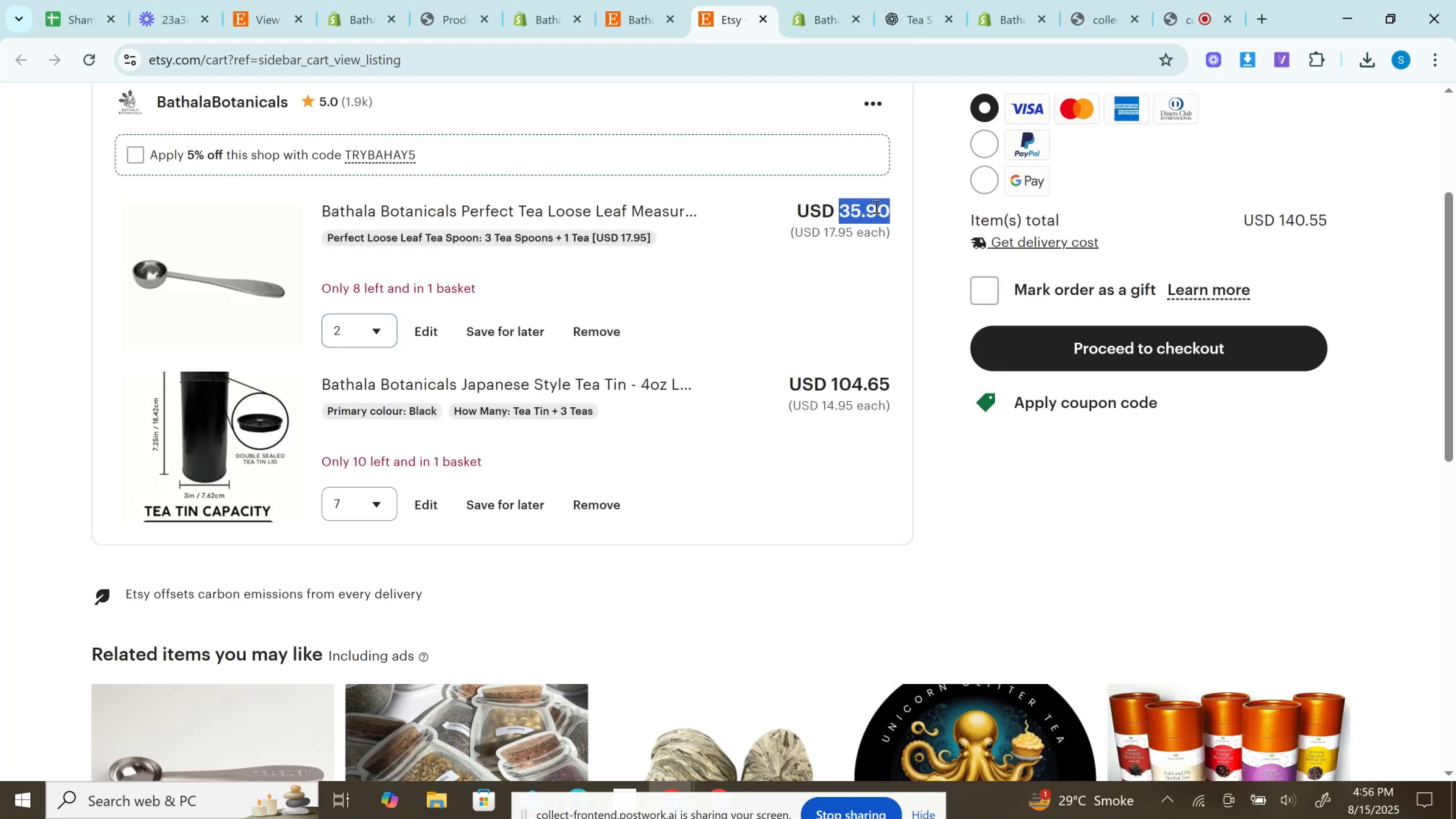 
key(Control+C)
 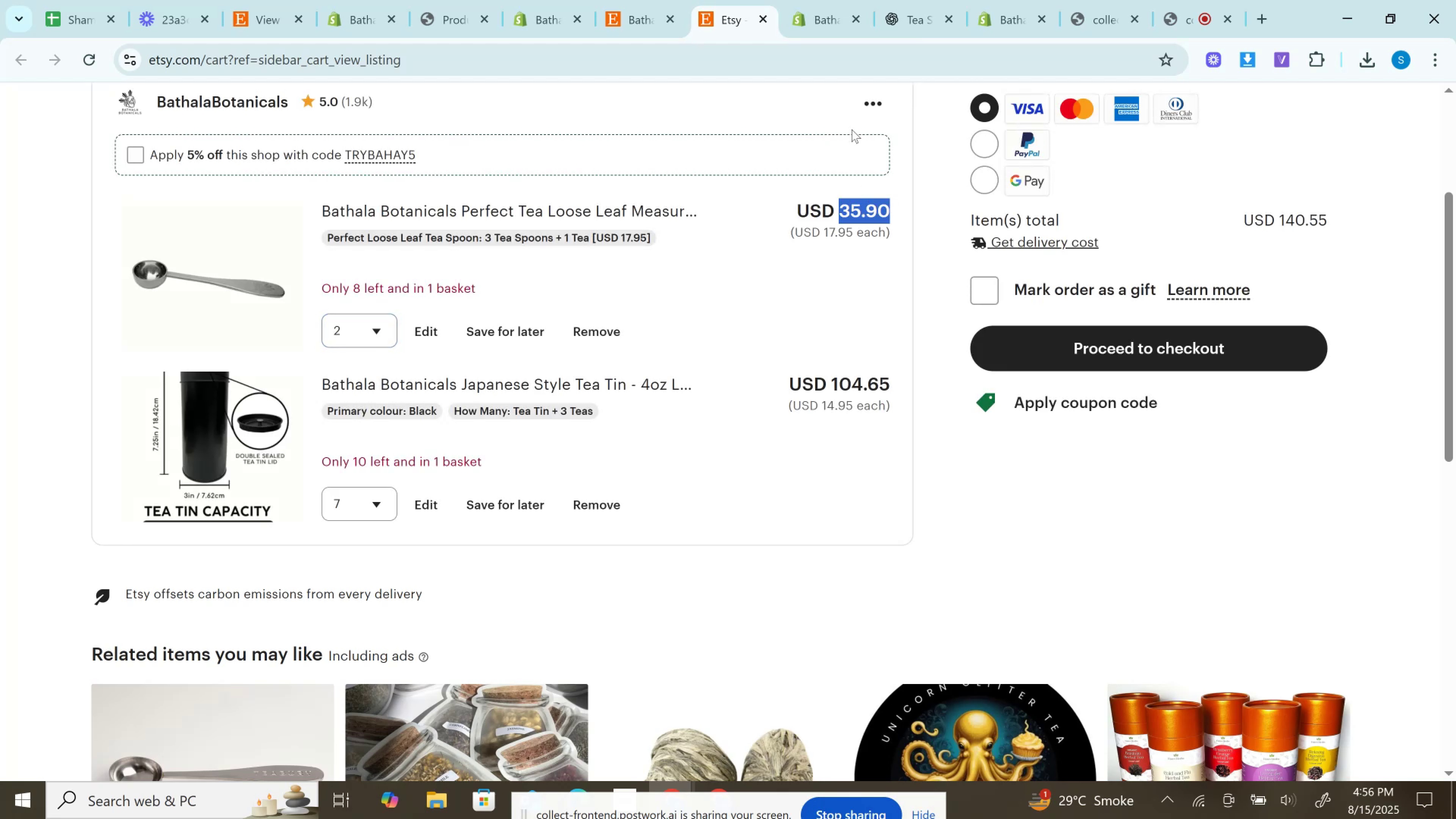 
key(Control+C)
 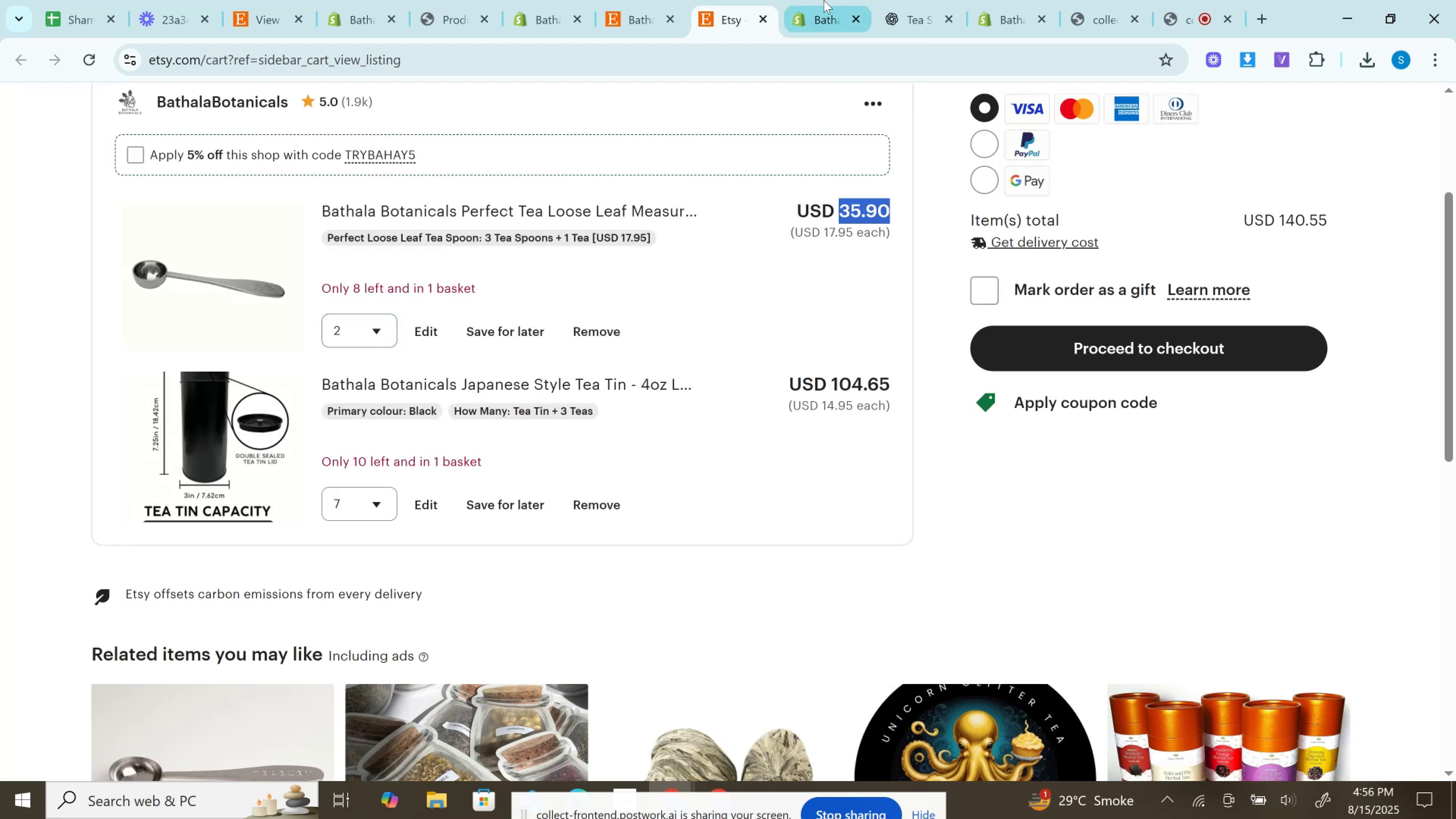 
left_click([822, 0])
 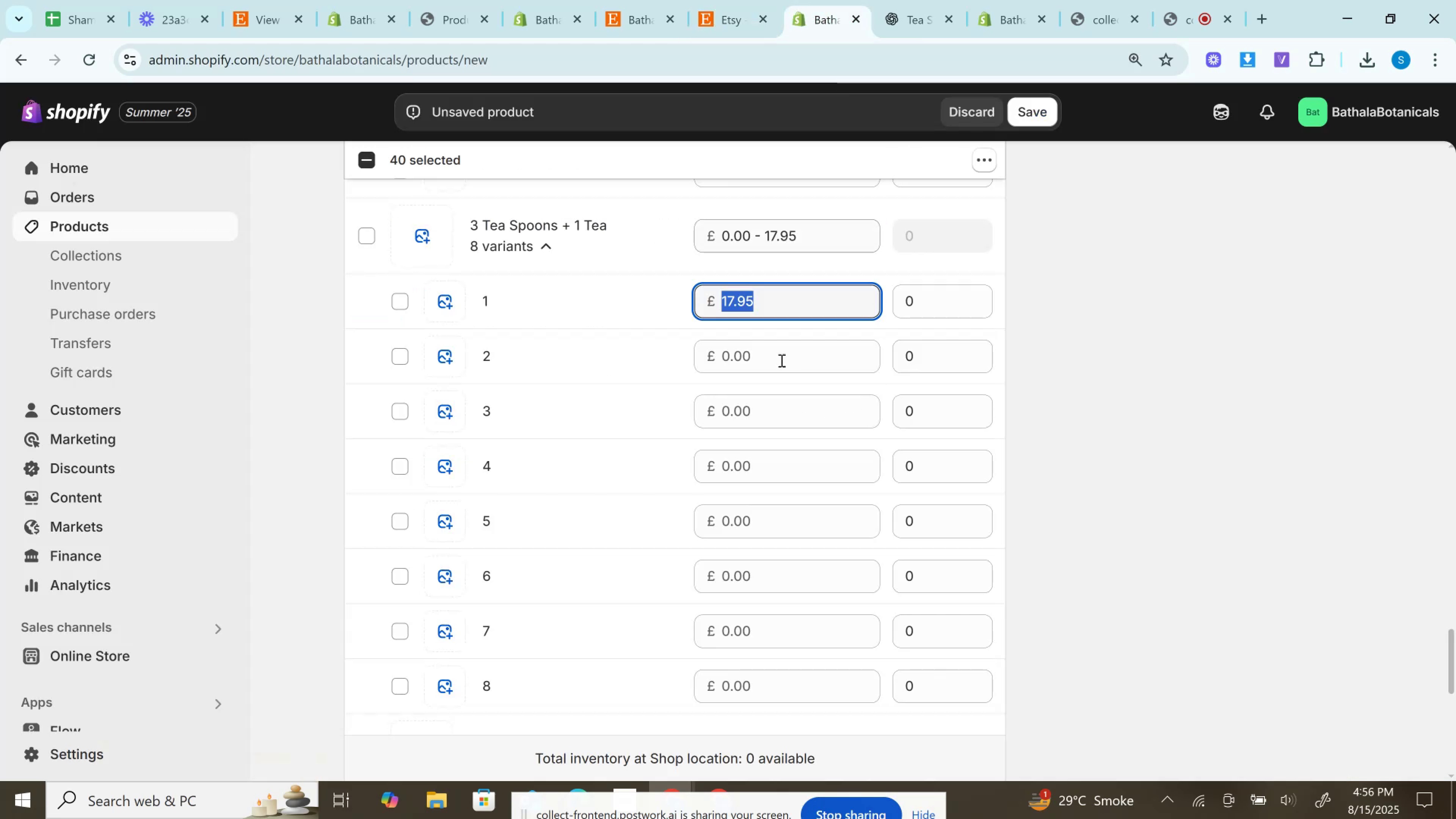 
left_click([781, 356])
 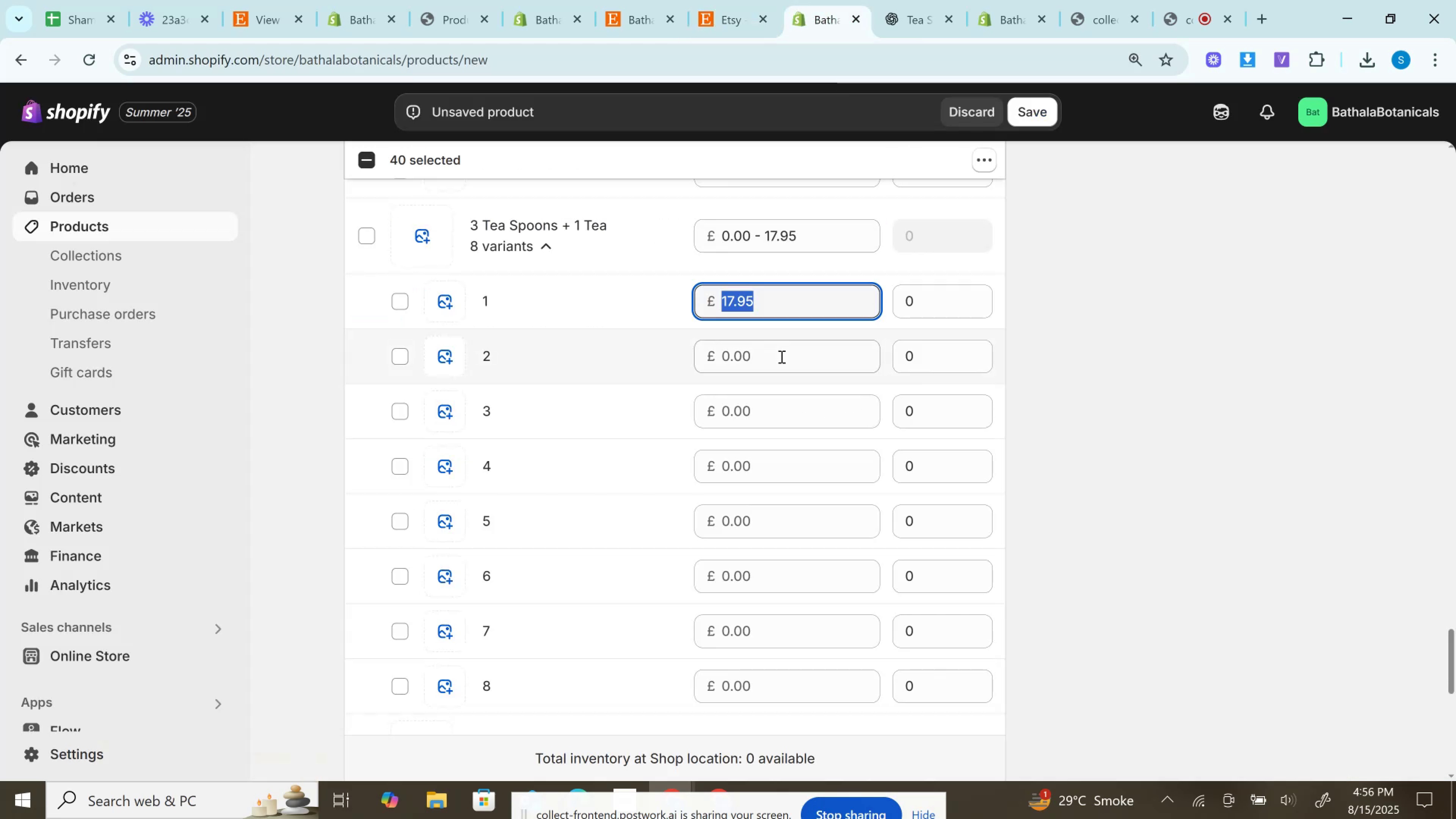 
key(Control+V)
 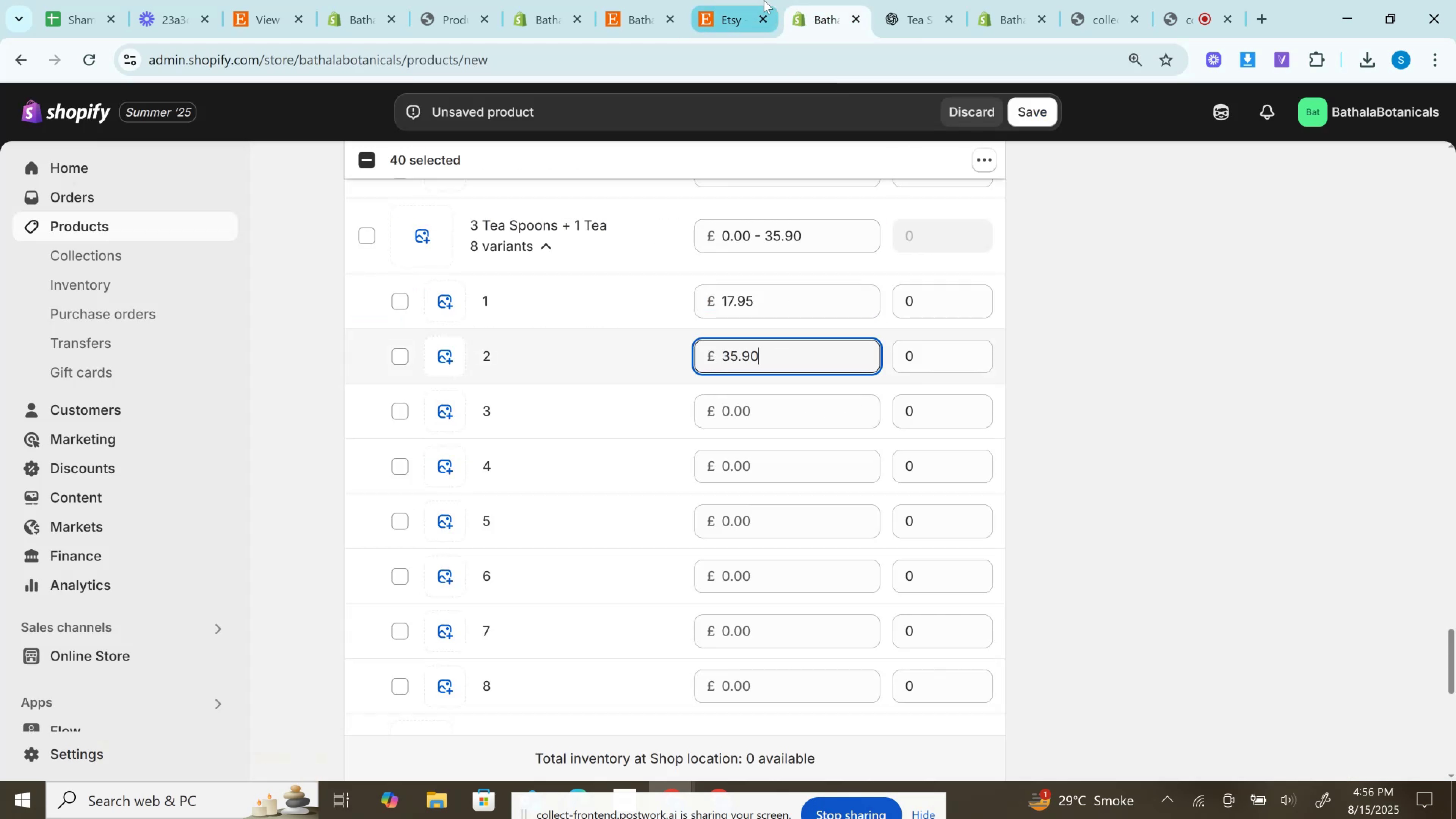 
left_click([761, 0])
 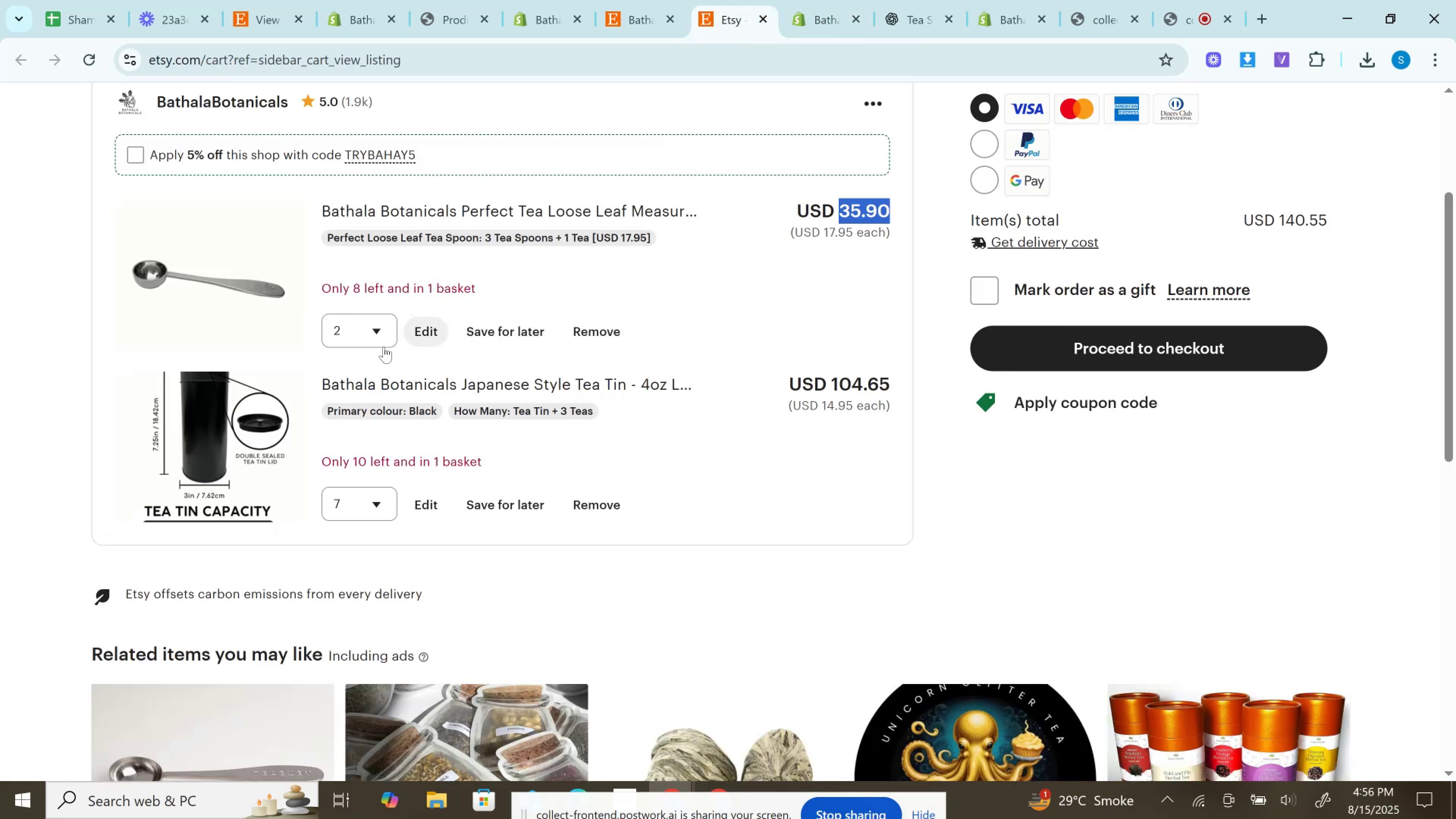 
left_click([350, 347])
 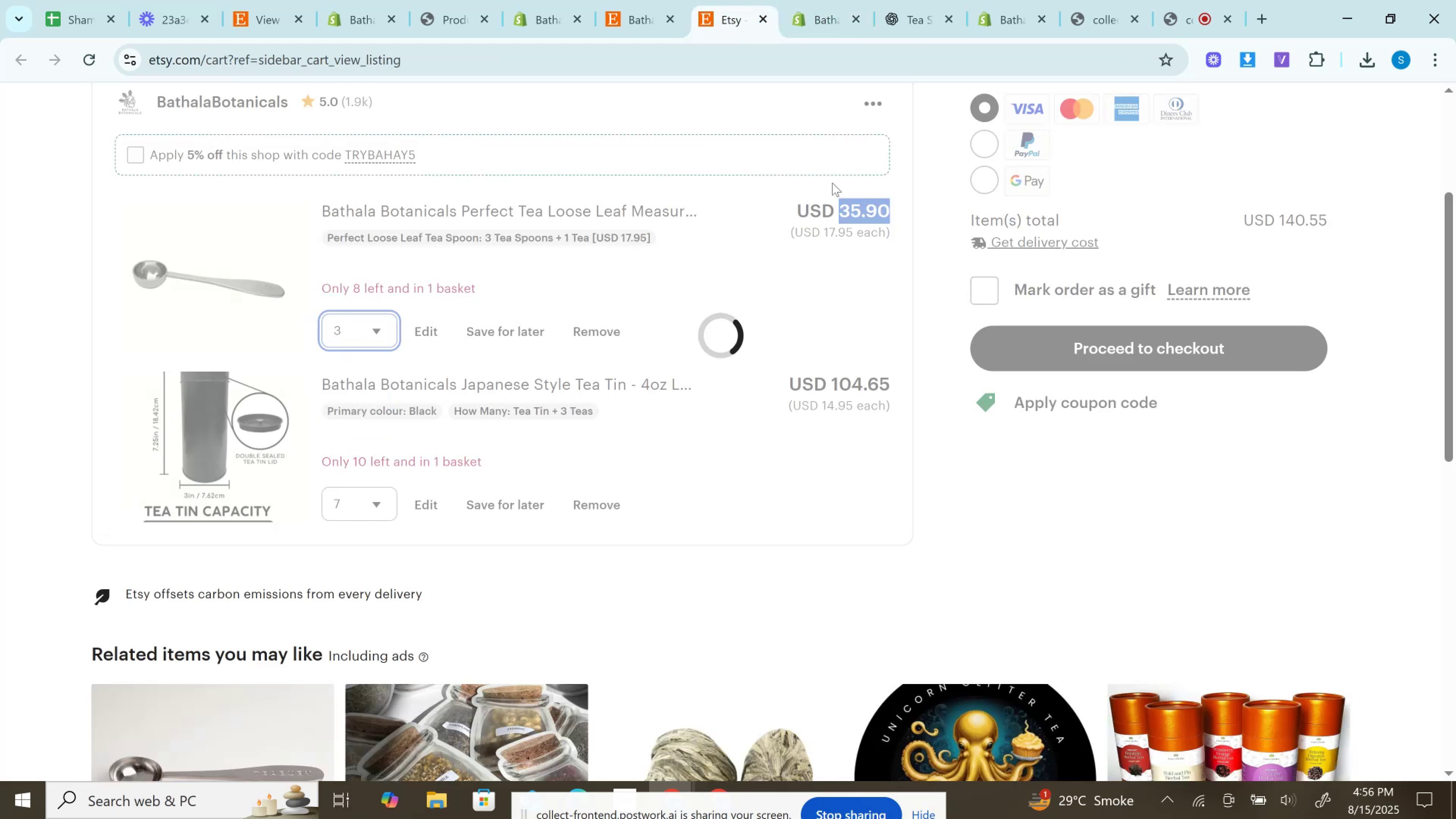 
left_click([858, 210])
 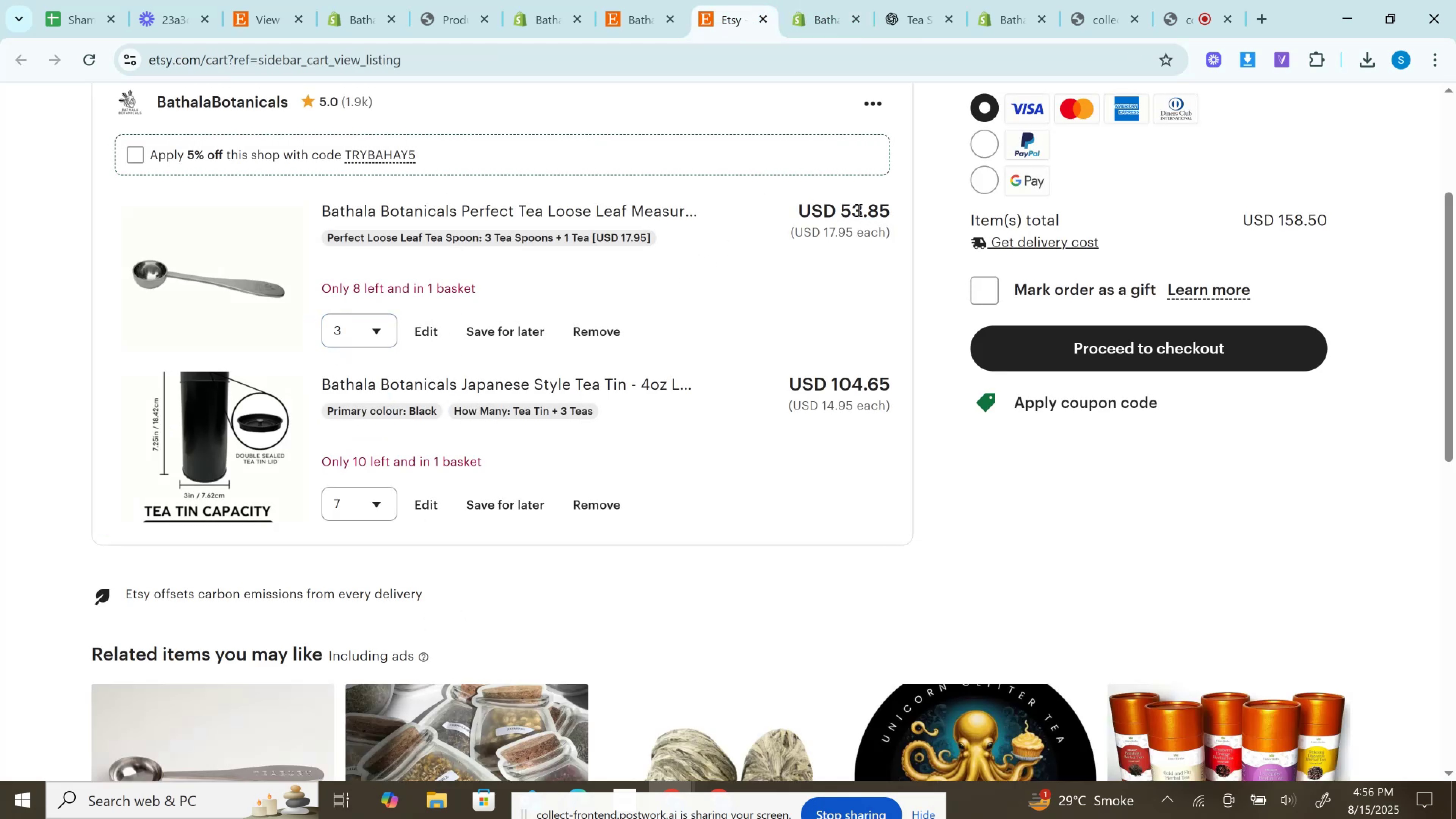 
double_click([858, 210])
 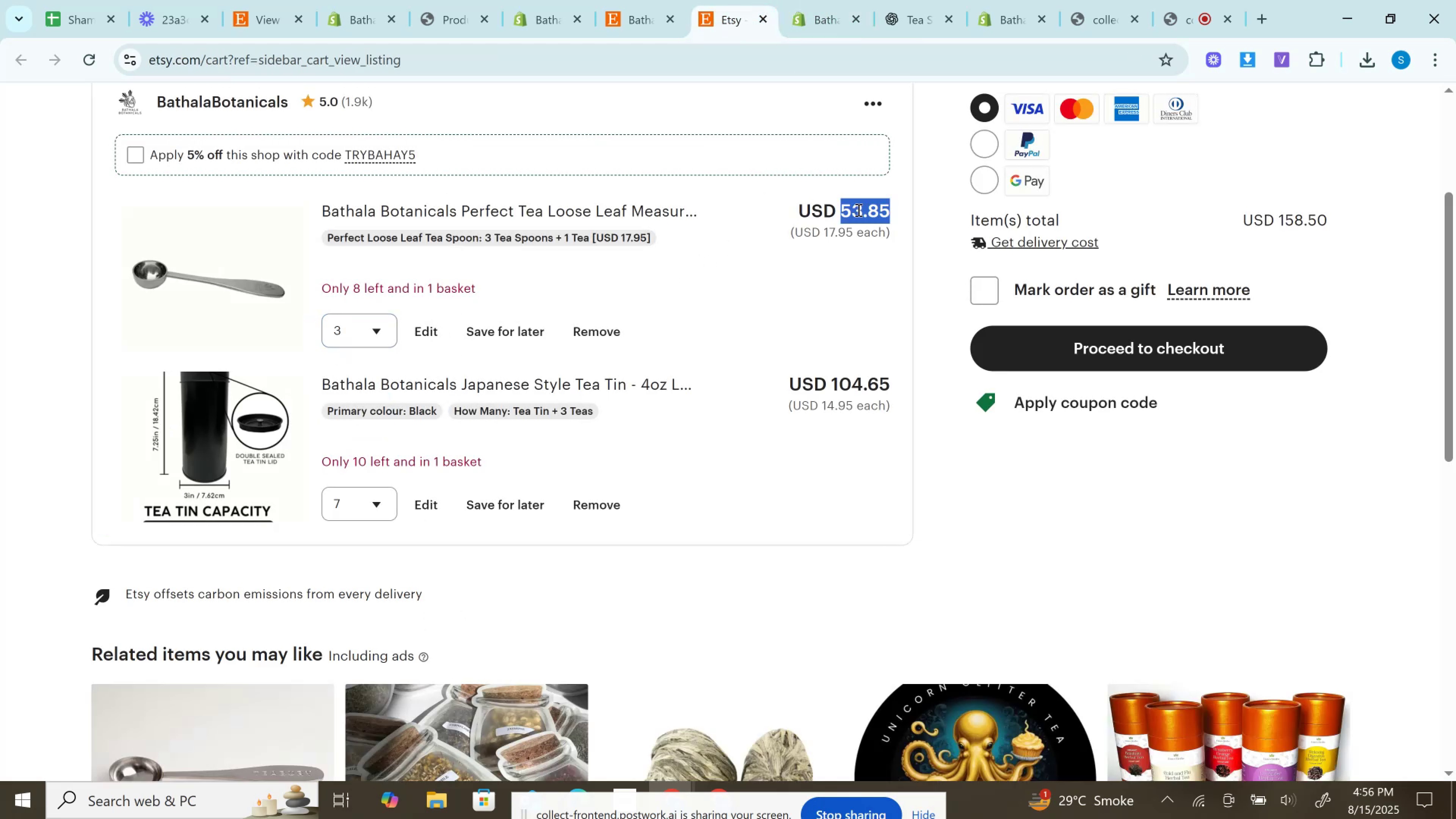 
key(Control+C)
 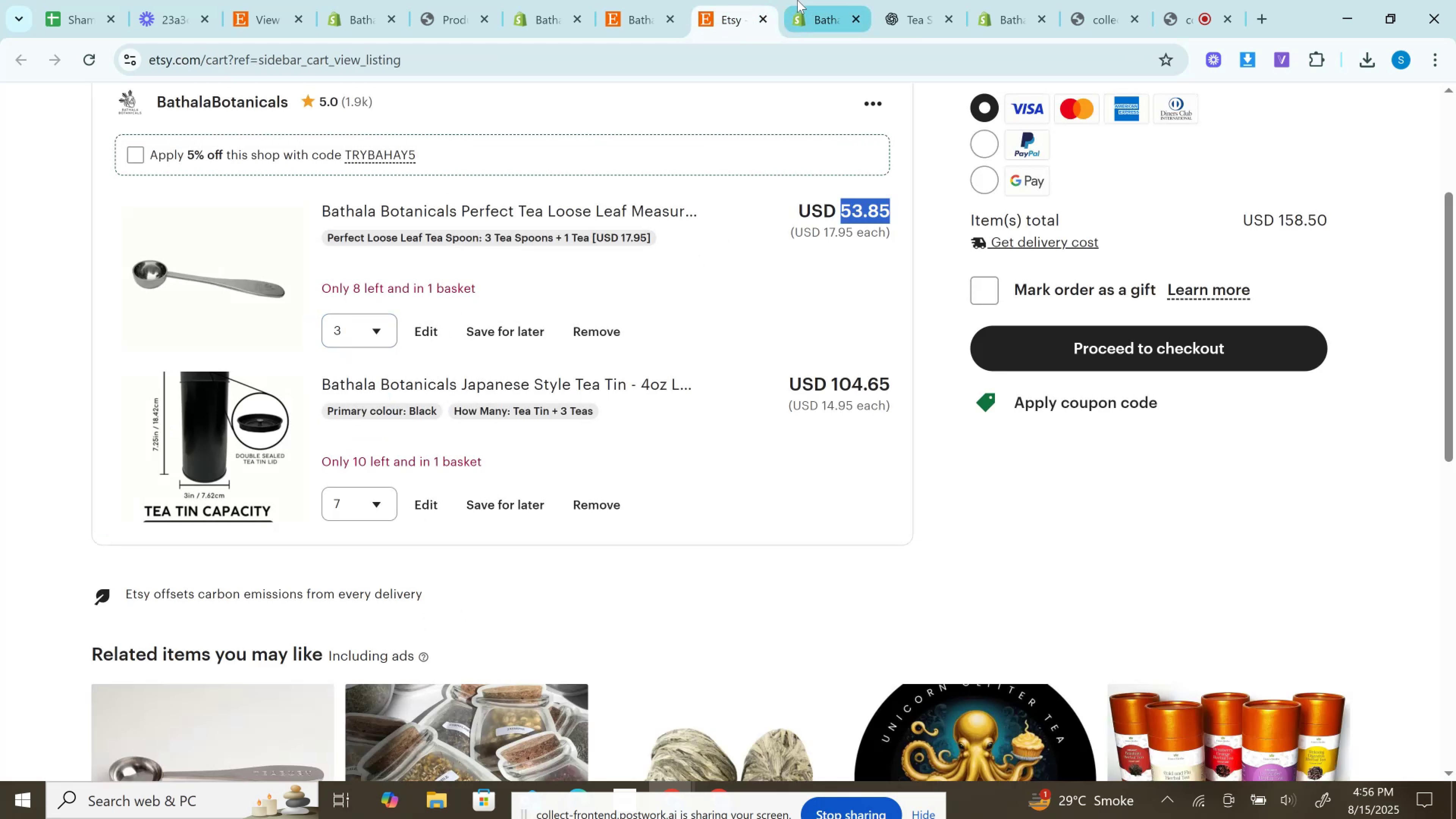 
left_click([797, 0])
 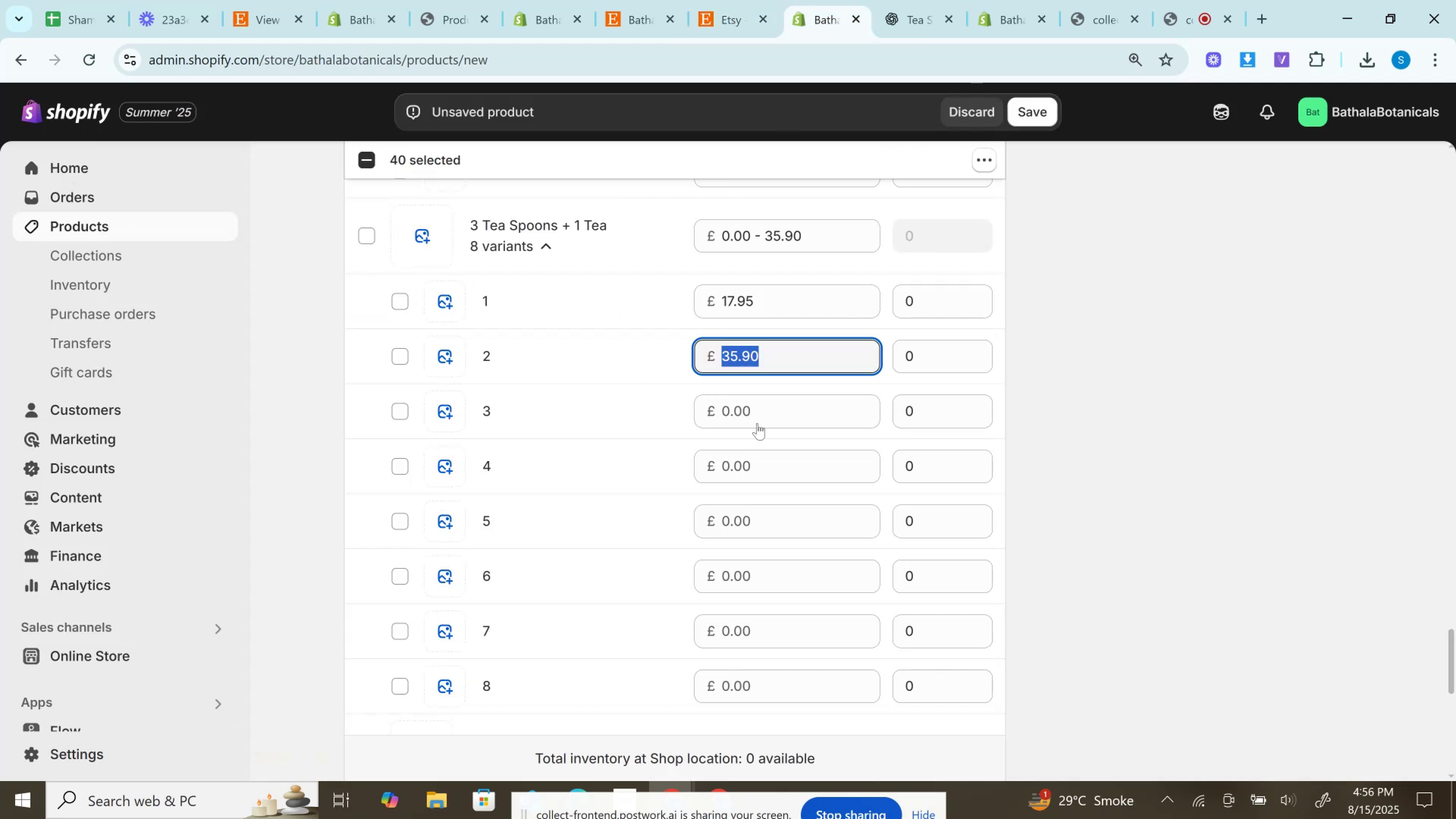 
left_click([758, 408])
 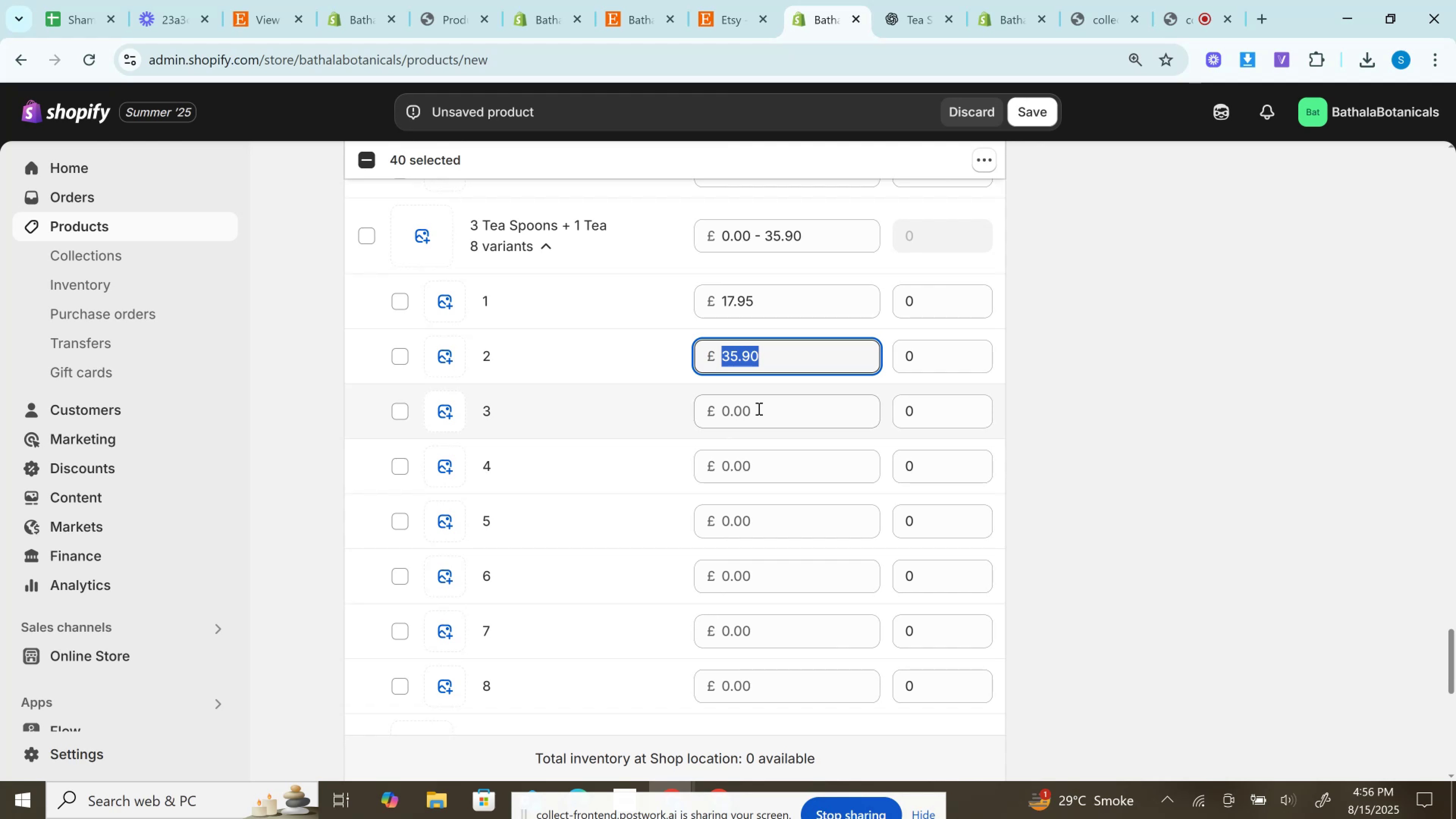 
key(Control+V)
 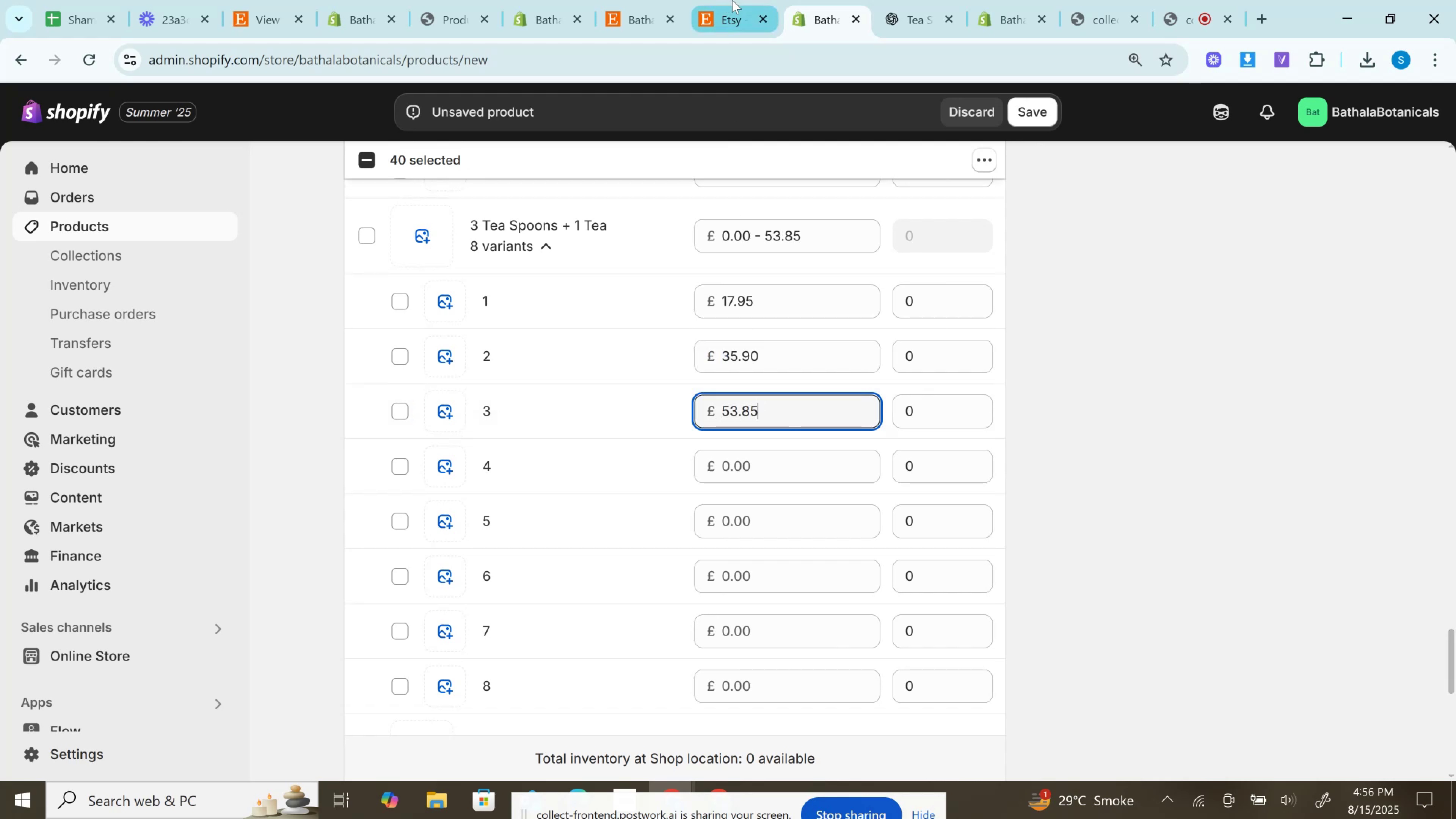 
left_click([732, 0])
 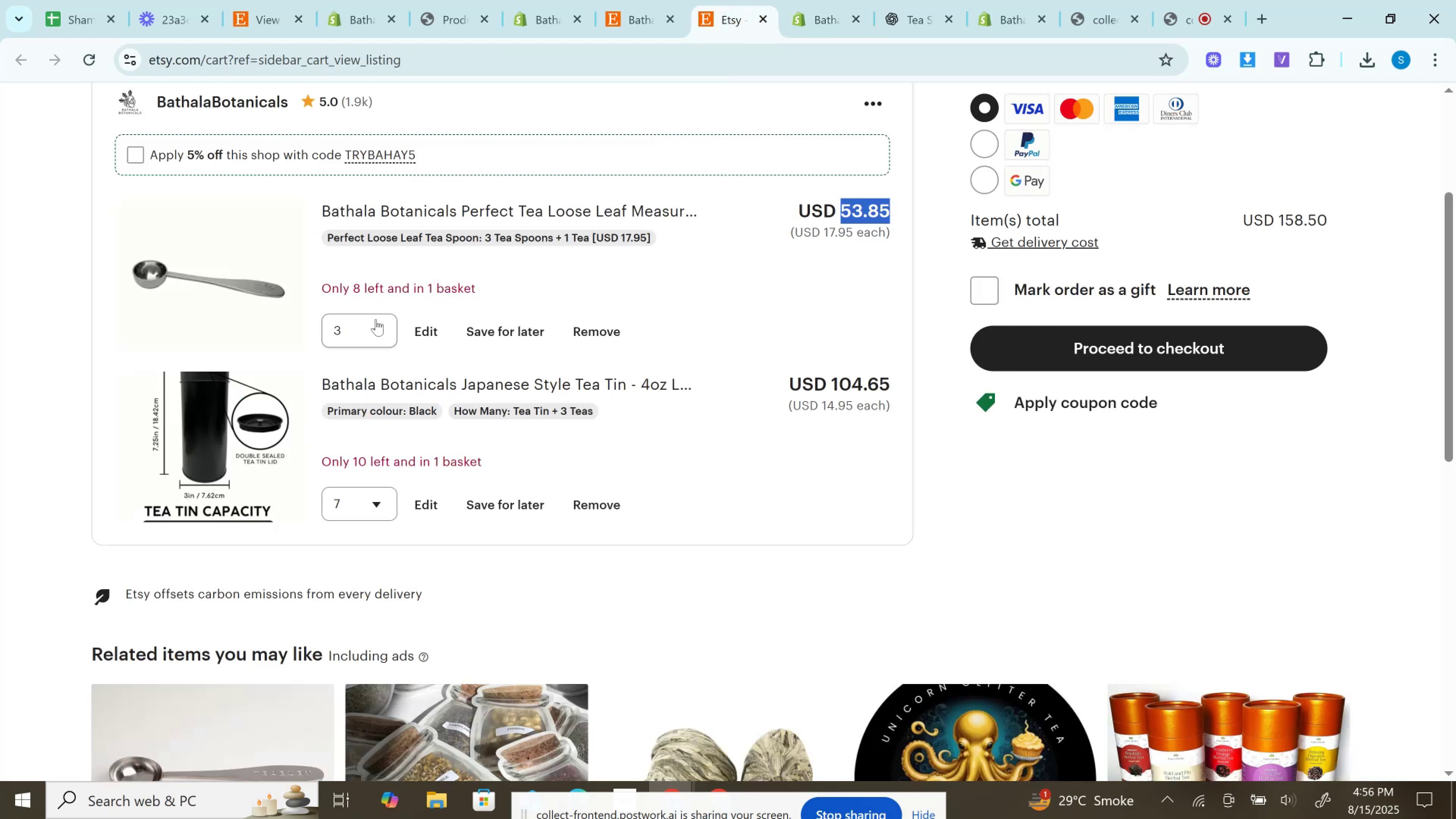 
left_click([354, 328])
 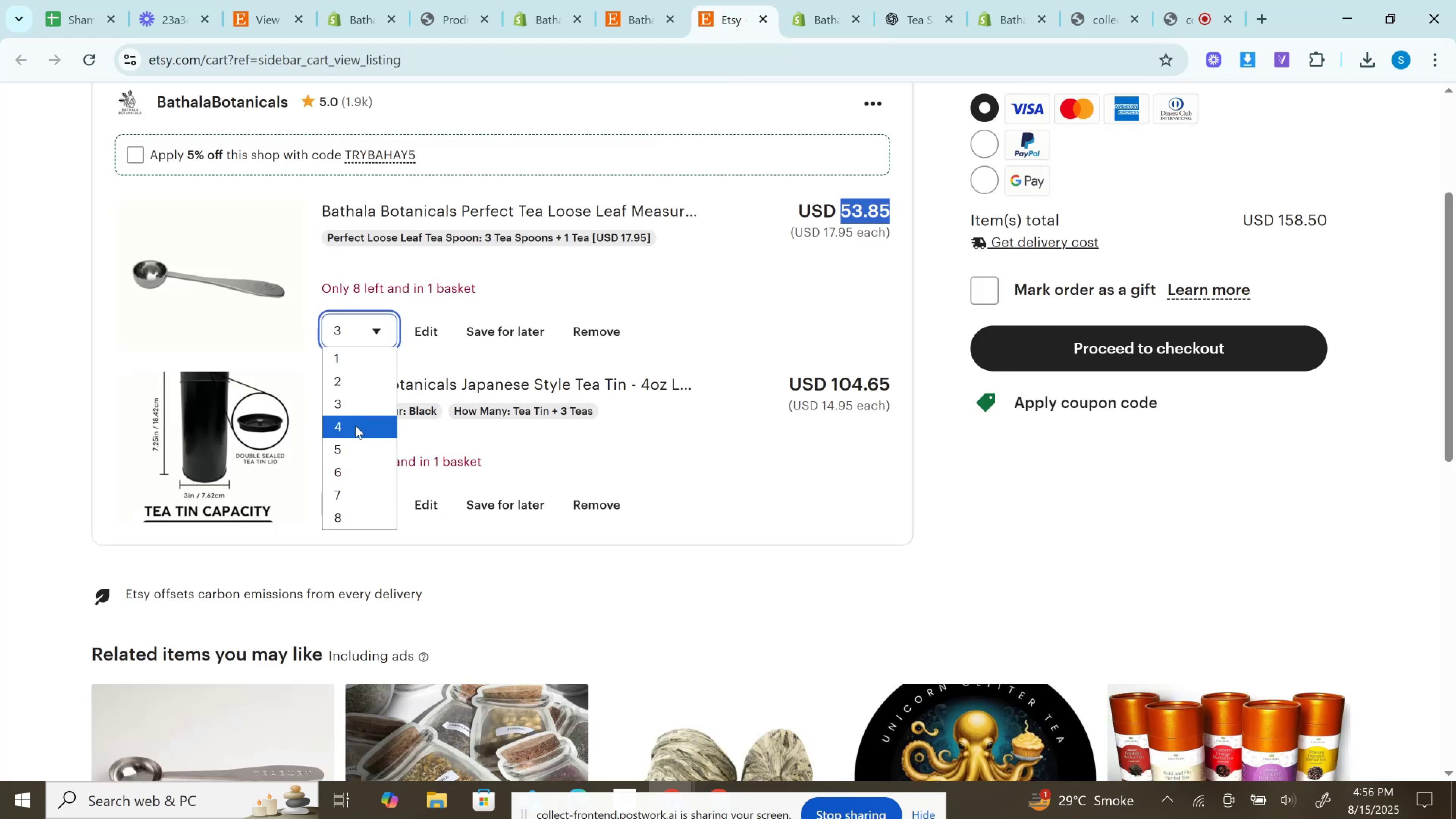 
left_click([355, 425])
 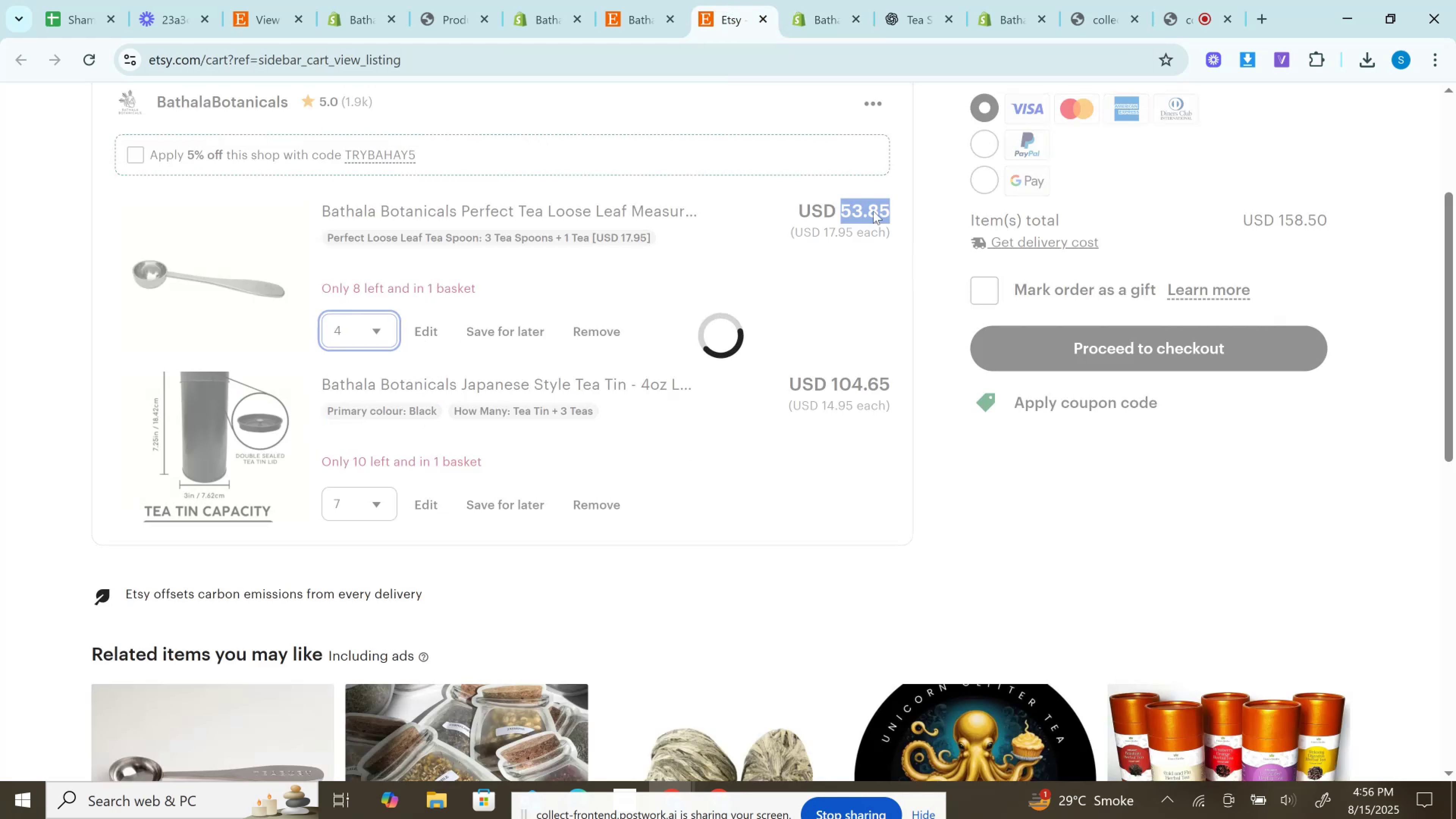 
left_click([872, 210])
 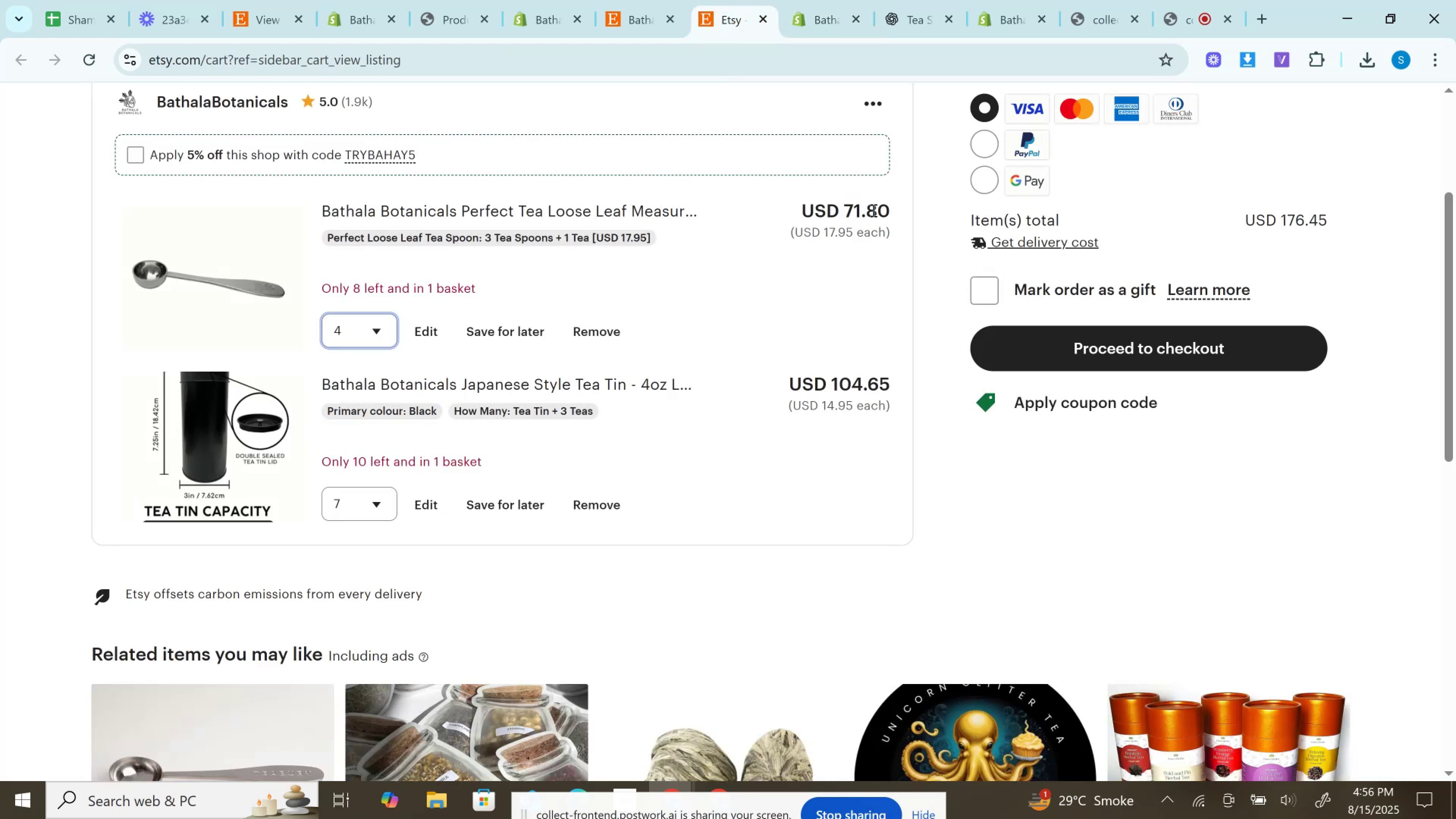 
double_click([872, 210])
 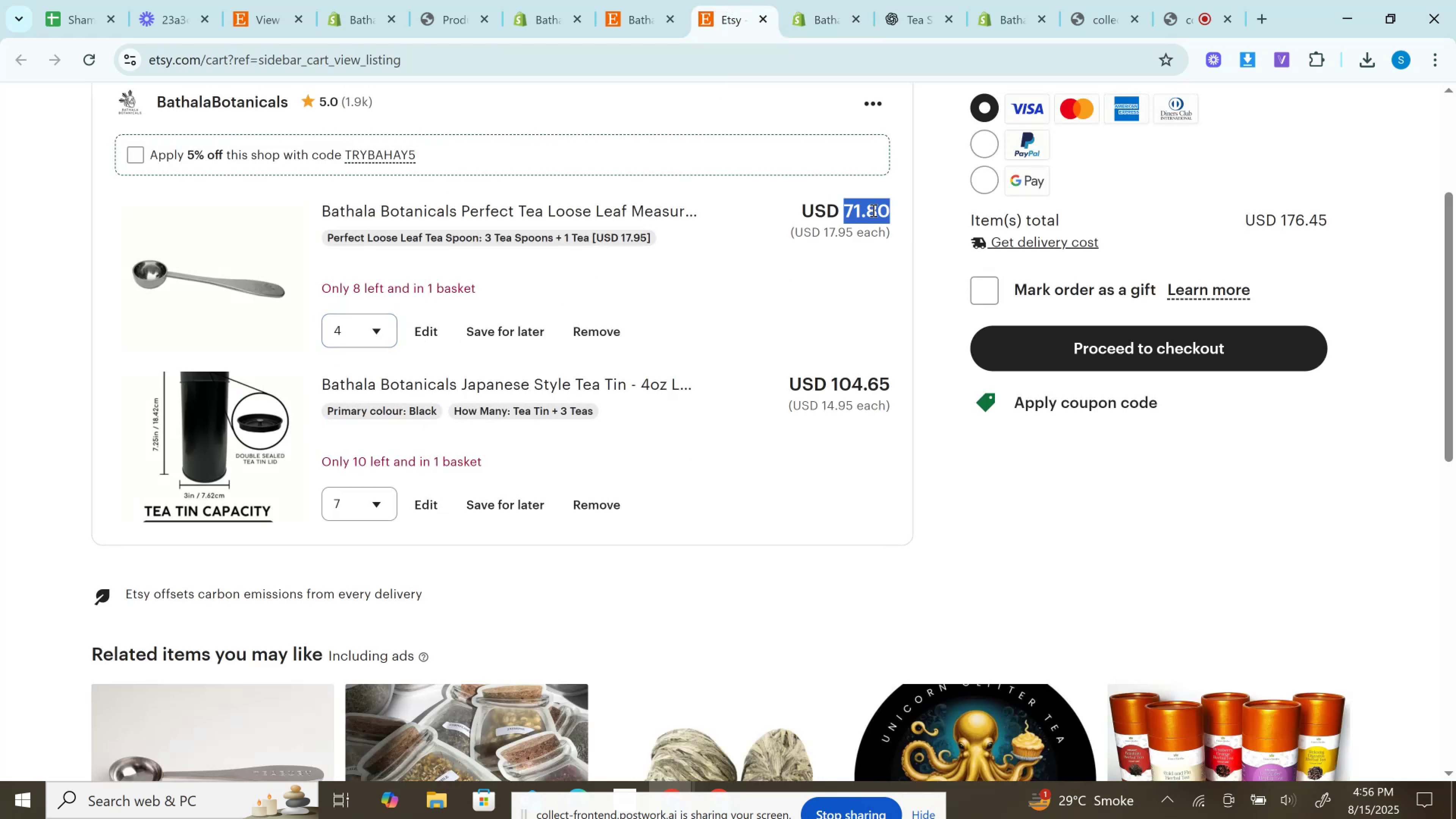 
key(Control+C)
 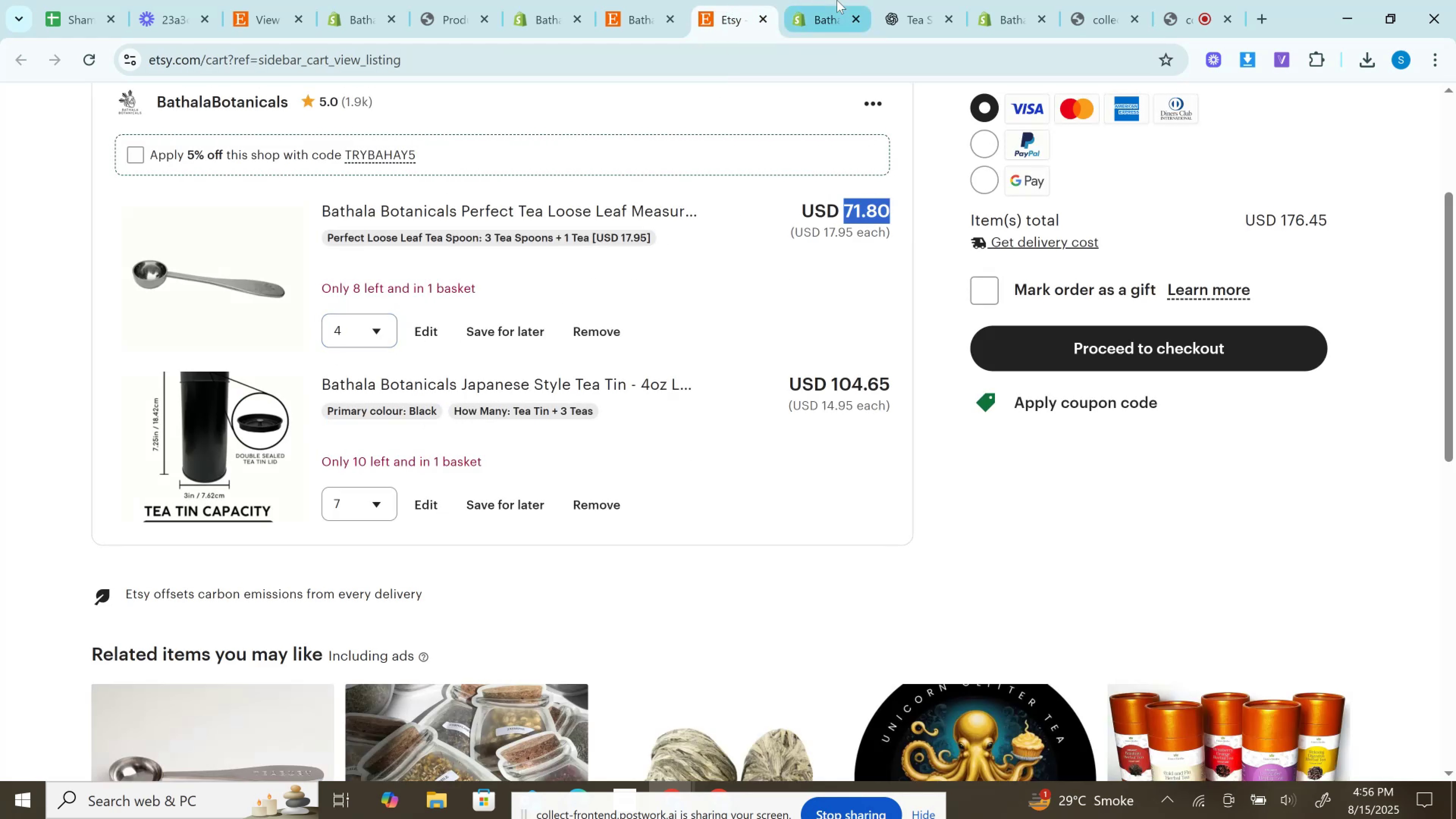 
left_click([837, 0])
 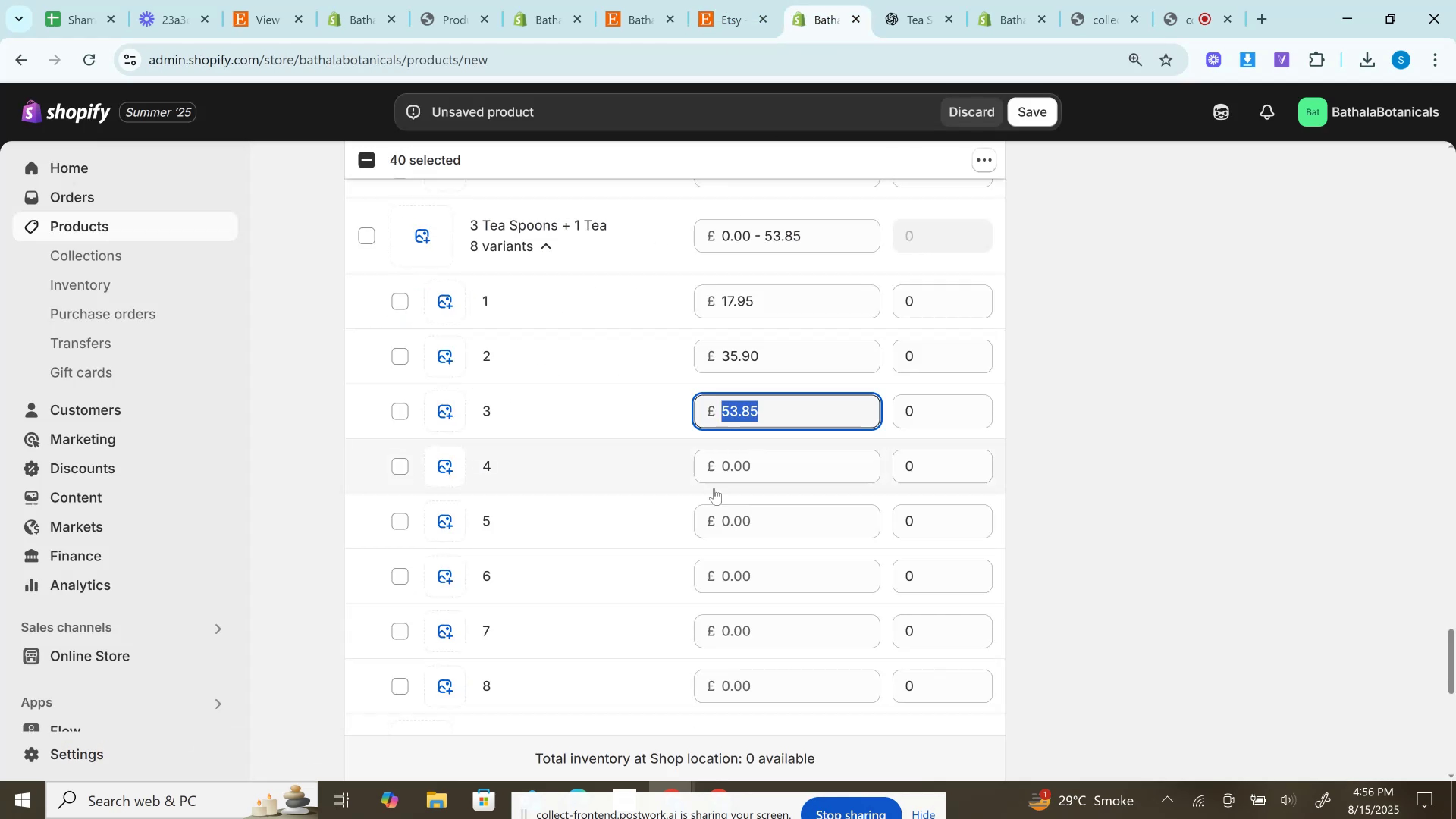 
left_click([747, 464])
 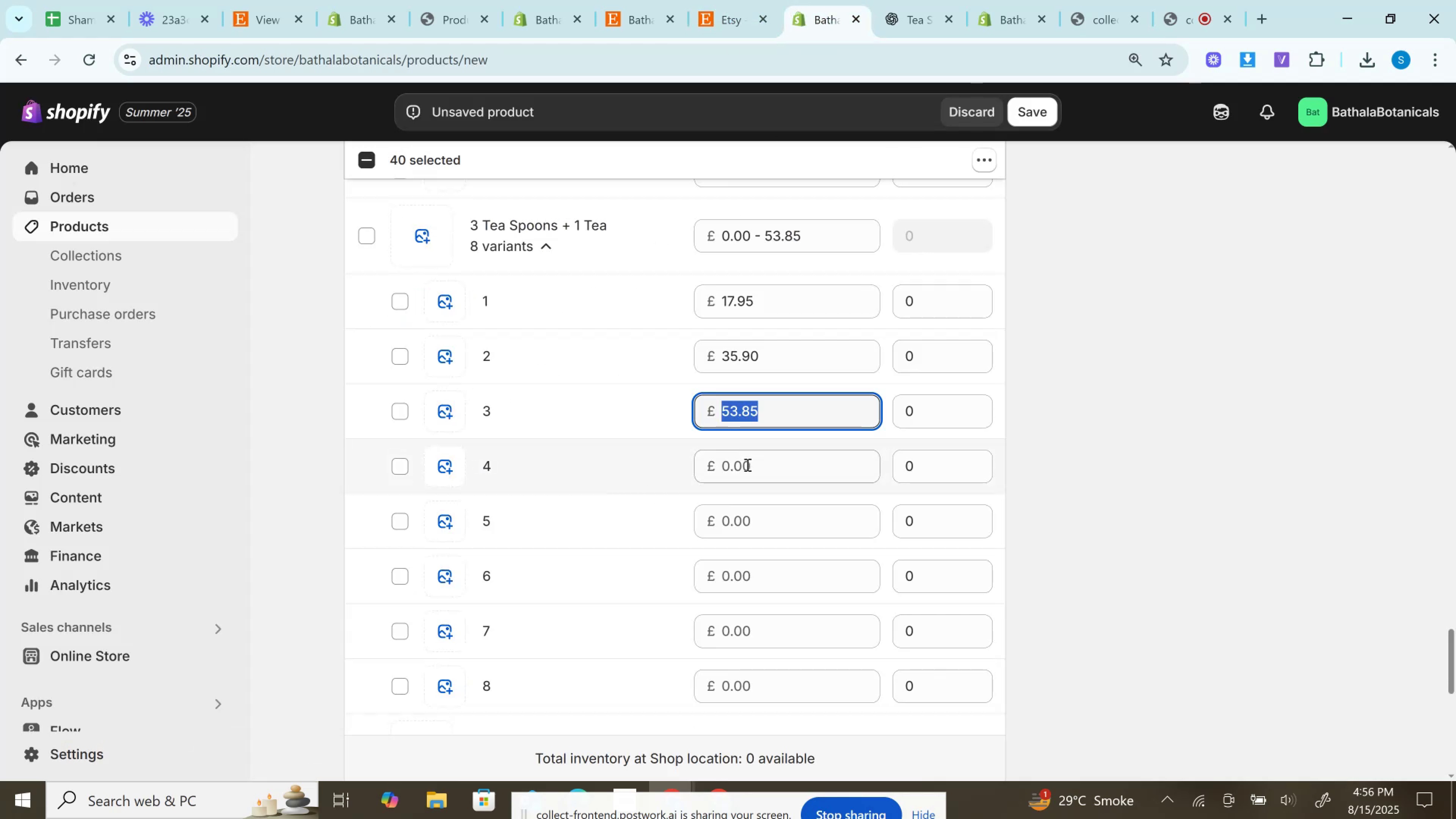 
key(Control+V)
 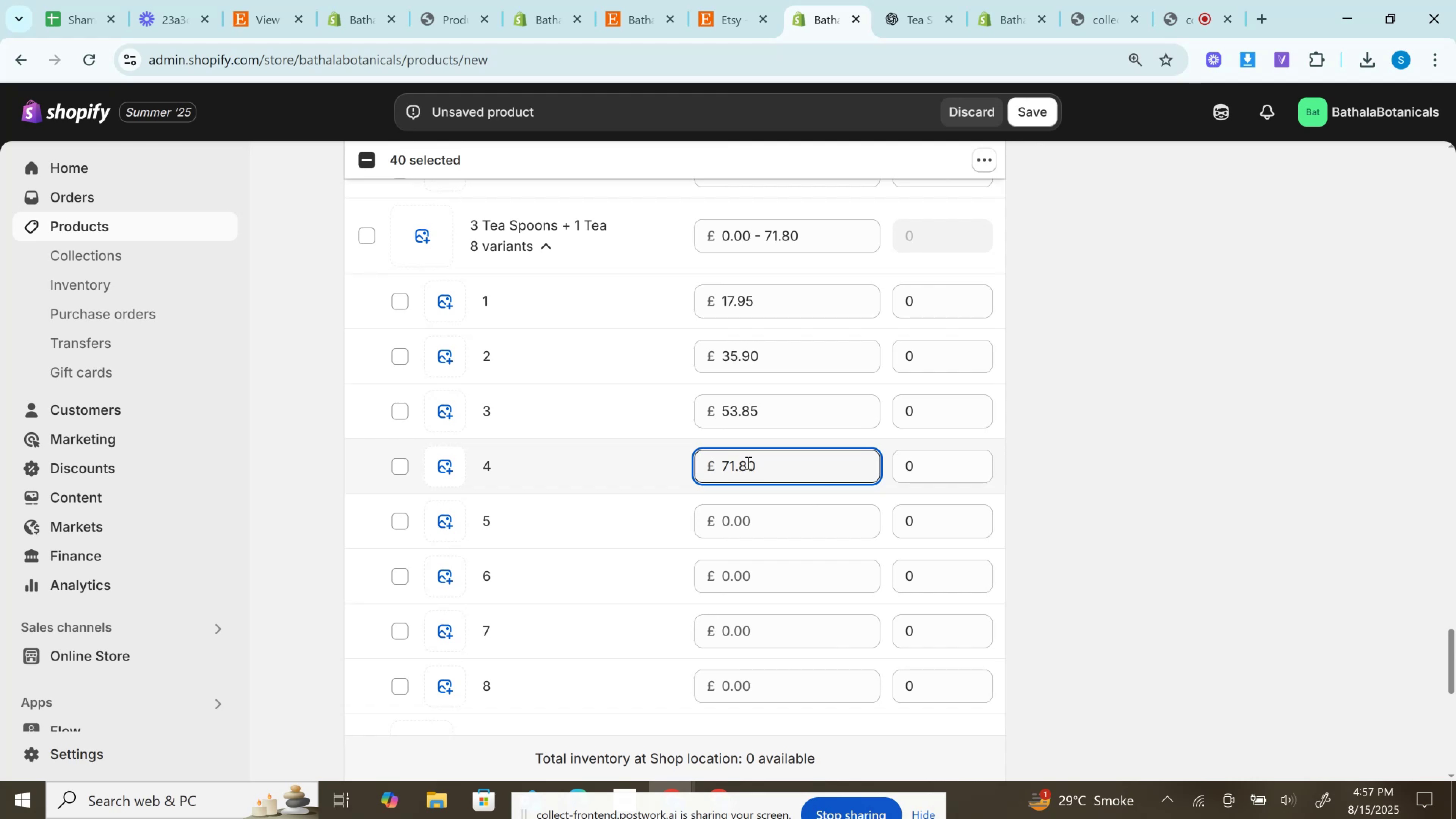 
wait(30.43)
 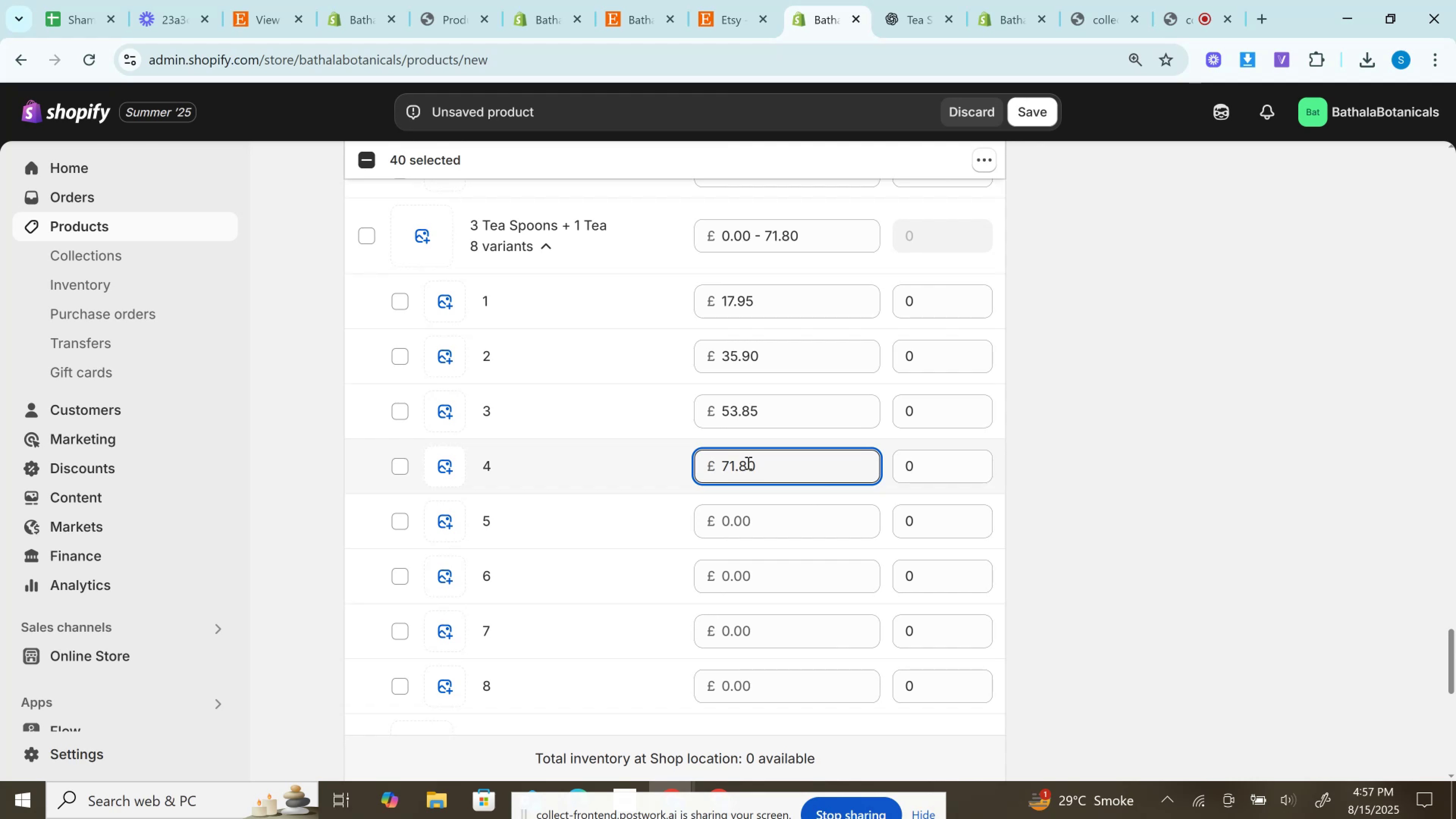 
left_click([748, 0])
 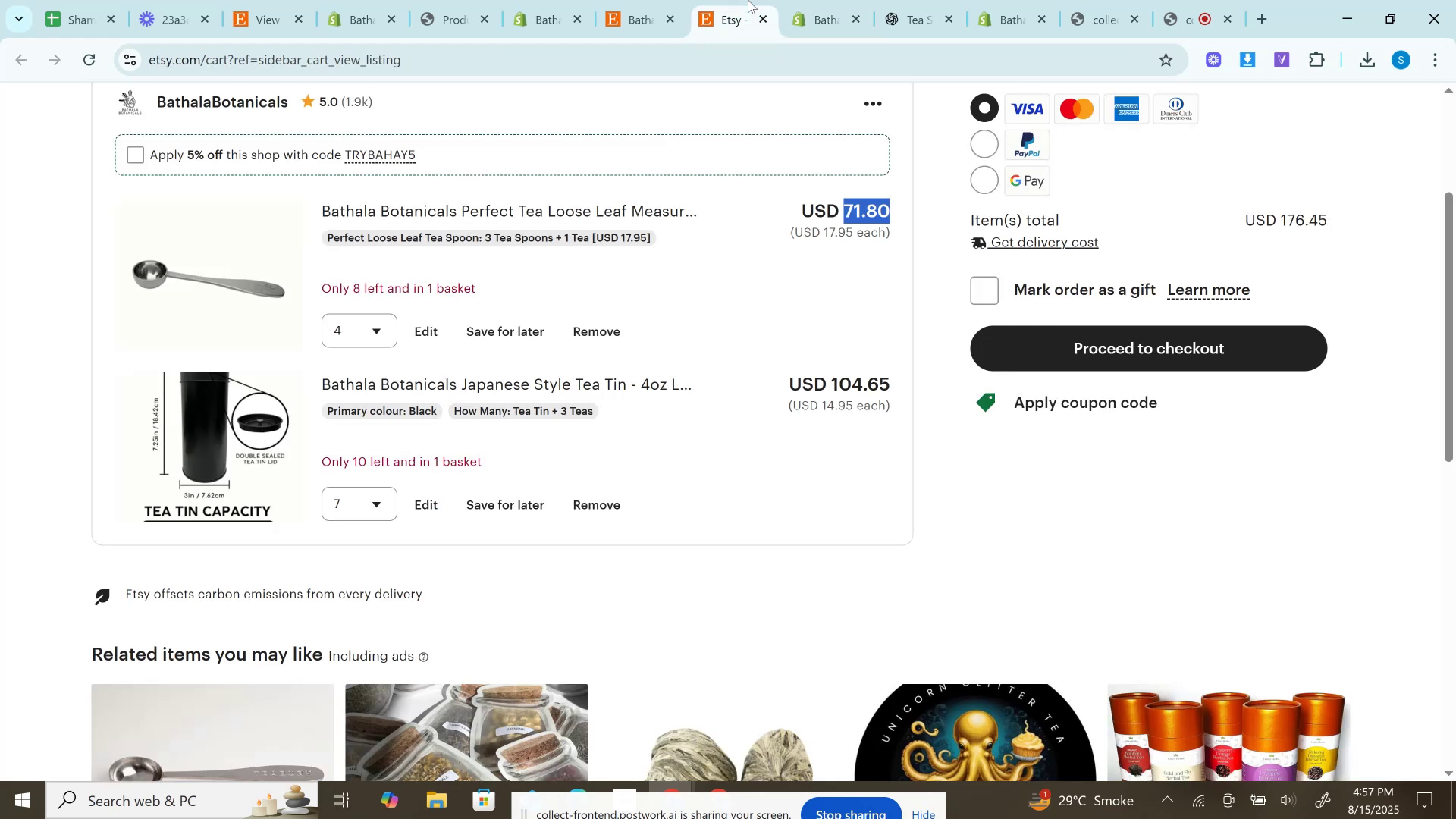 
key(Control+C)
 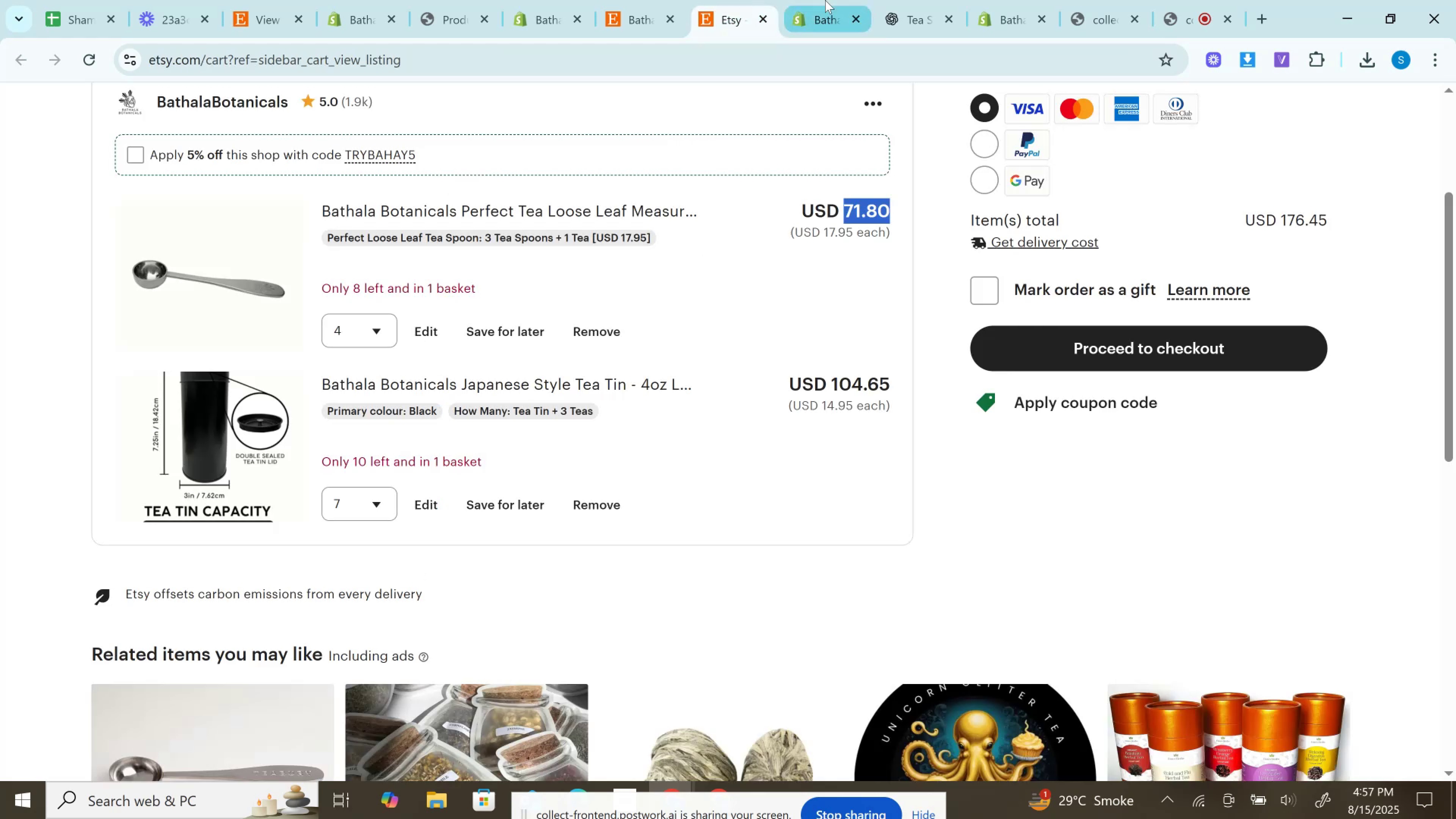 
left_click([825, 0])
 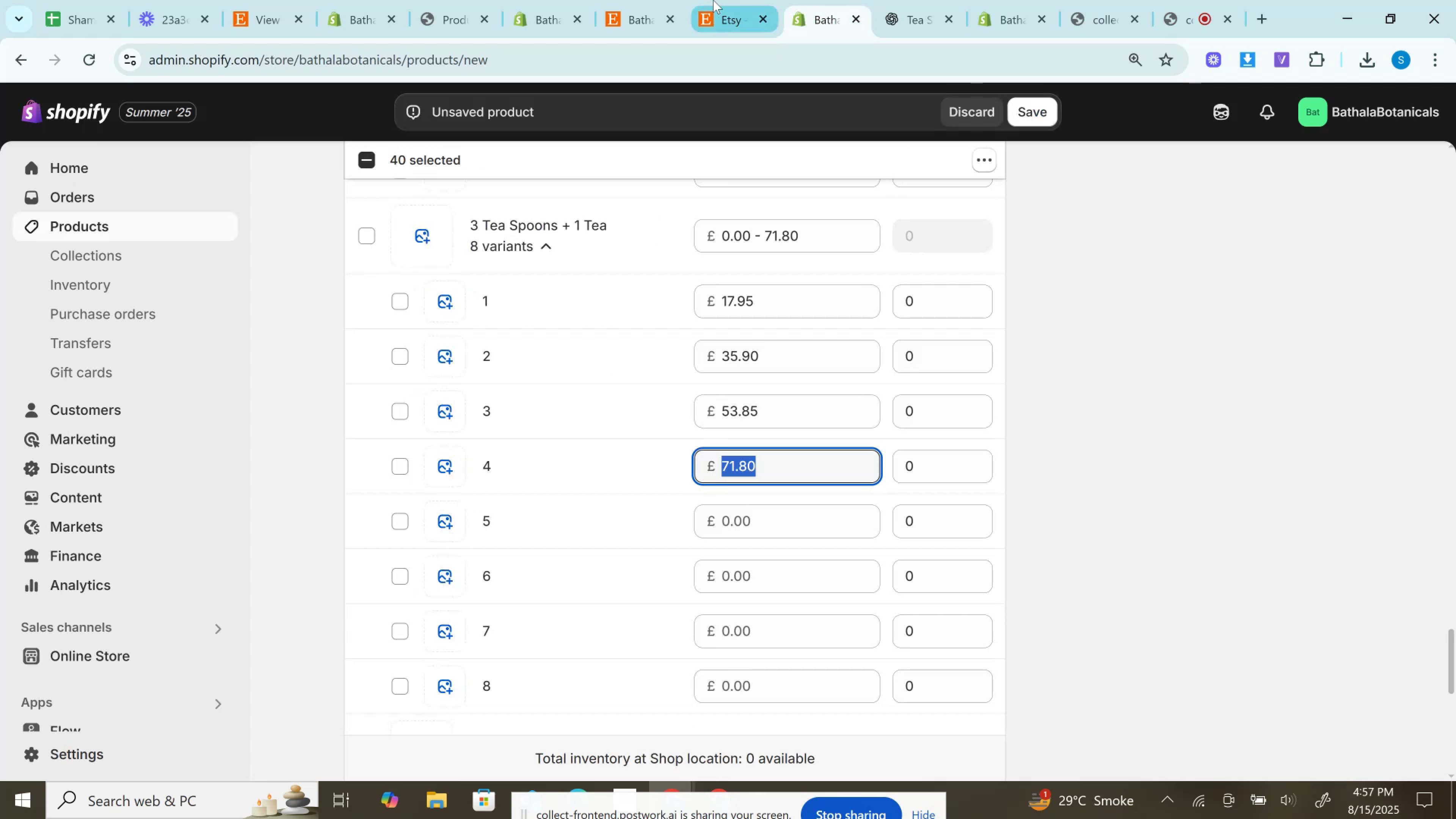 
left_click([713, 0])
 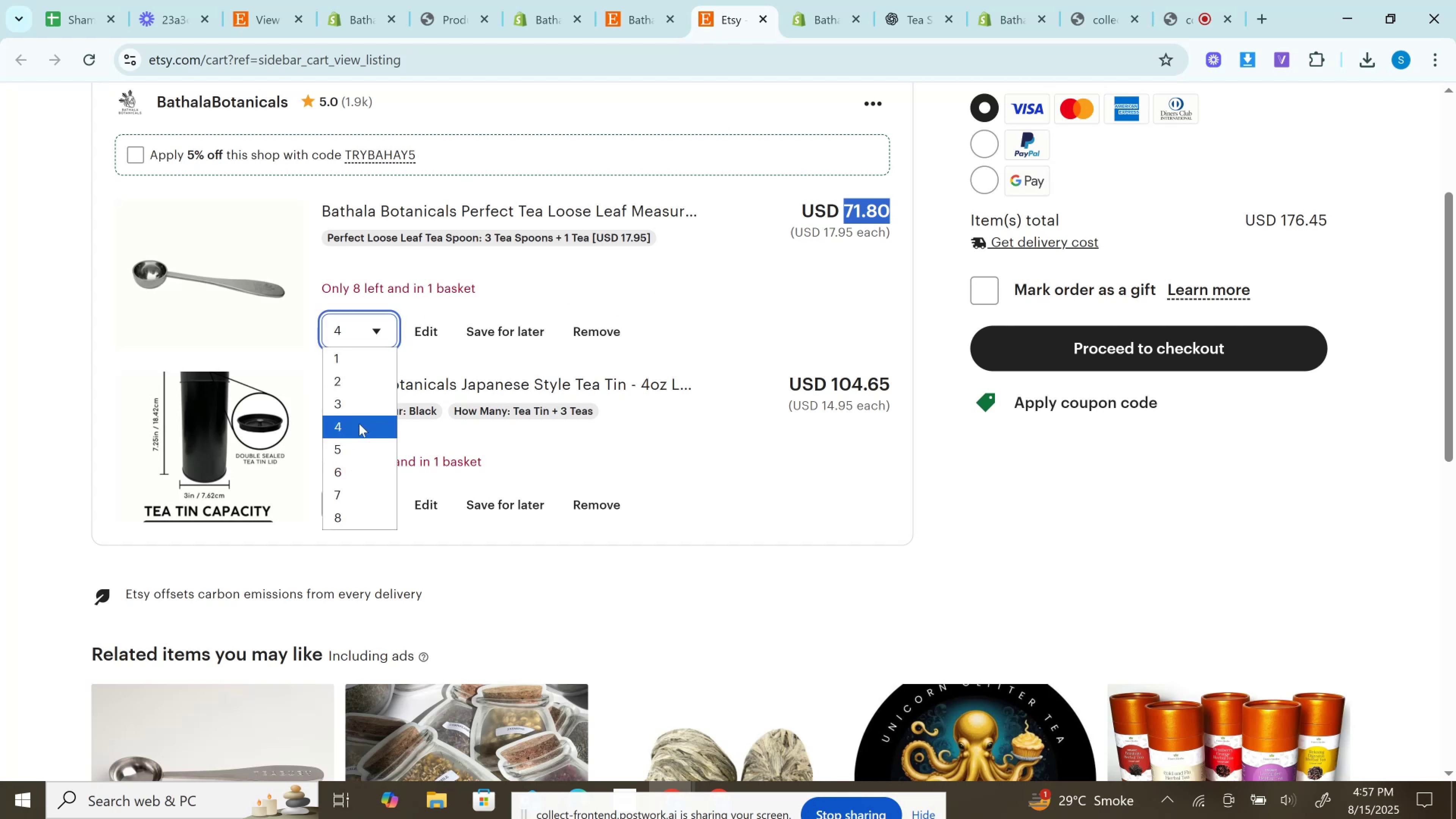 
left_click([357, 457])
 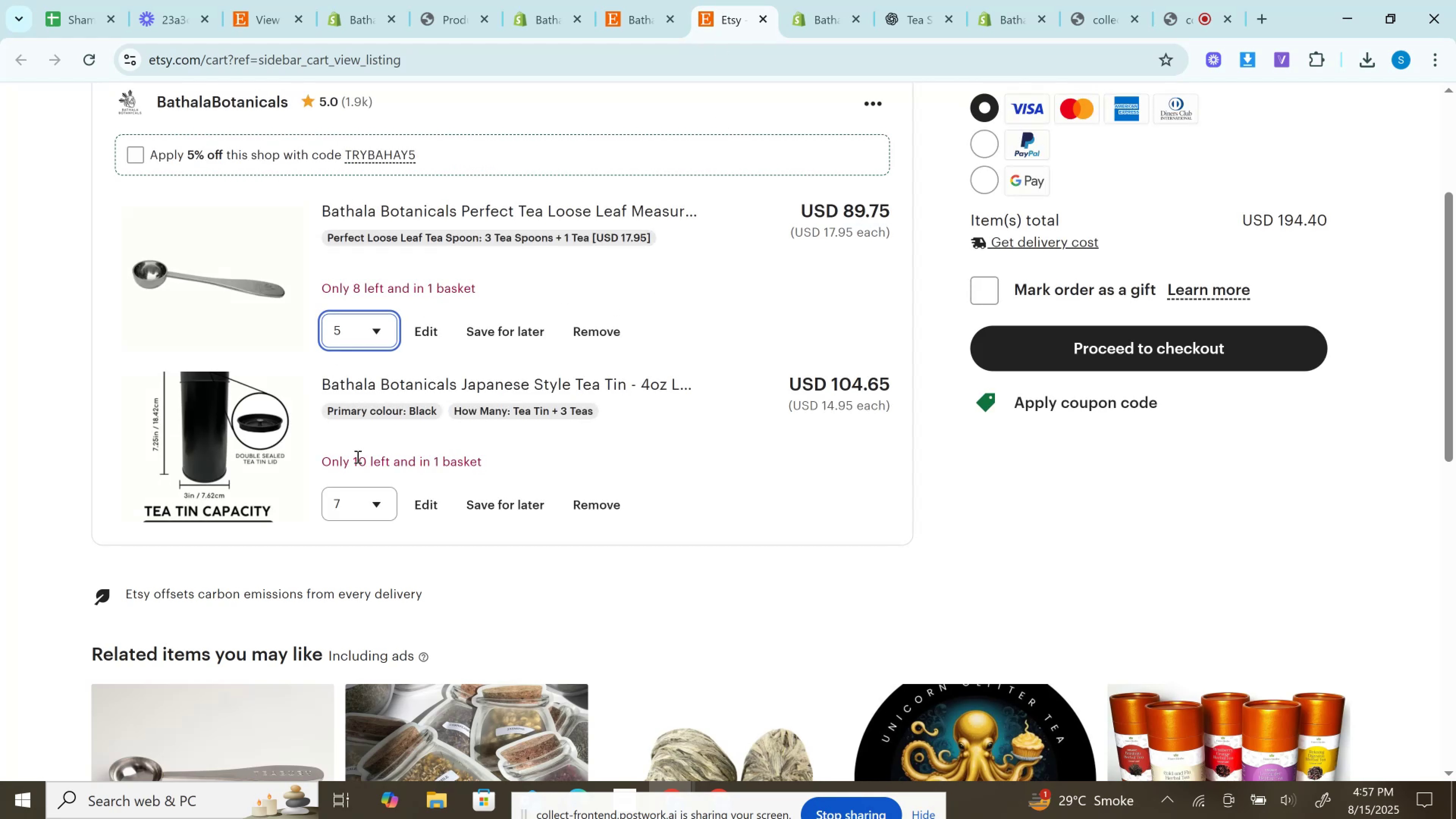 
mouse_move([1031, 750])
 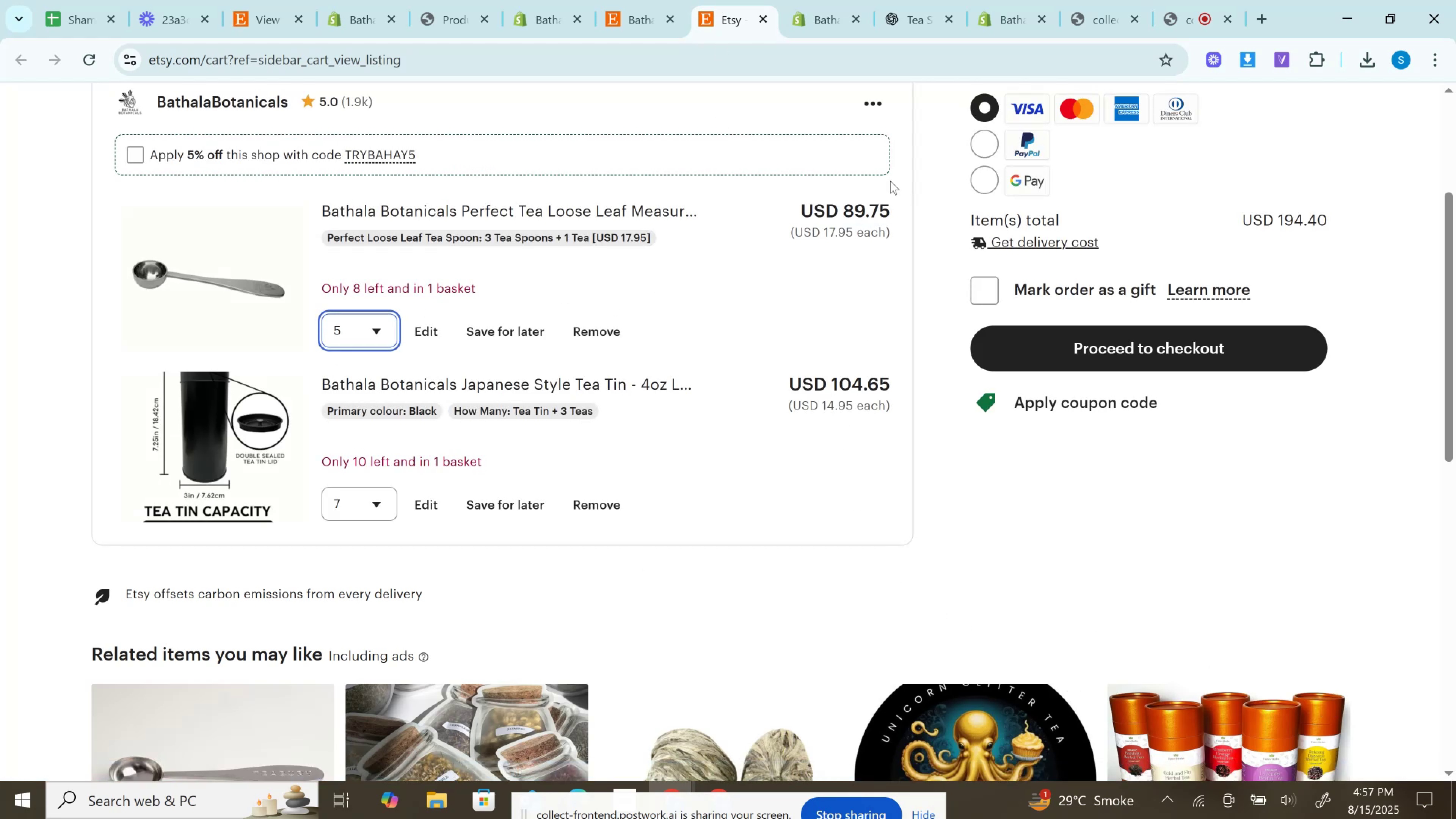 
left_click([872, 207])
 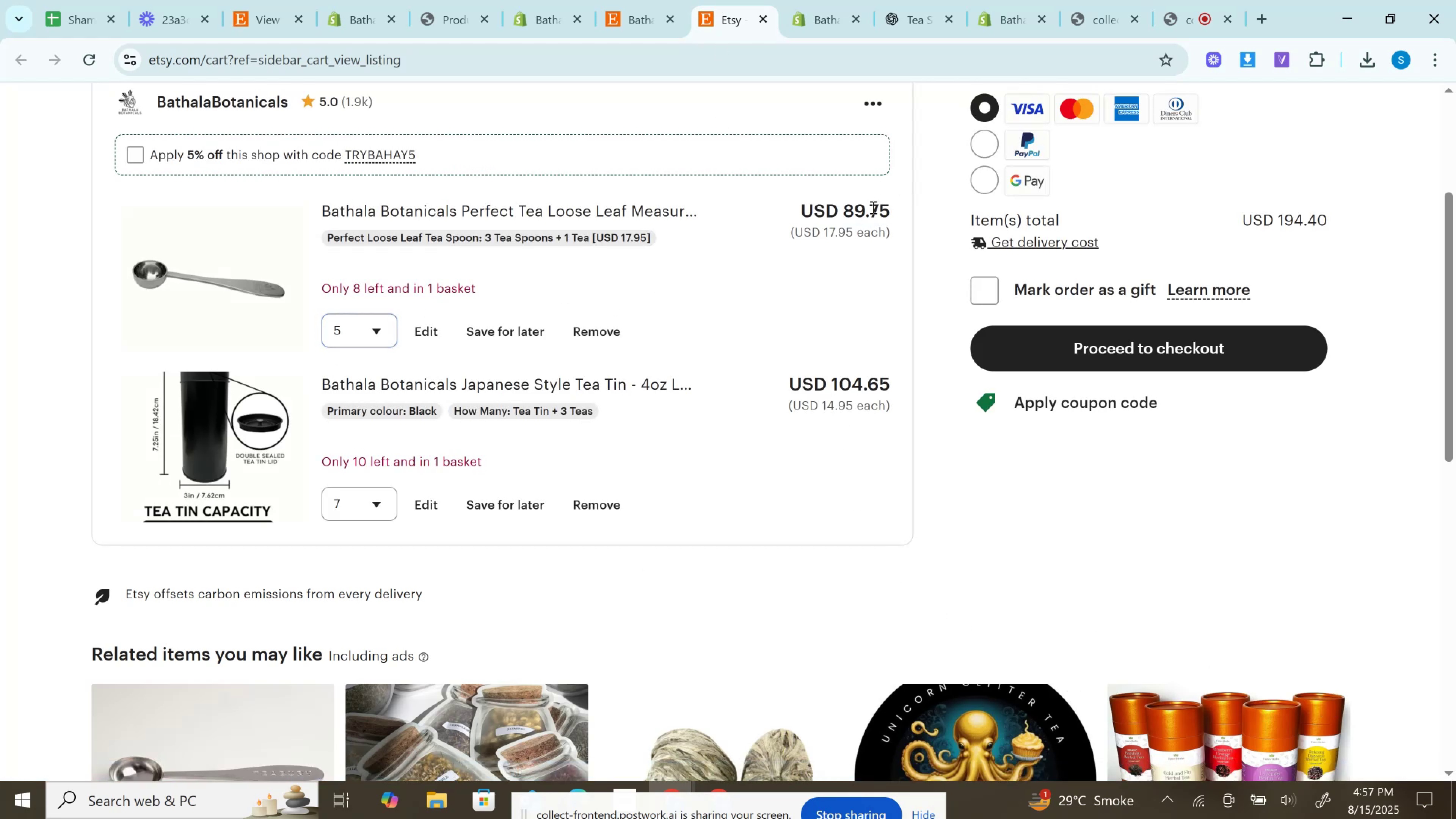 
double_click([872, 207])
 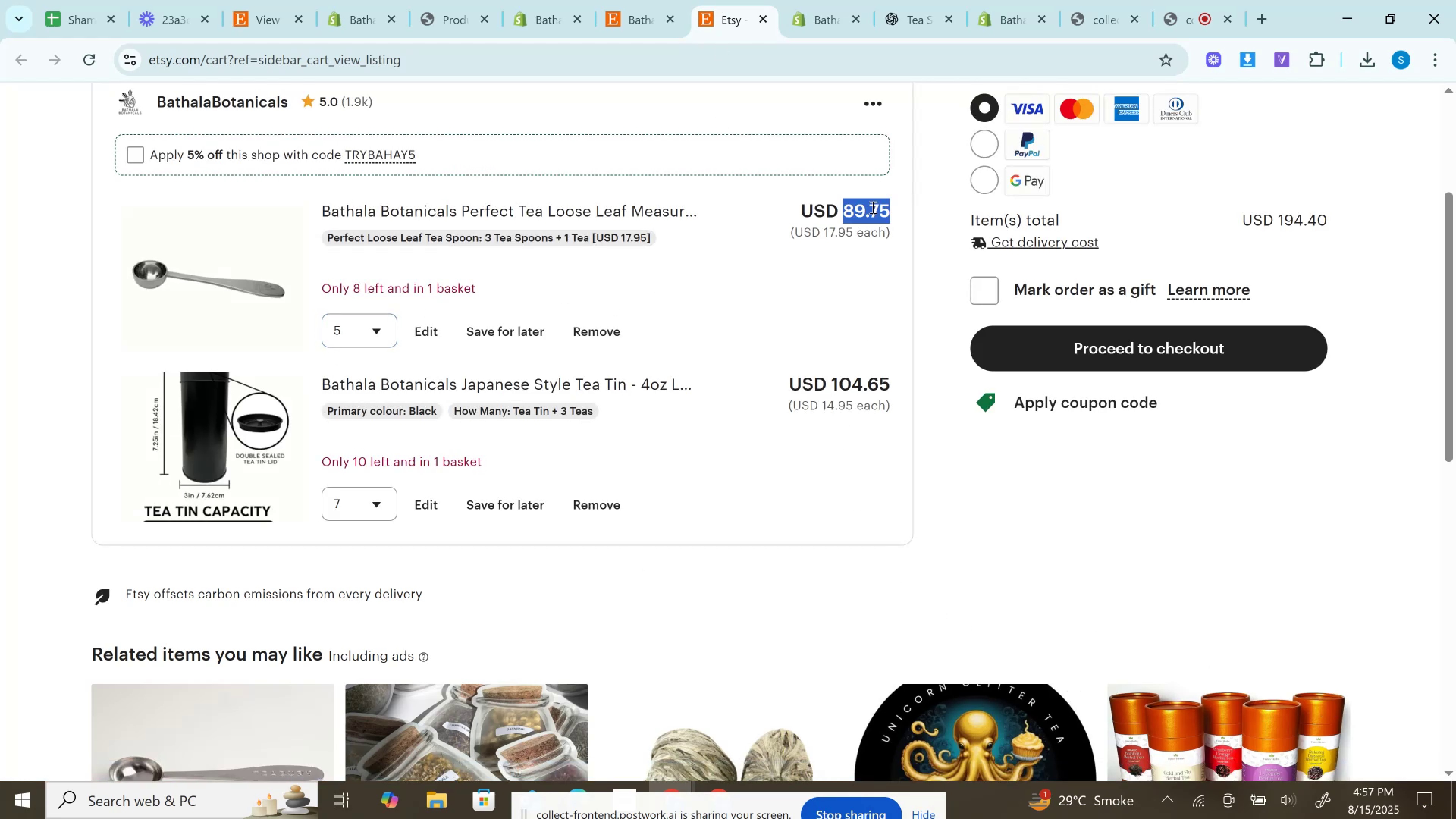 
key(Control+C)
 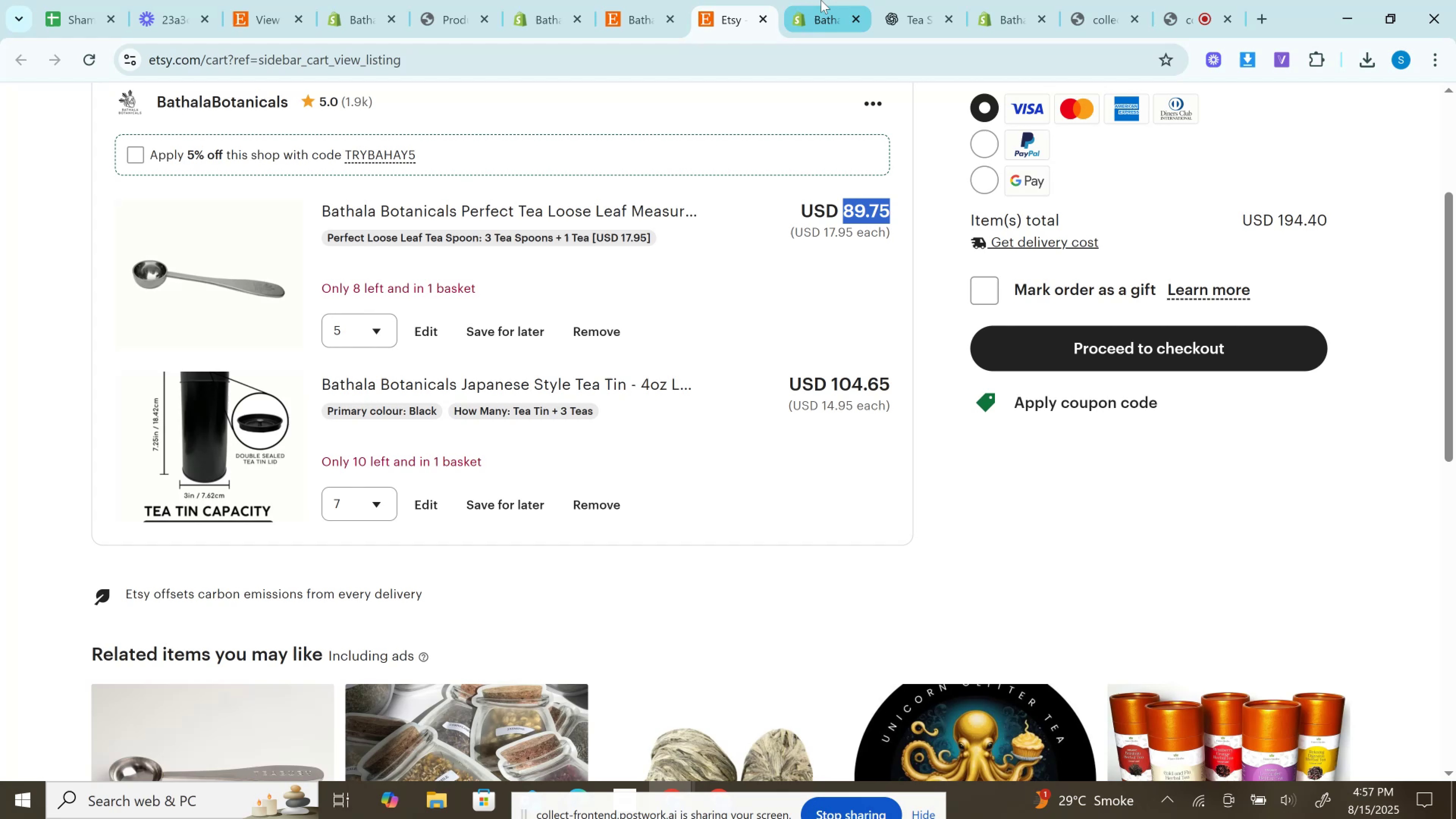 
left_click([814, 0])
 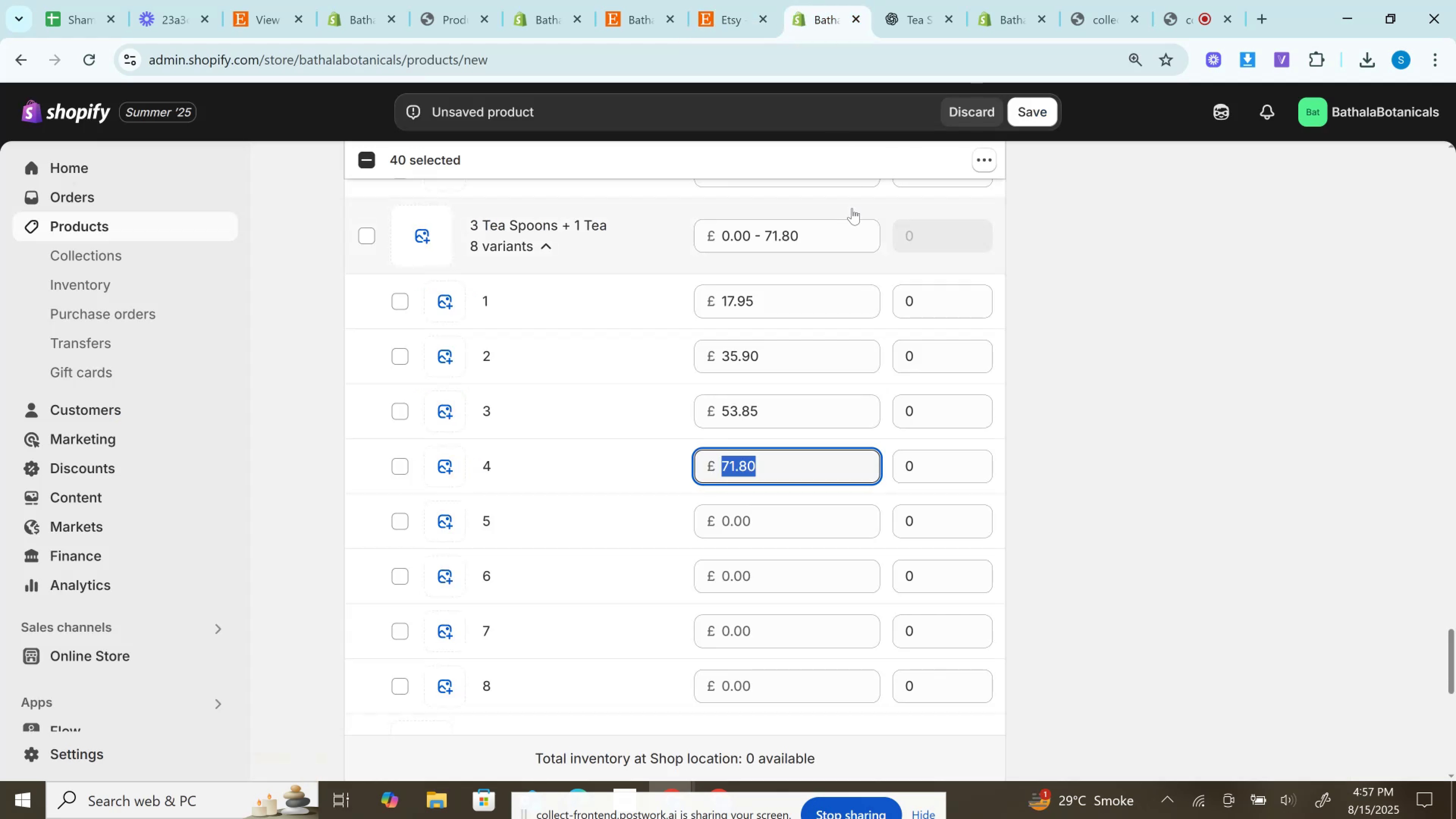 
left_click([742, 526])
 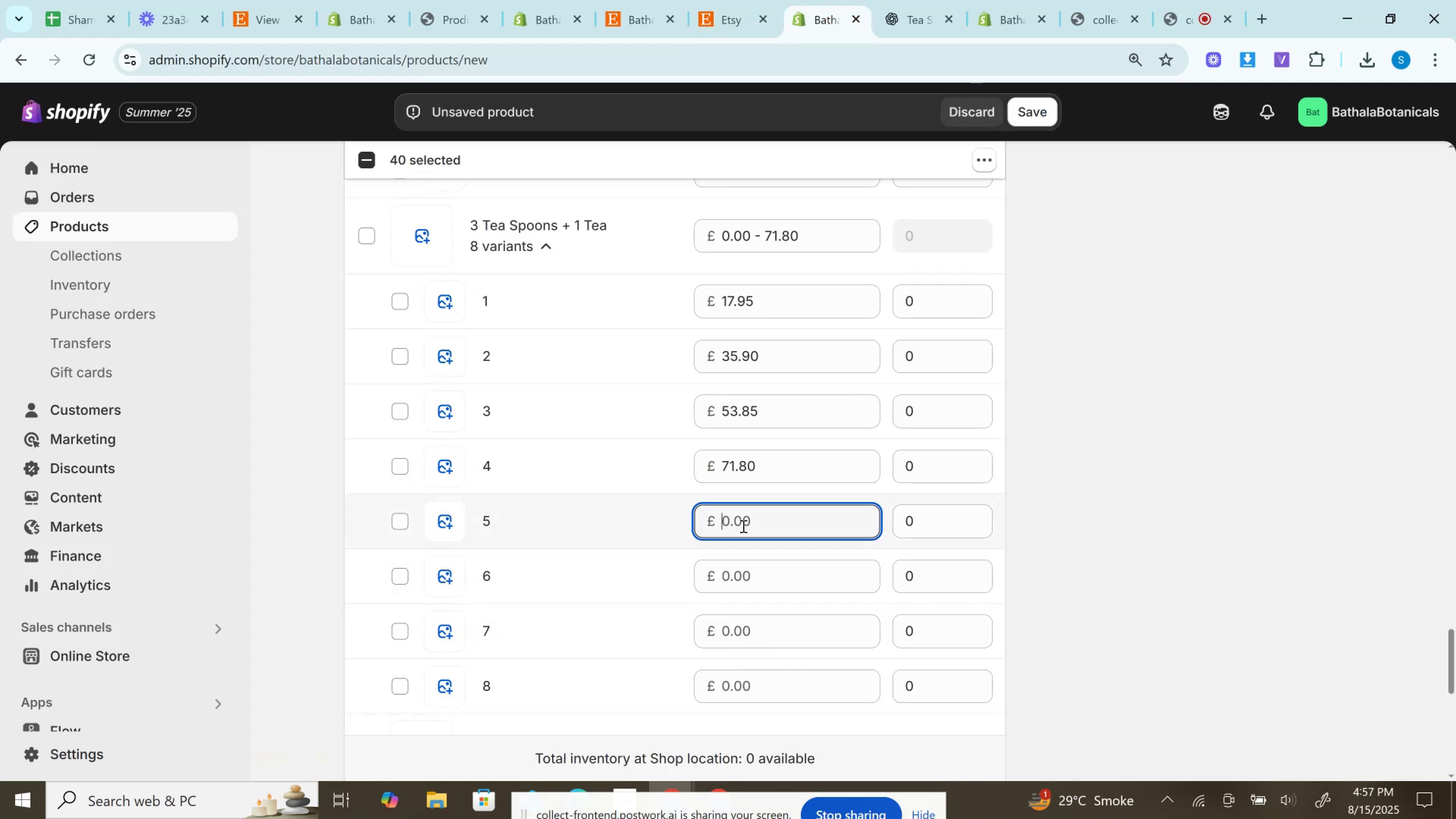 
key(Control+V)
 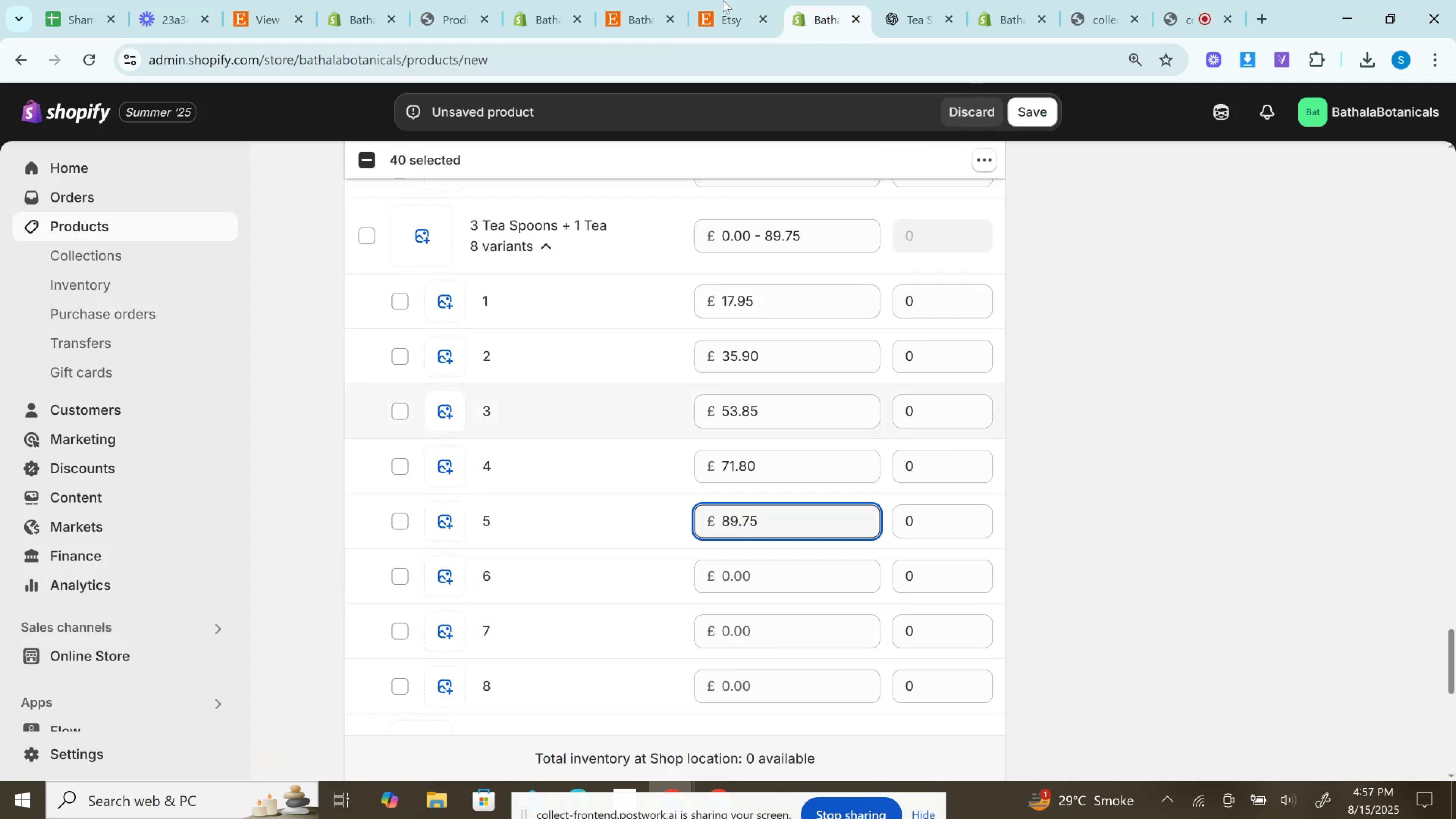 
left_click([714, 0])
 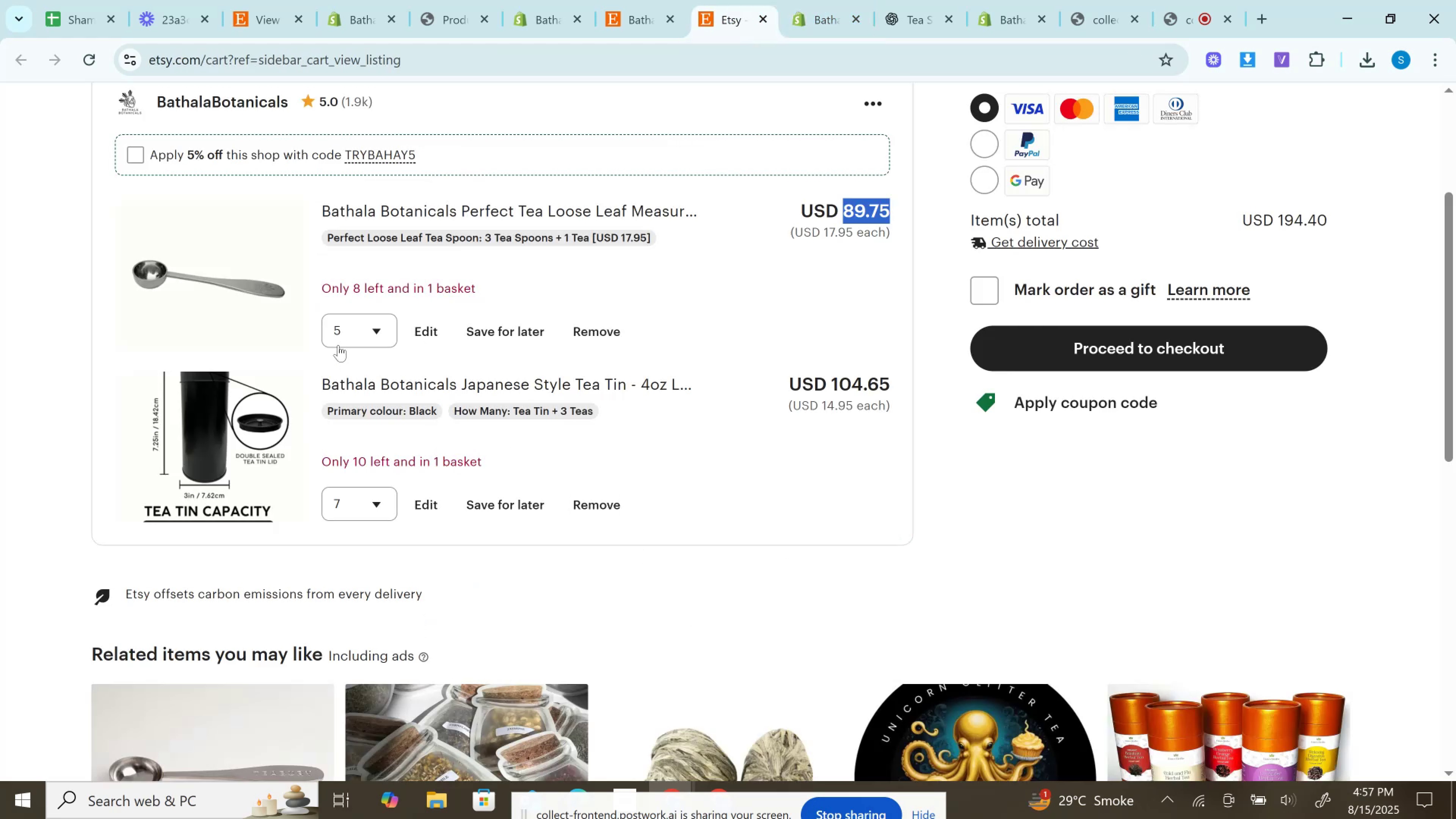 
left_click([360, 333])
 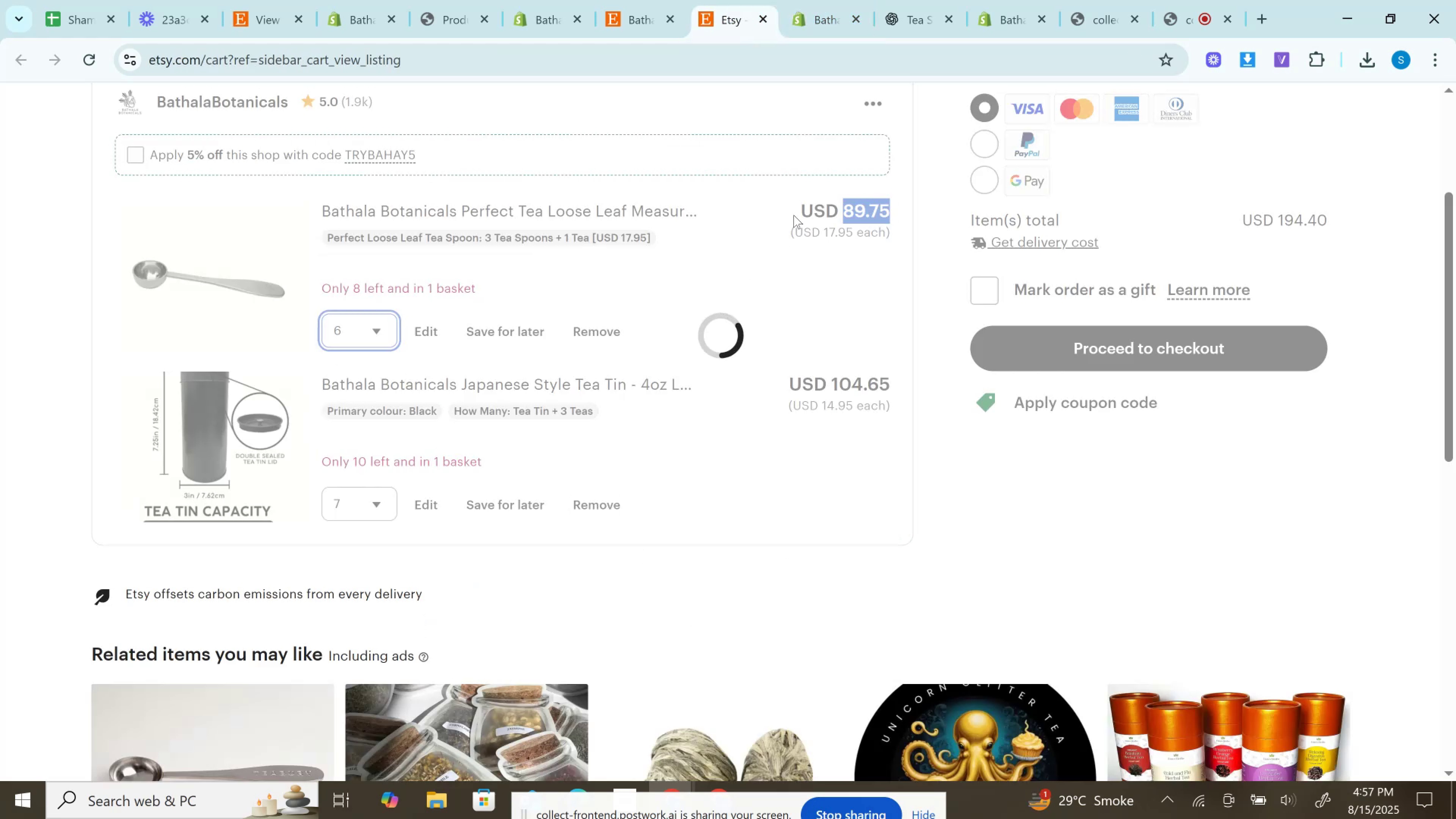 
left_click([860, 207])
 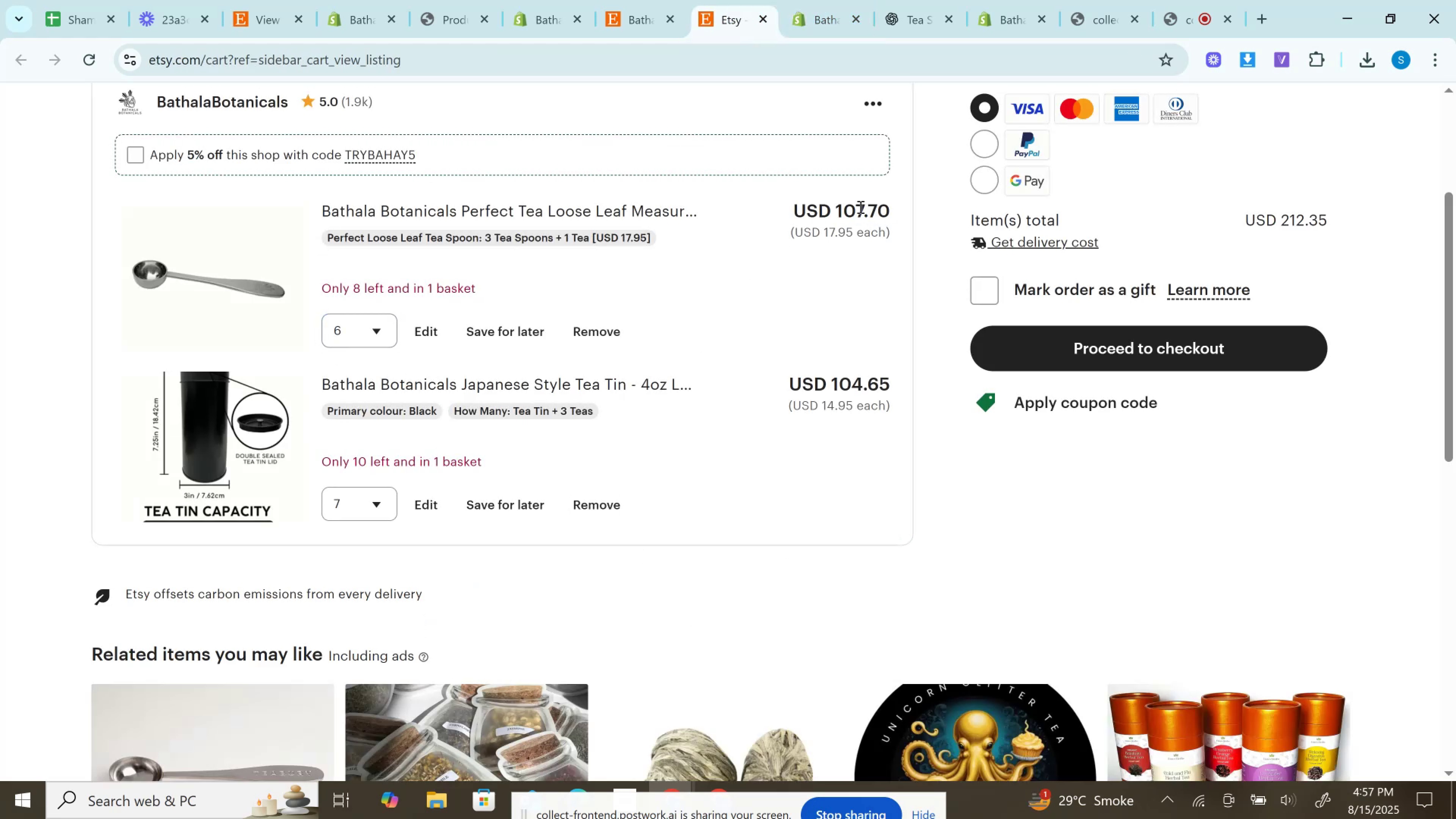 
double_click([860, 207])
 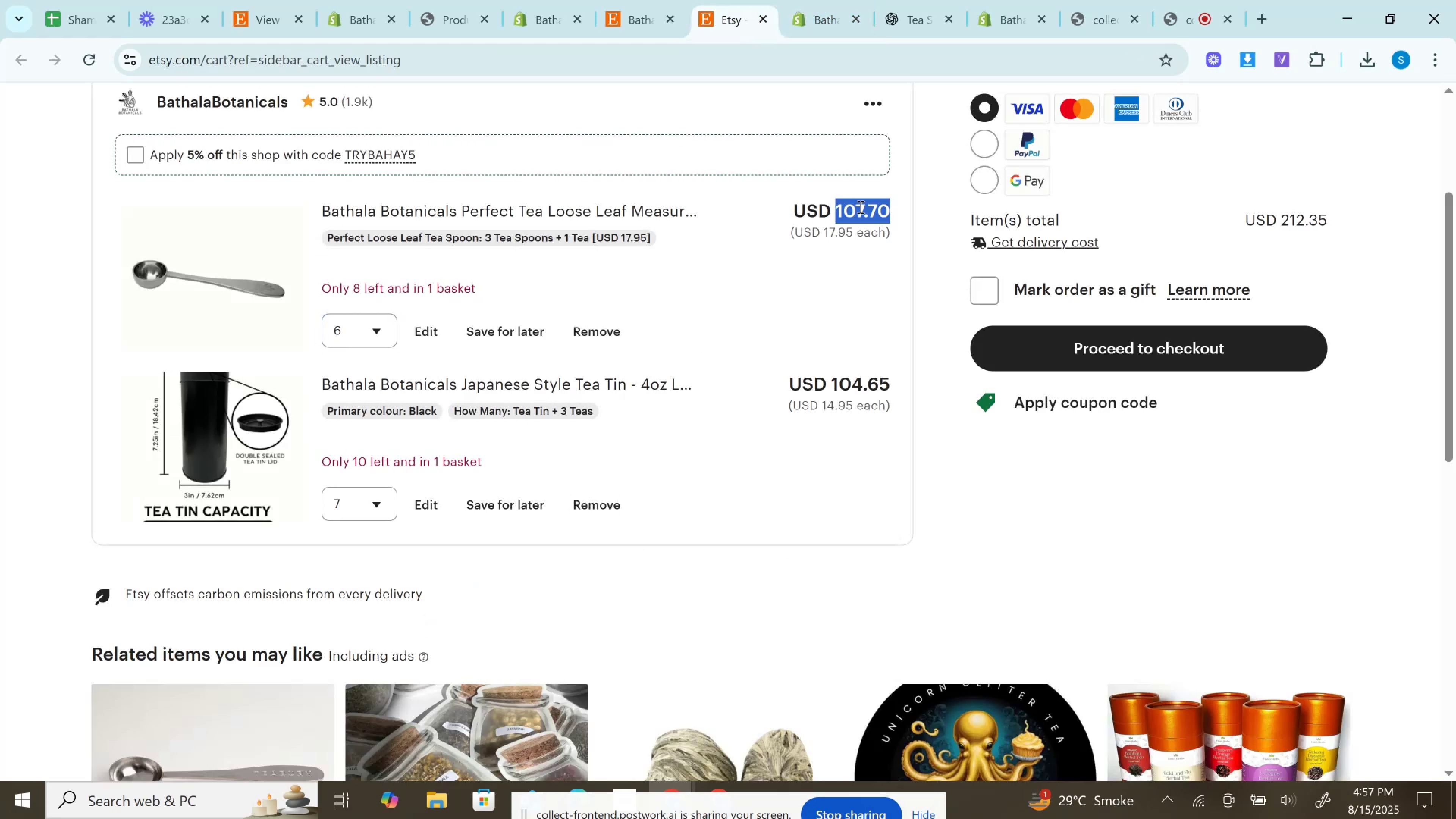 
key(Control+C)
 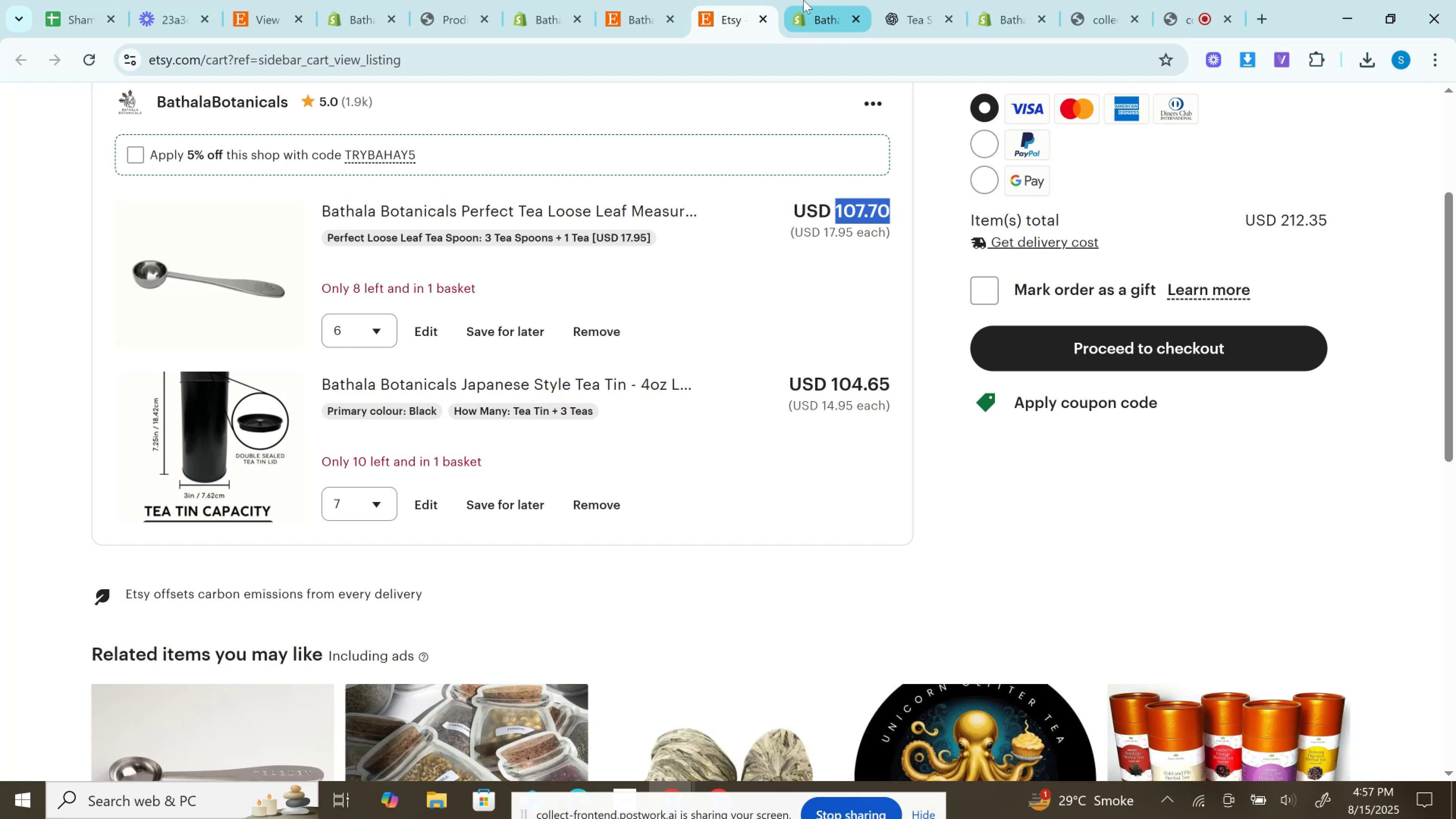 
left_click([803, 0])
 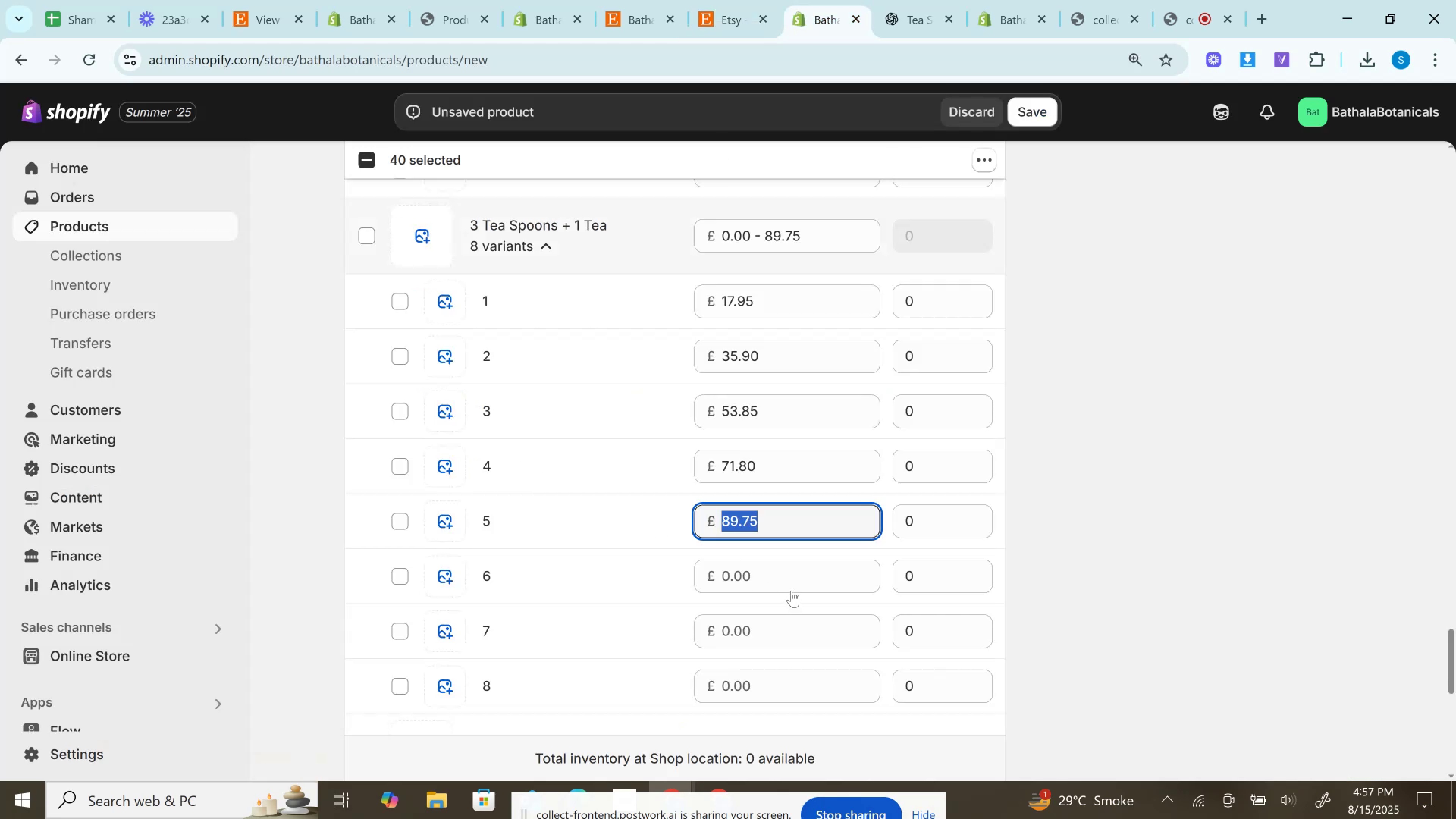 
key(Control+V)
 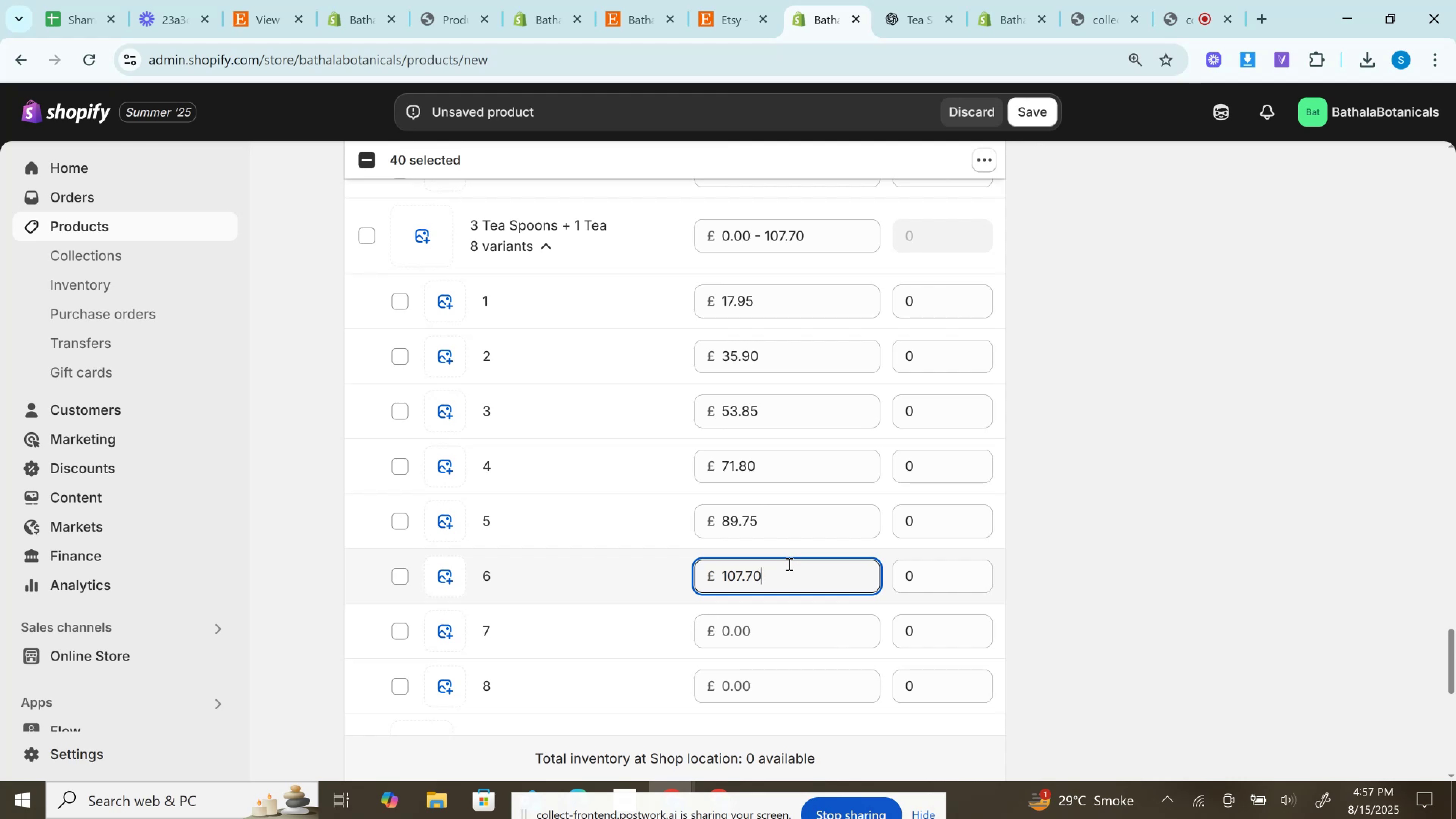 
wait(19.65)
 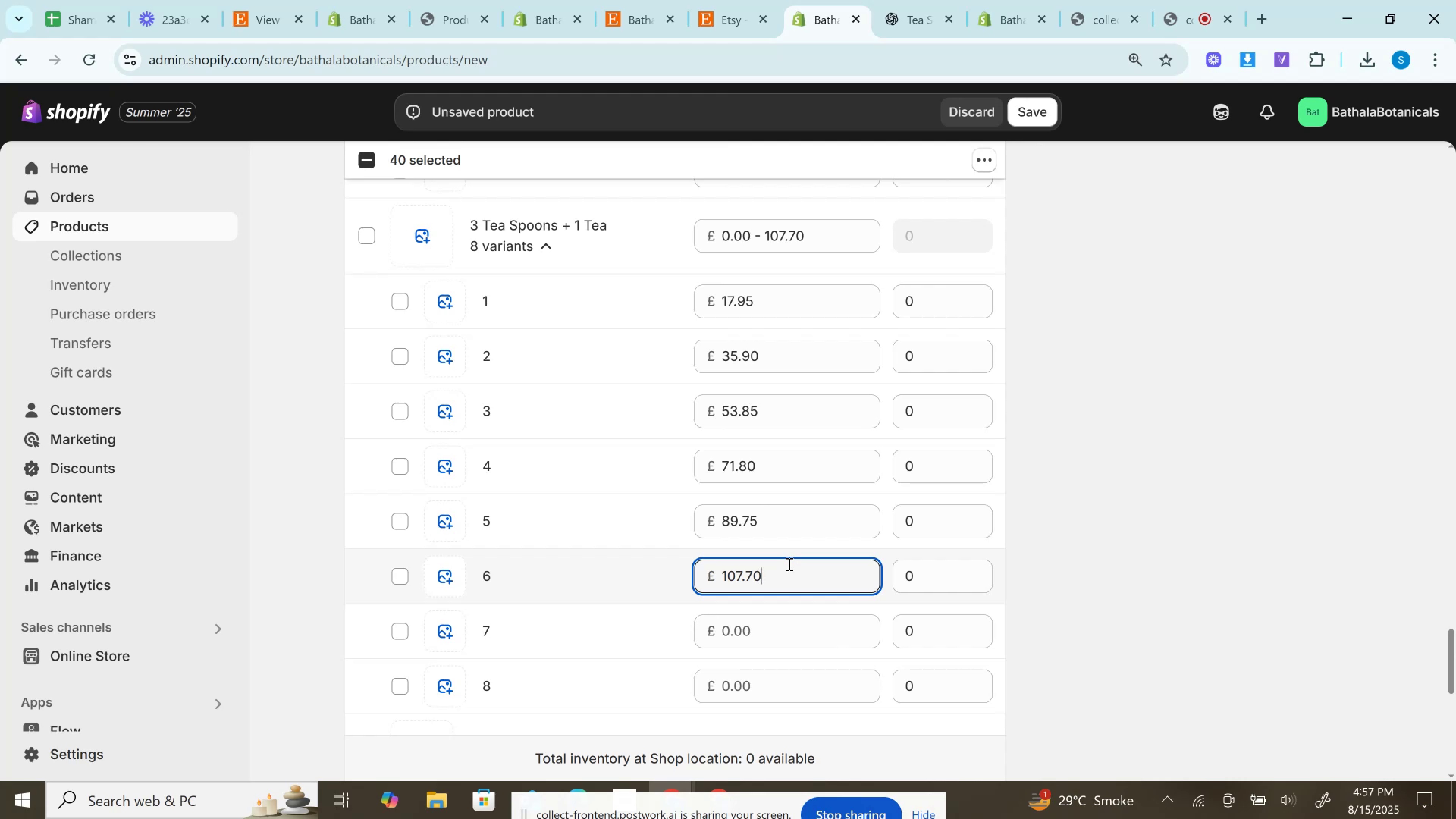 
left_click([751, 0])
 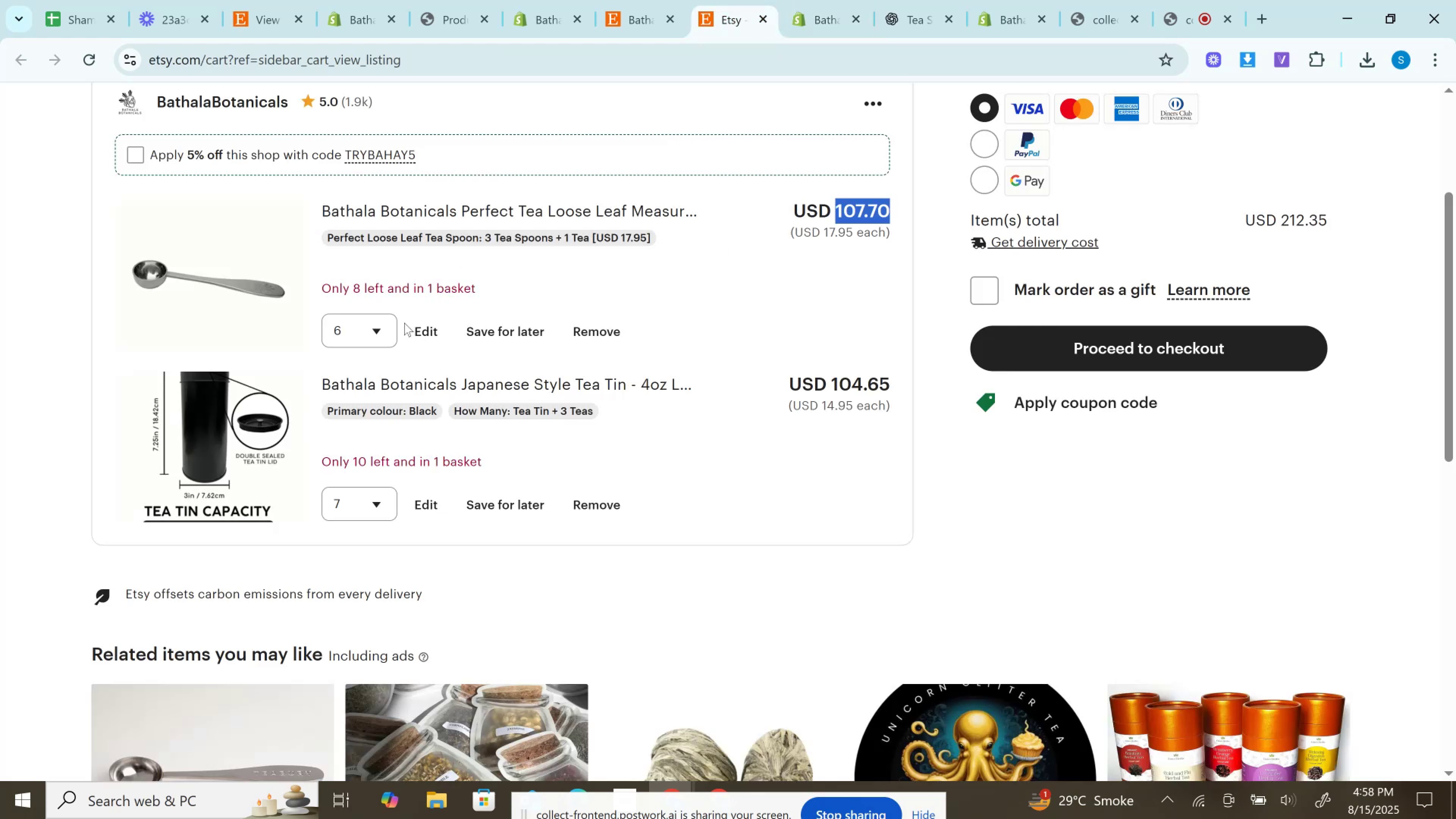 
left_click([362, 334])
 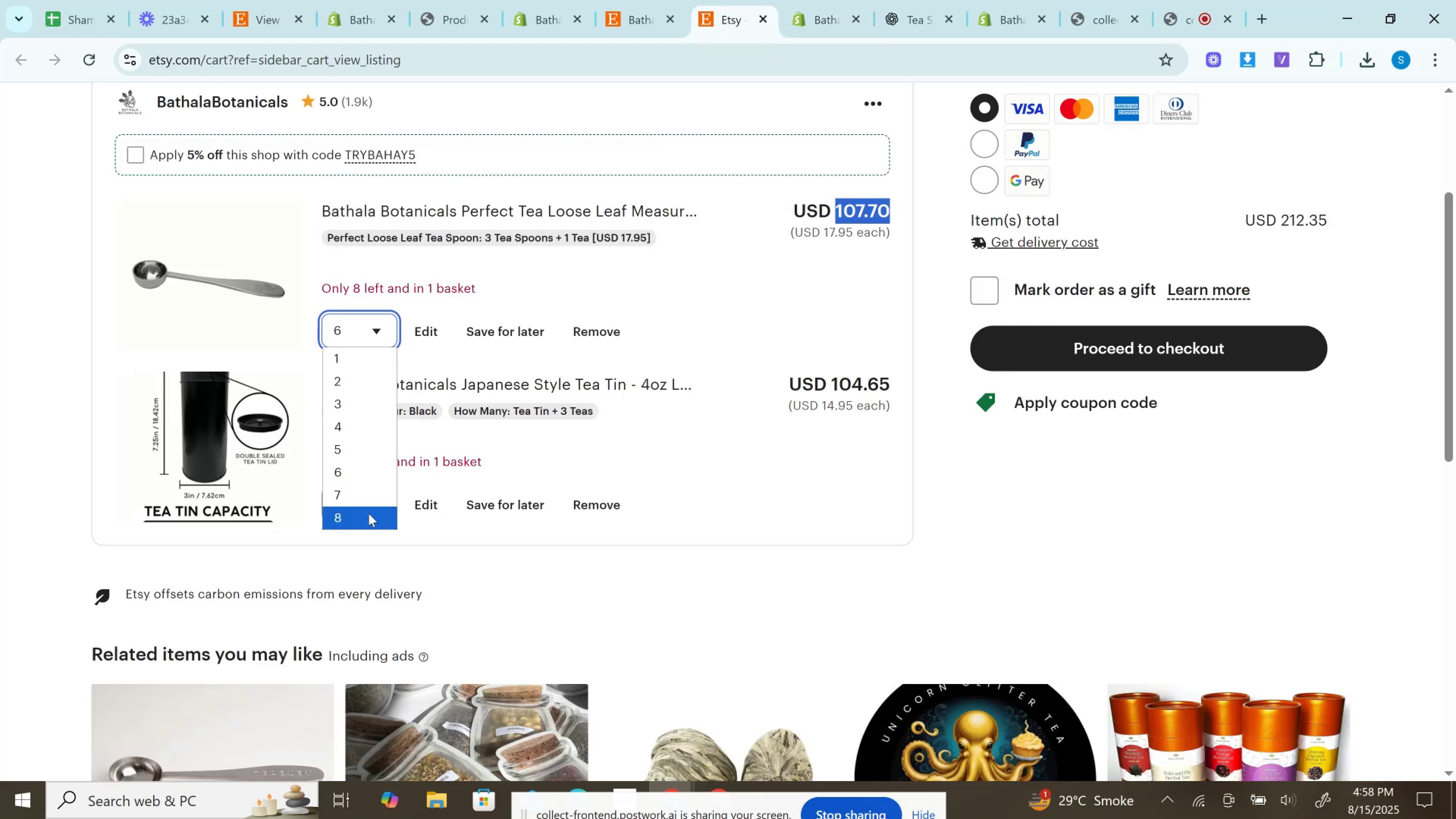 
left_click([369, 513])
 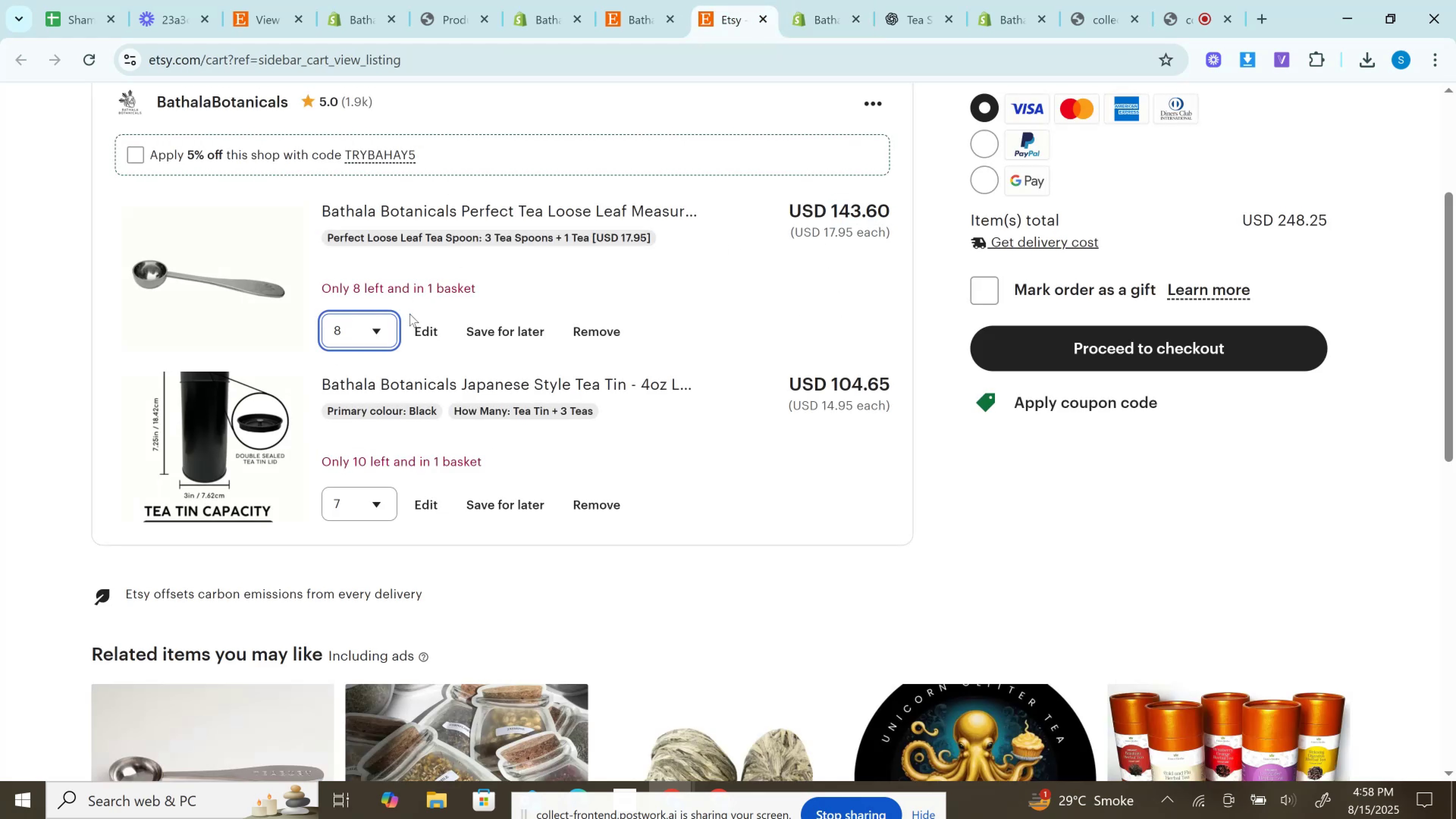 
left_click([346, 325])
 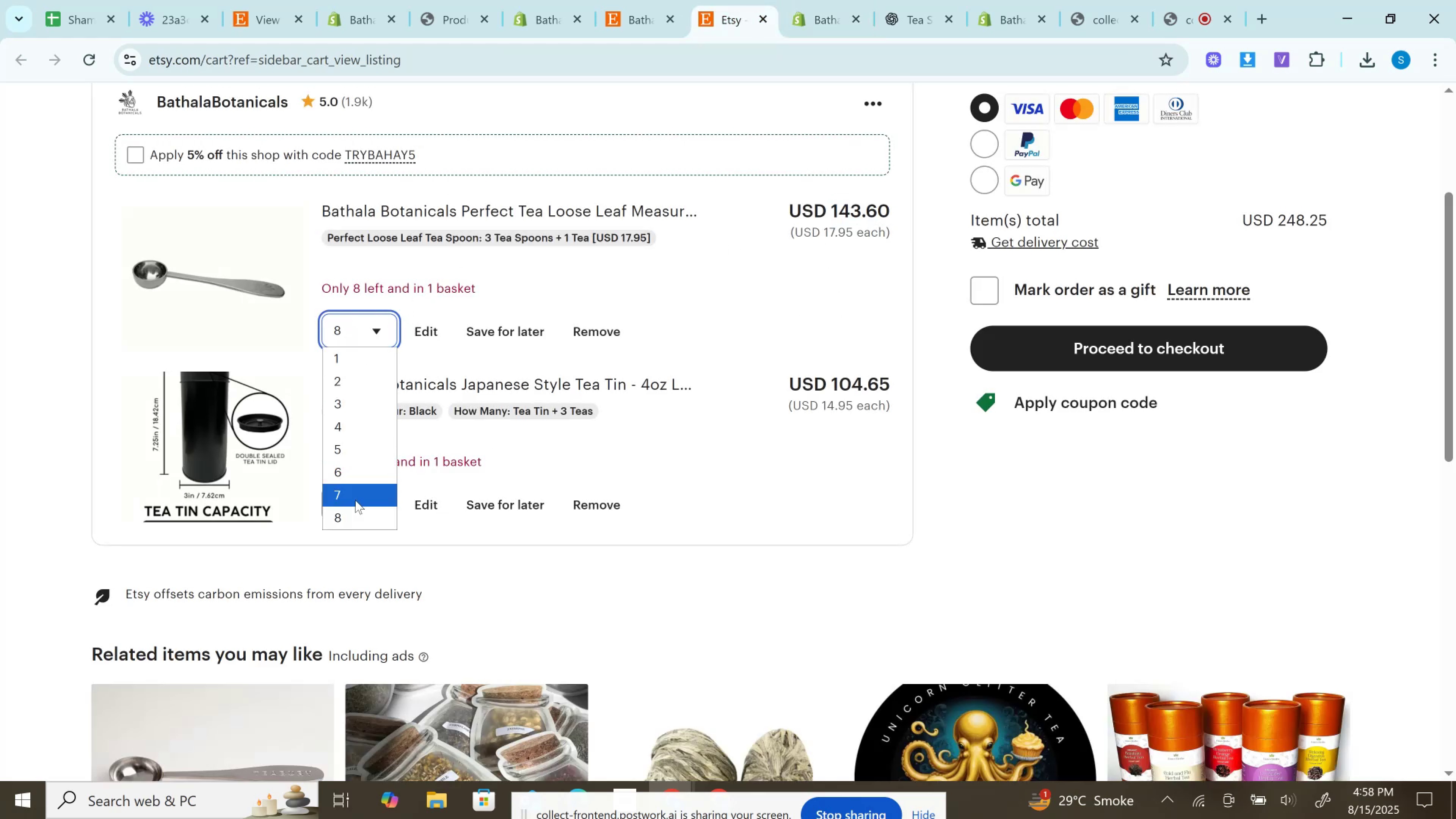 
left_click([355, 495])
 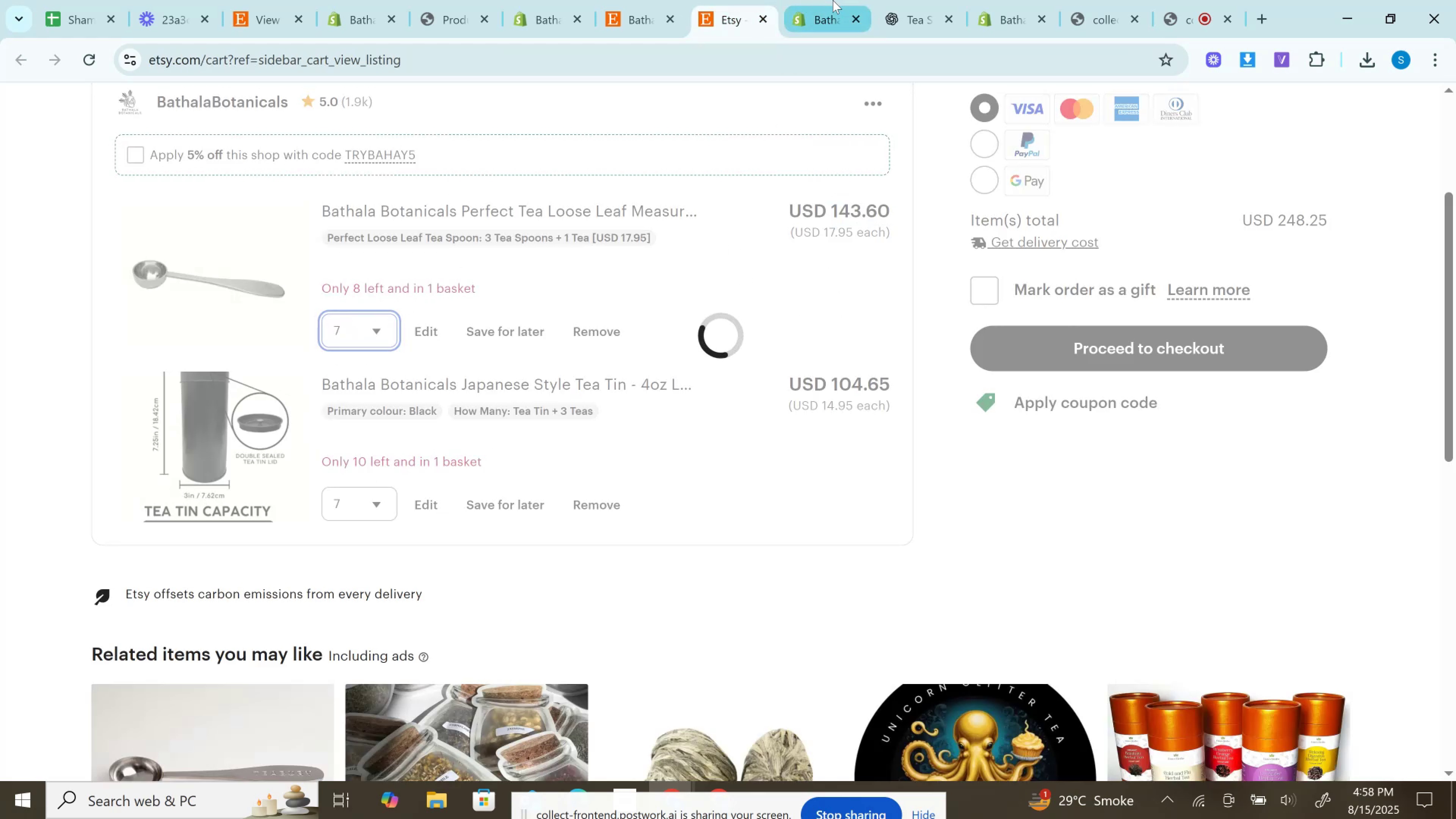 
left_click([832, 0])
 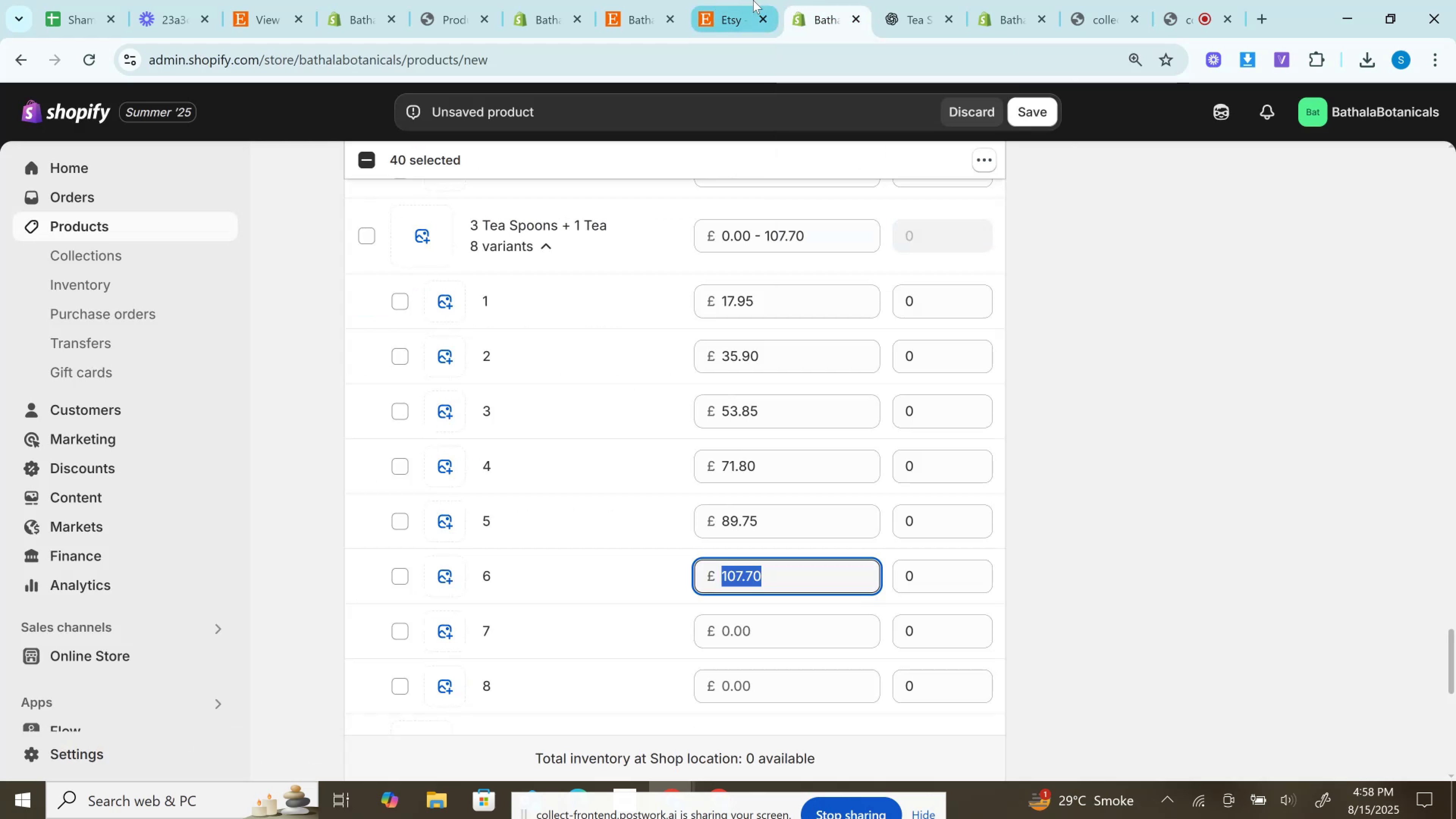 
left_click([753, 0])
 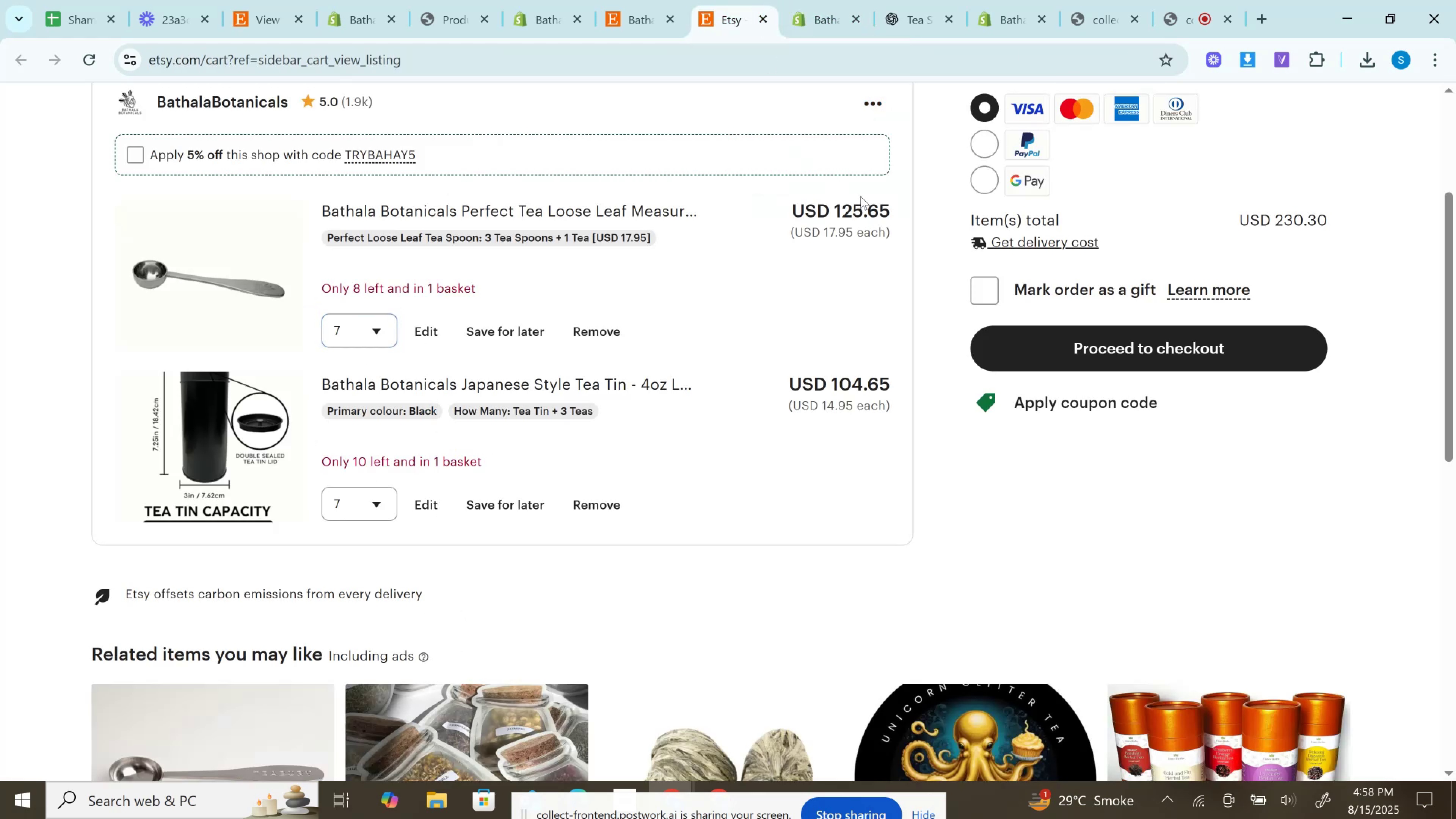 
double_click([862, 208])
 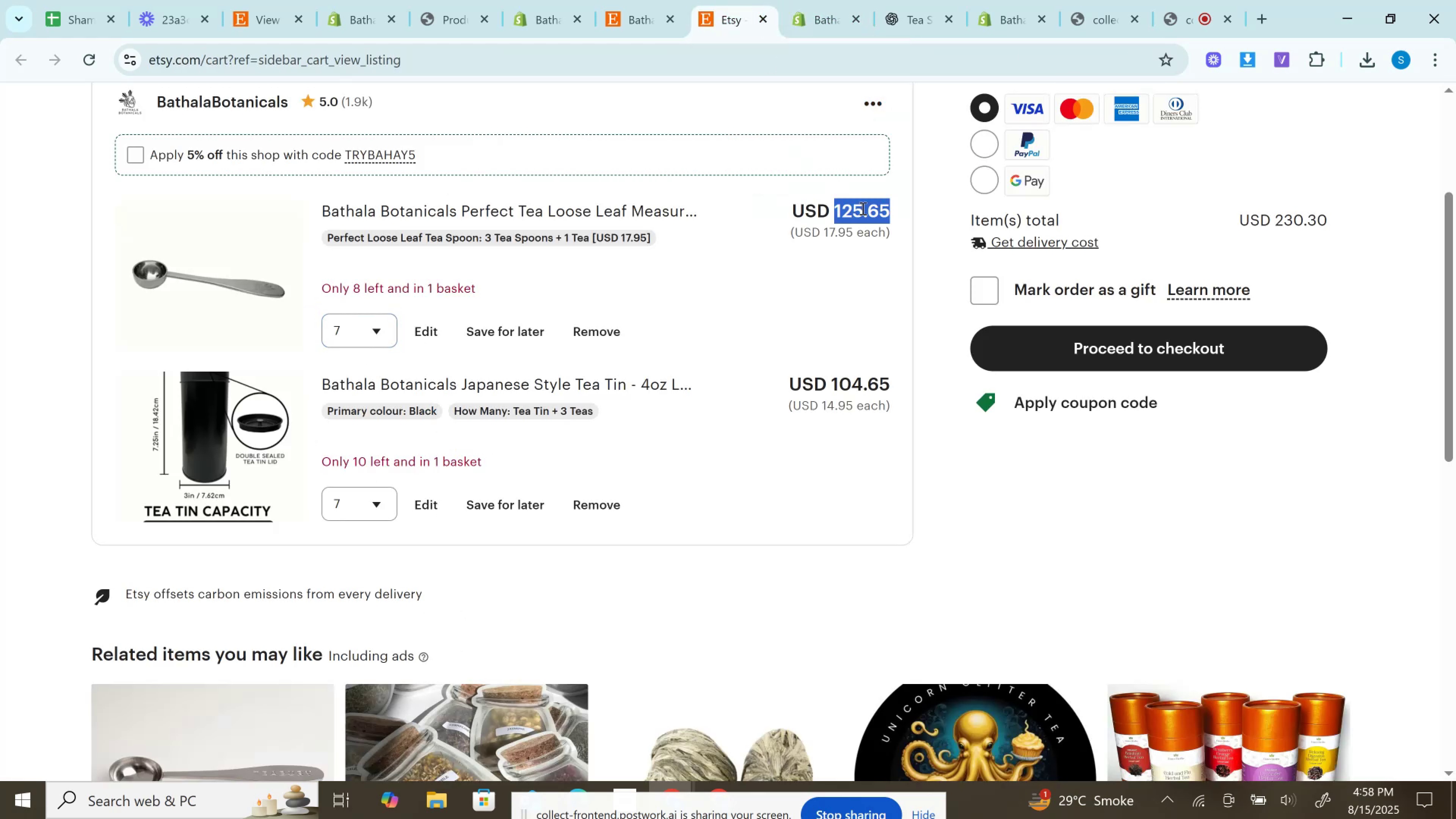 
triple_click([862, 208])
 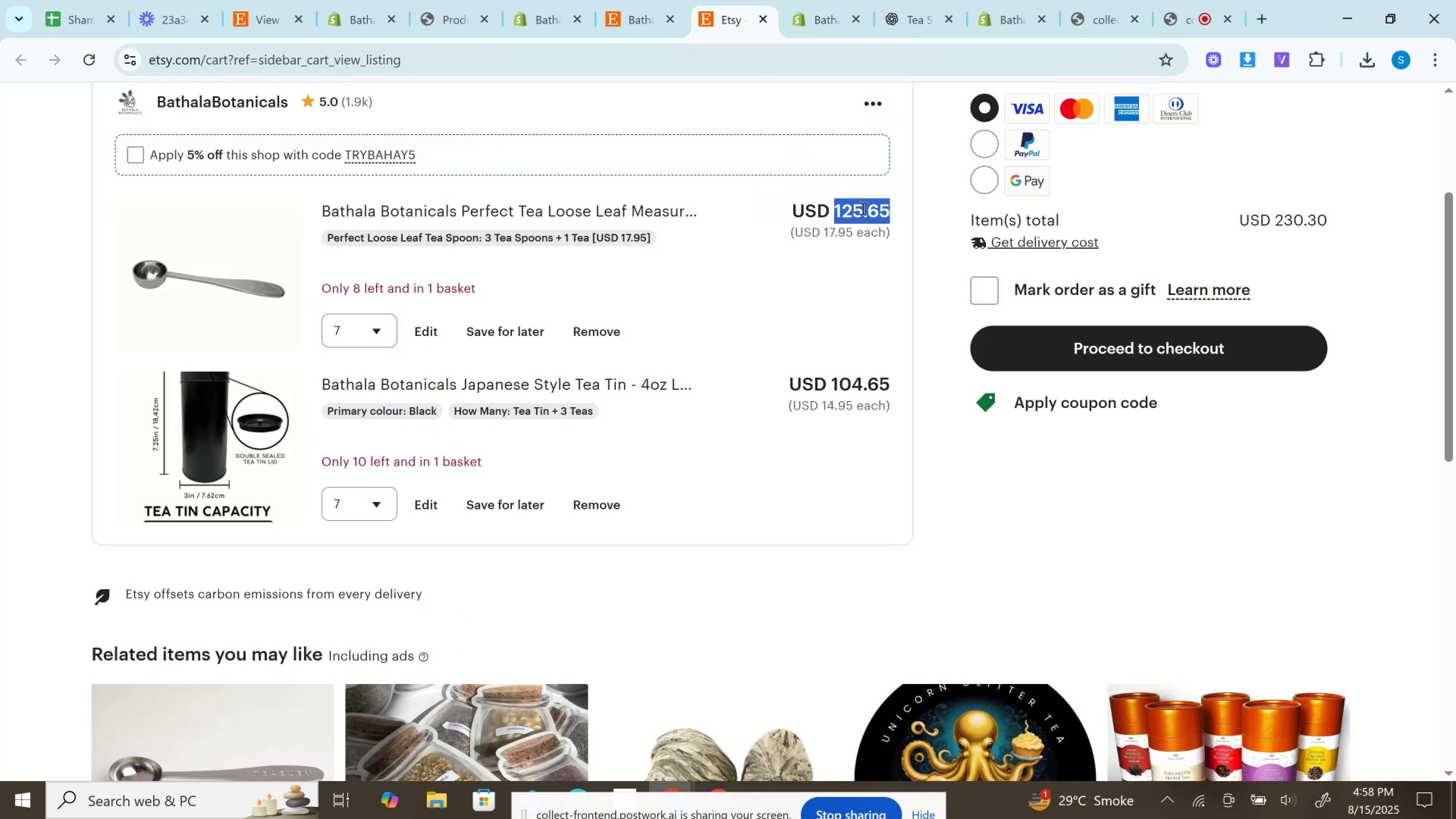 
key(Control+C)
 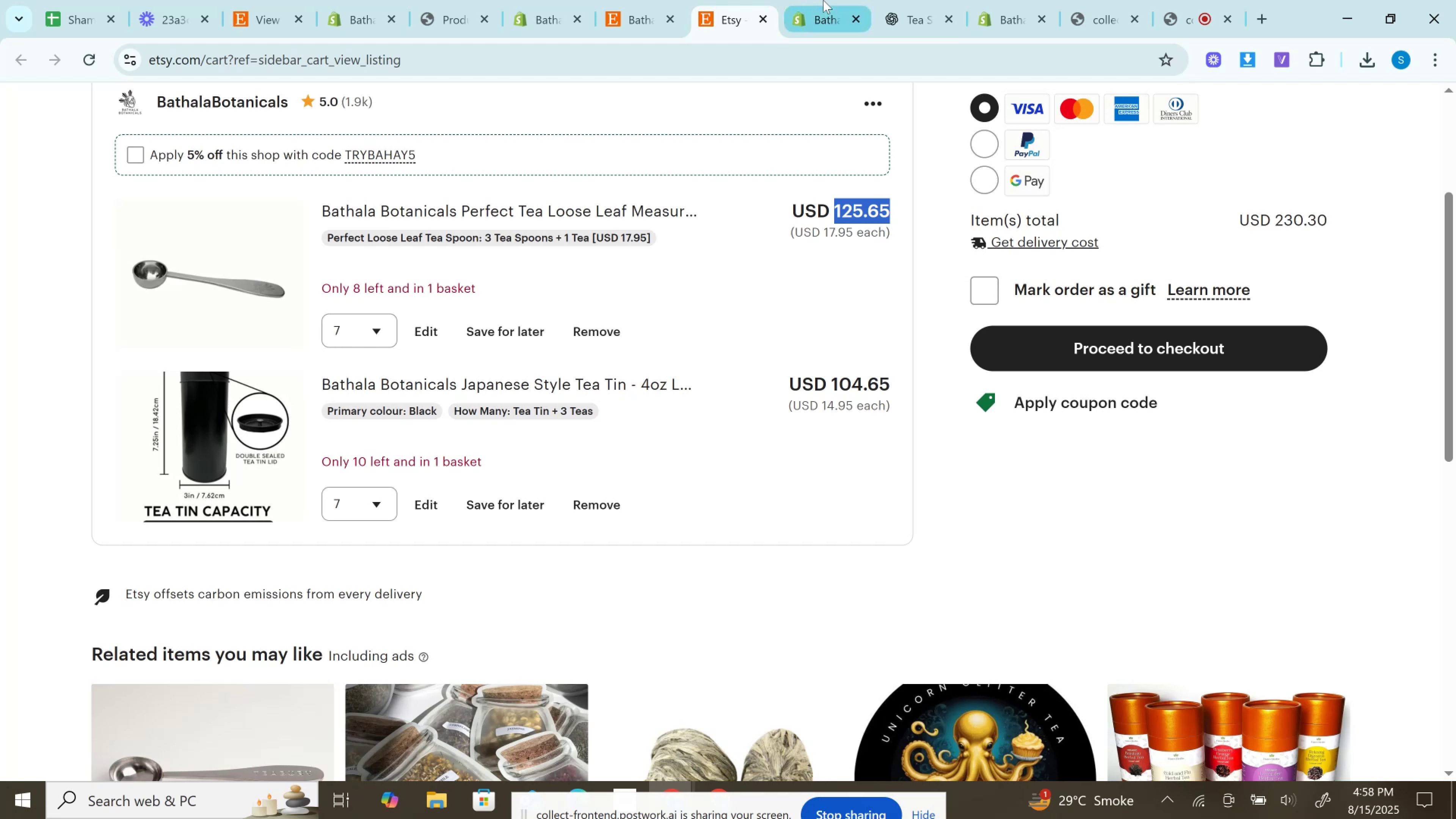 
left_click([823, 0])
 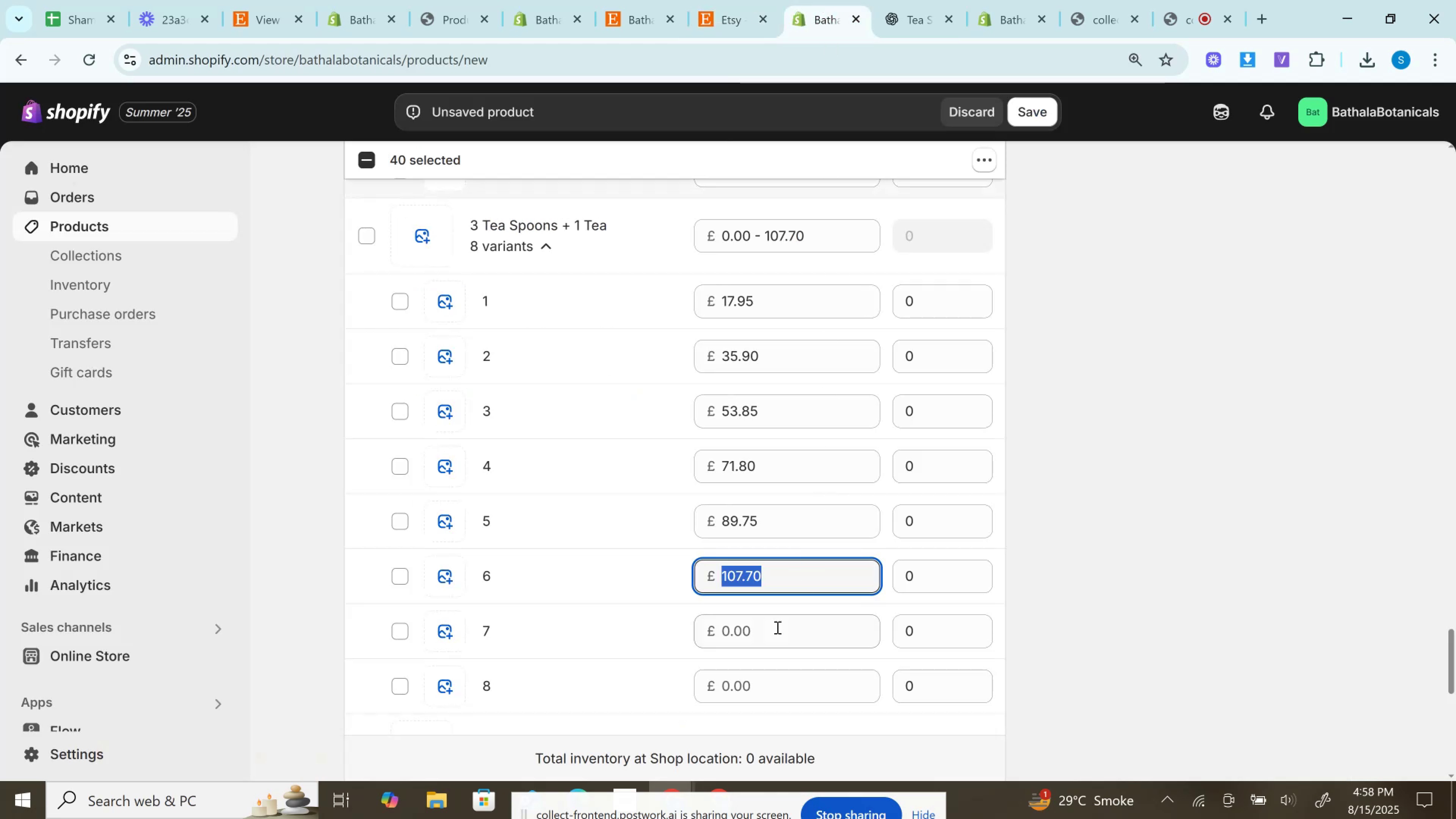 
left_click([776, 627])
 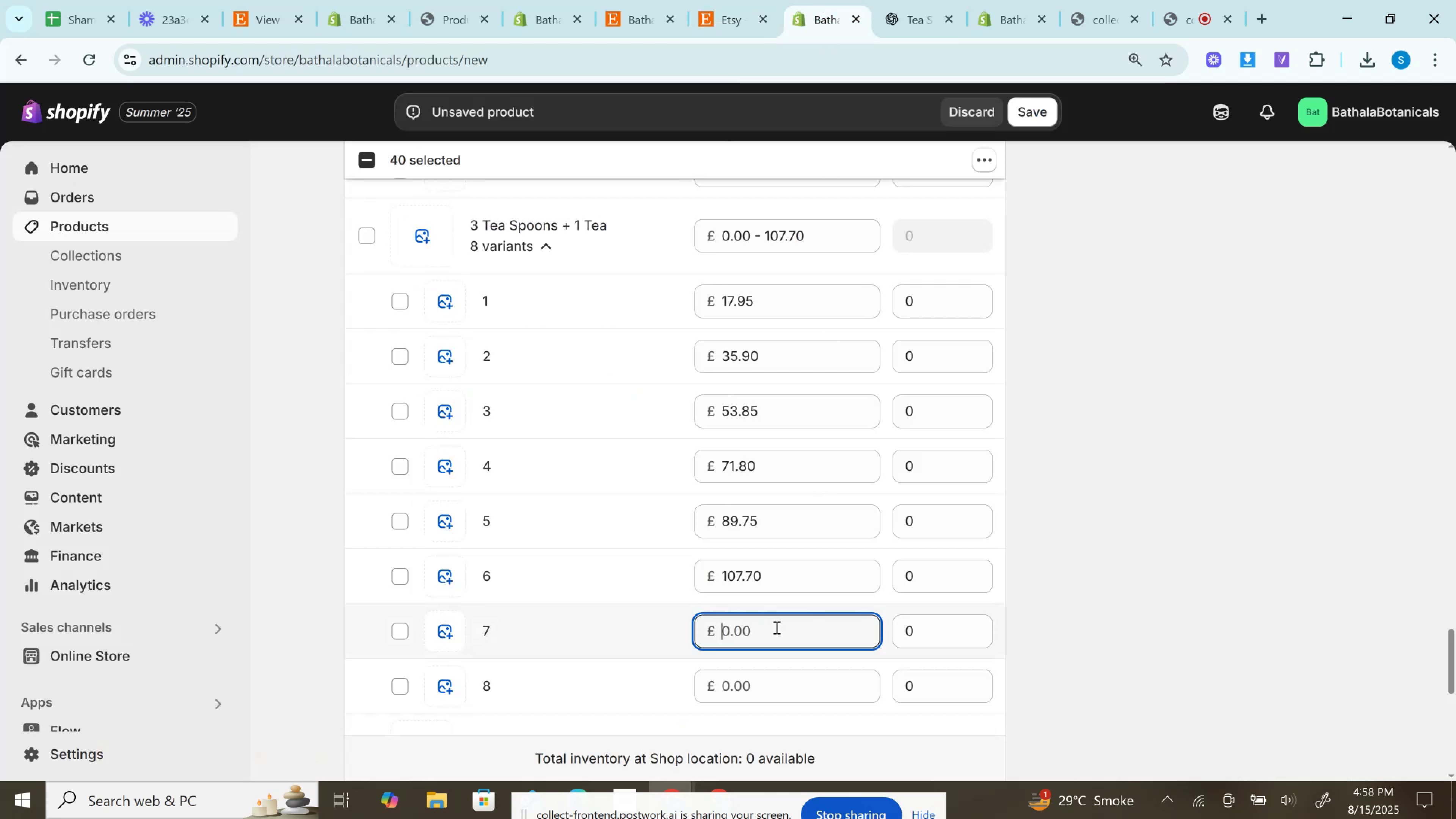 
key(Control+V)
 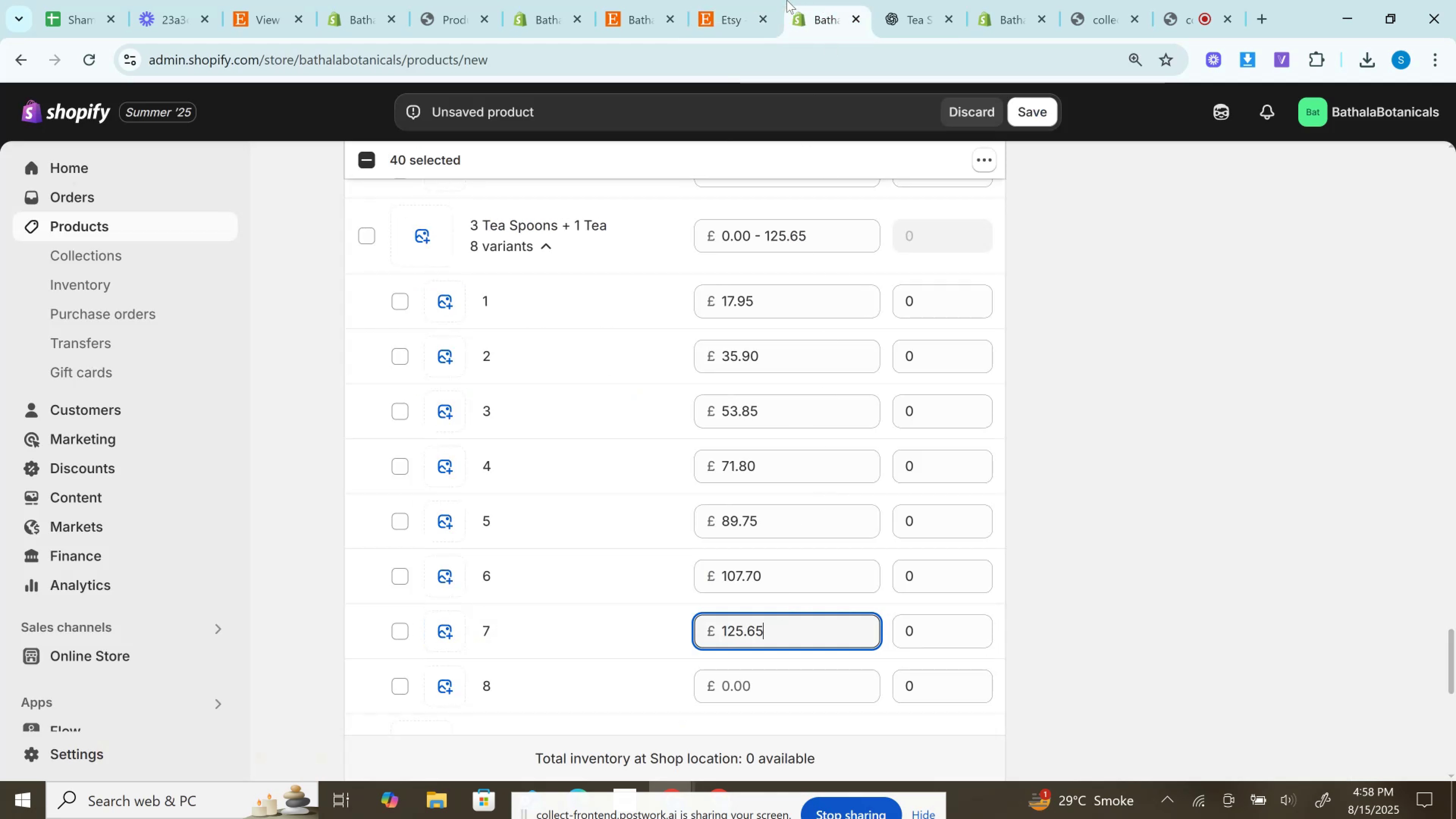 
left_click([690, 0])
 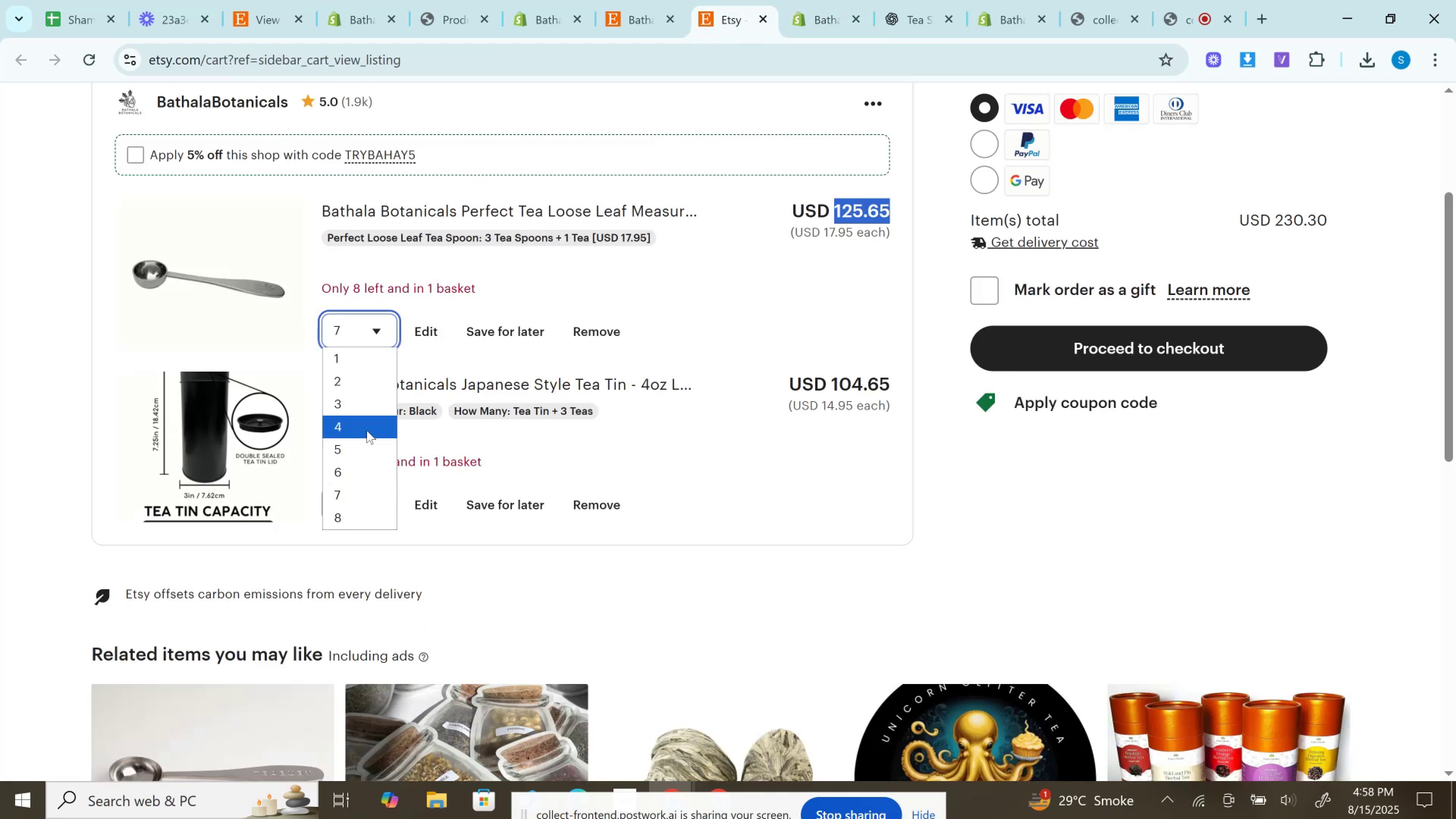 
left_click([359, 516])
 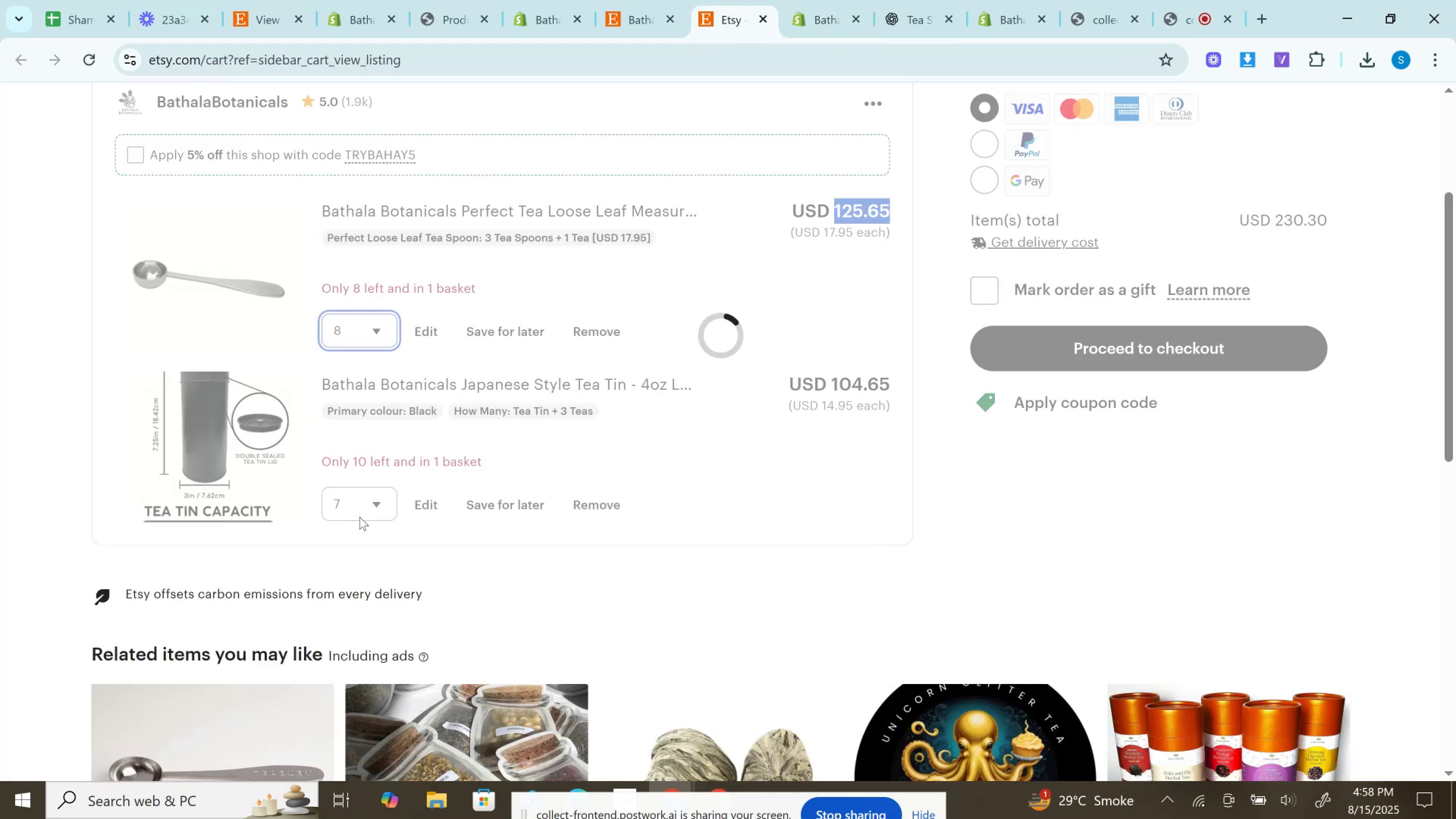 
hold_key(key=ControlLeft, duration=0.71)
 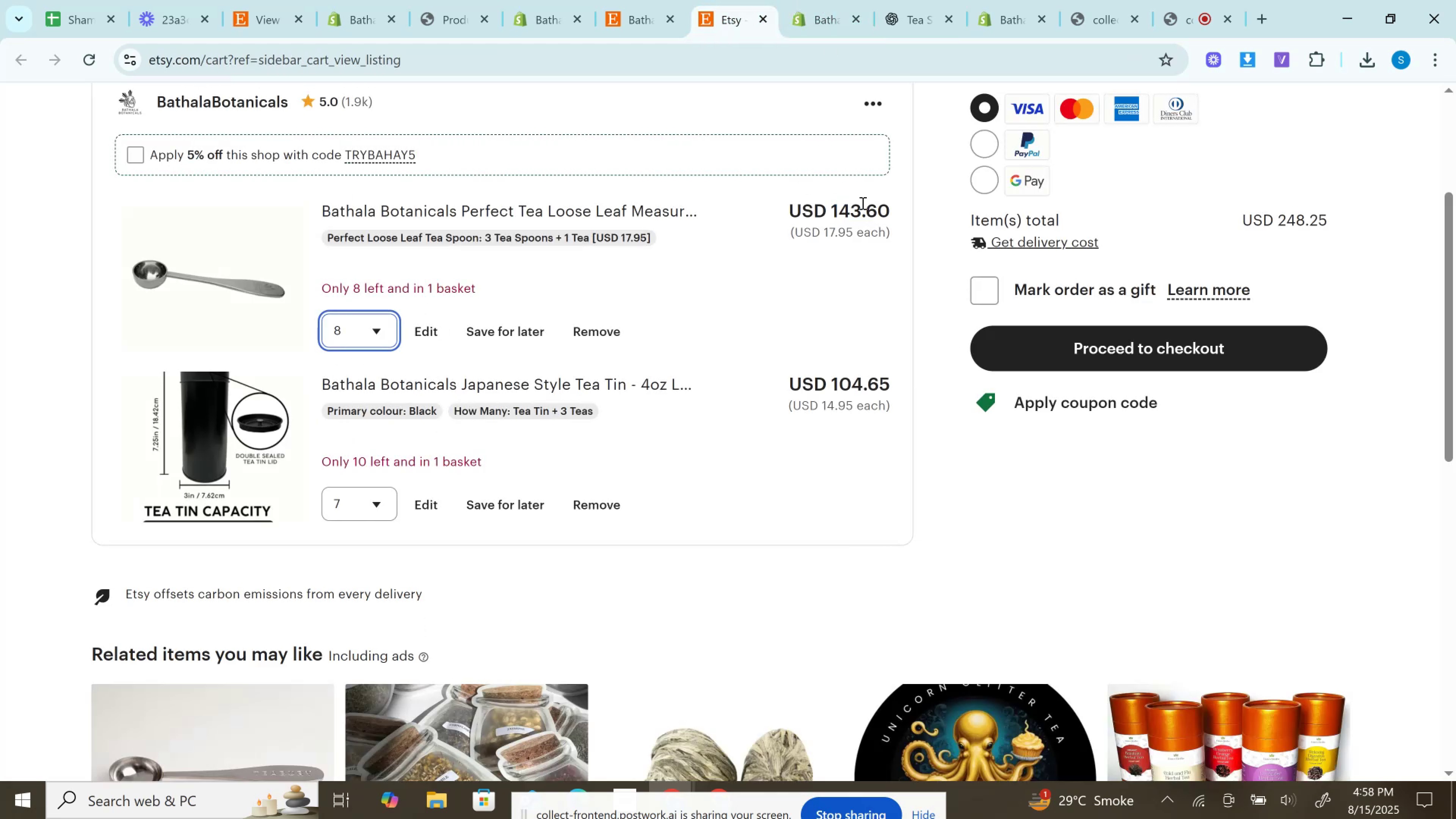 
left_click([859, 206])
 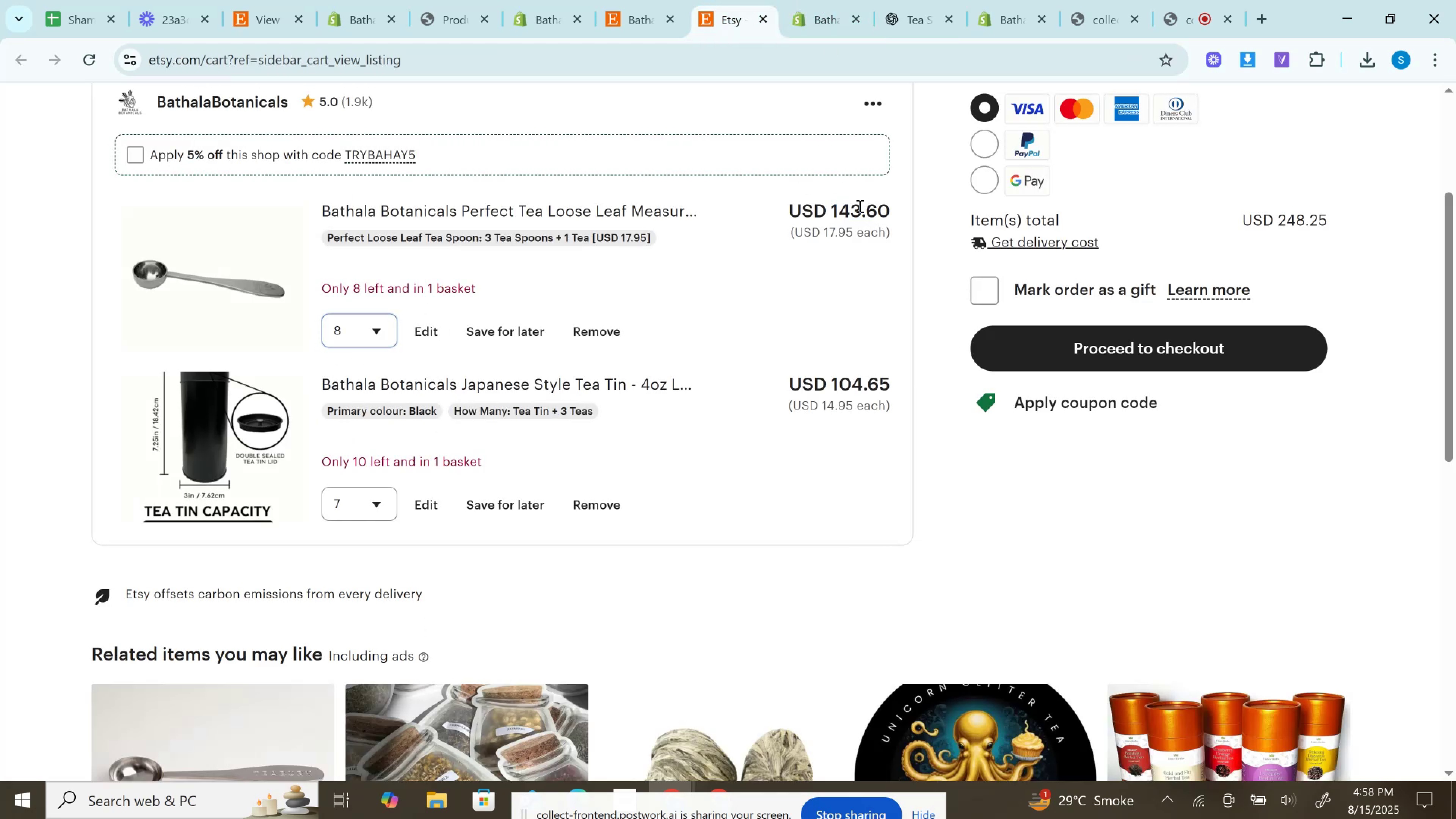 
double_click([859, 206])
 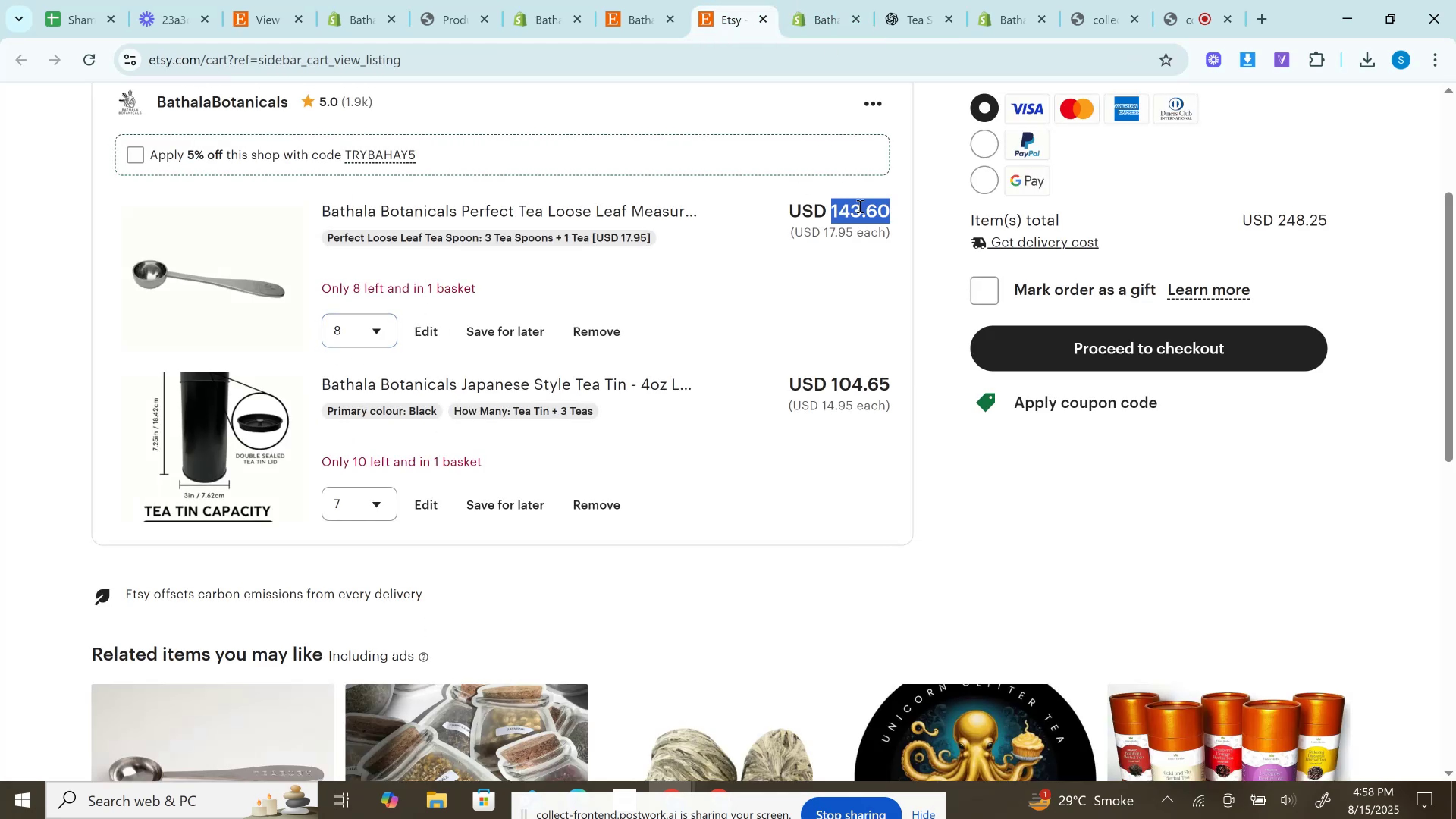 
key(Control+C)
 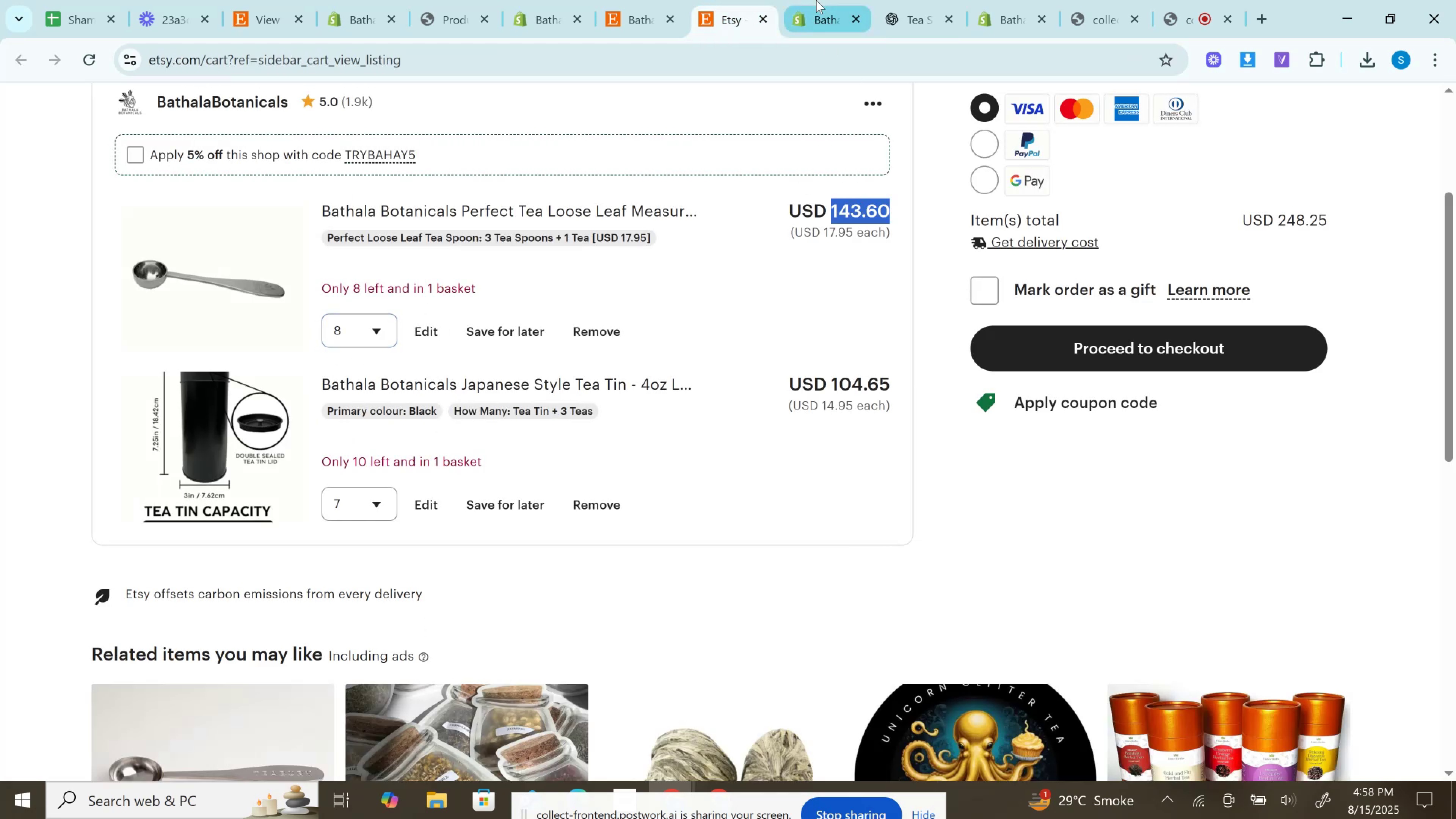 
left_click([816, 0])
 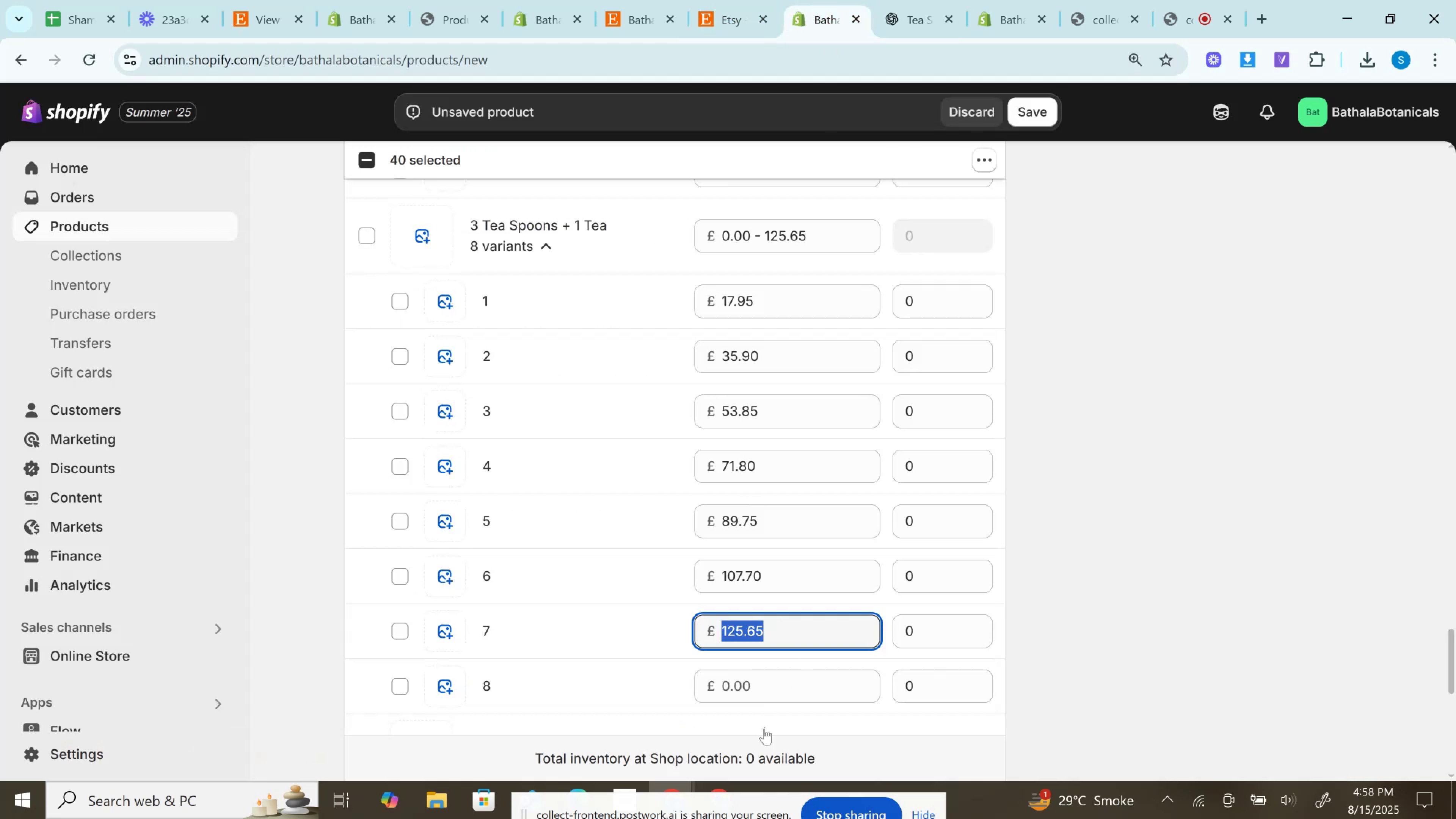 
left_click([763, 688])
 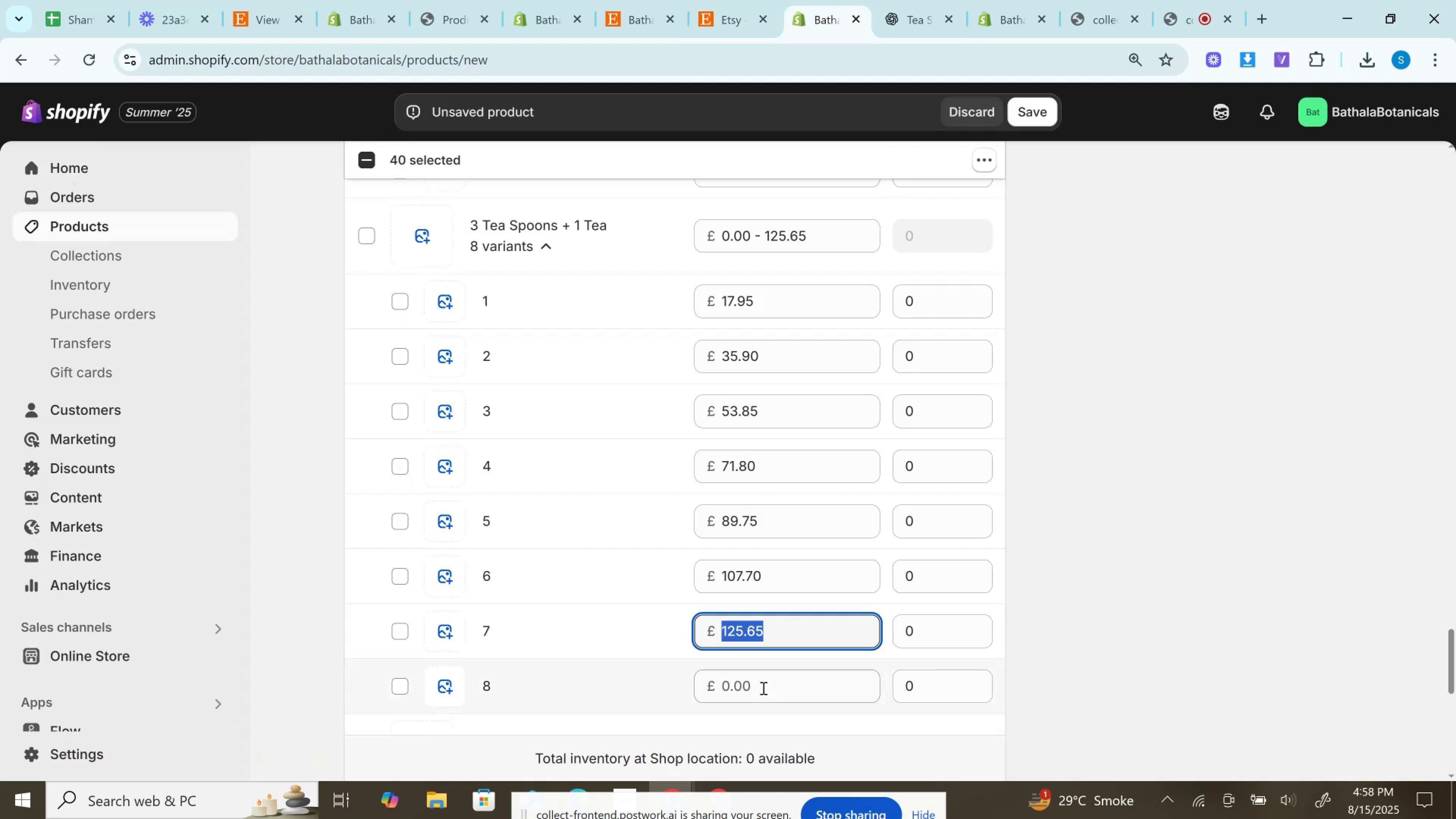 
key(Control+V)
 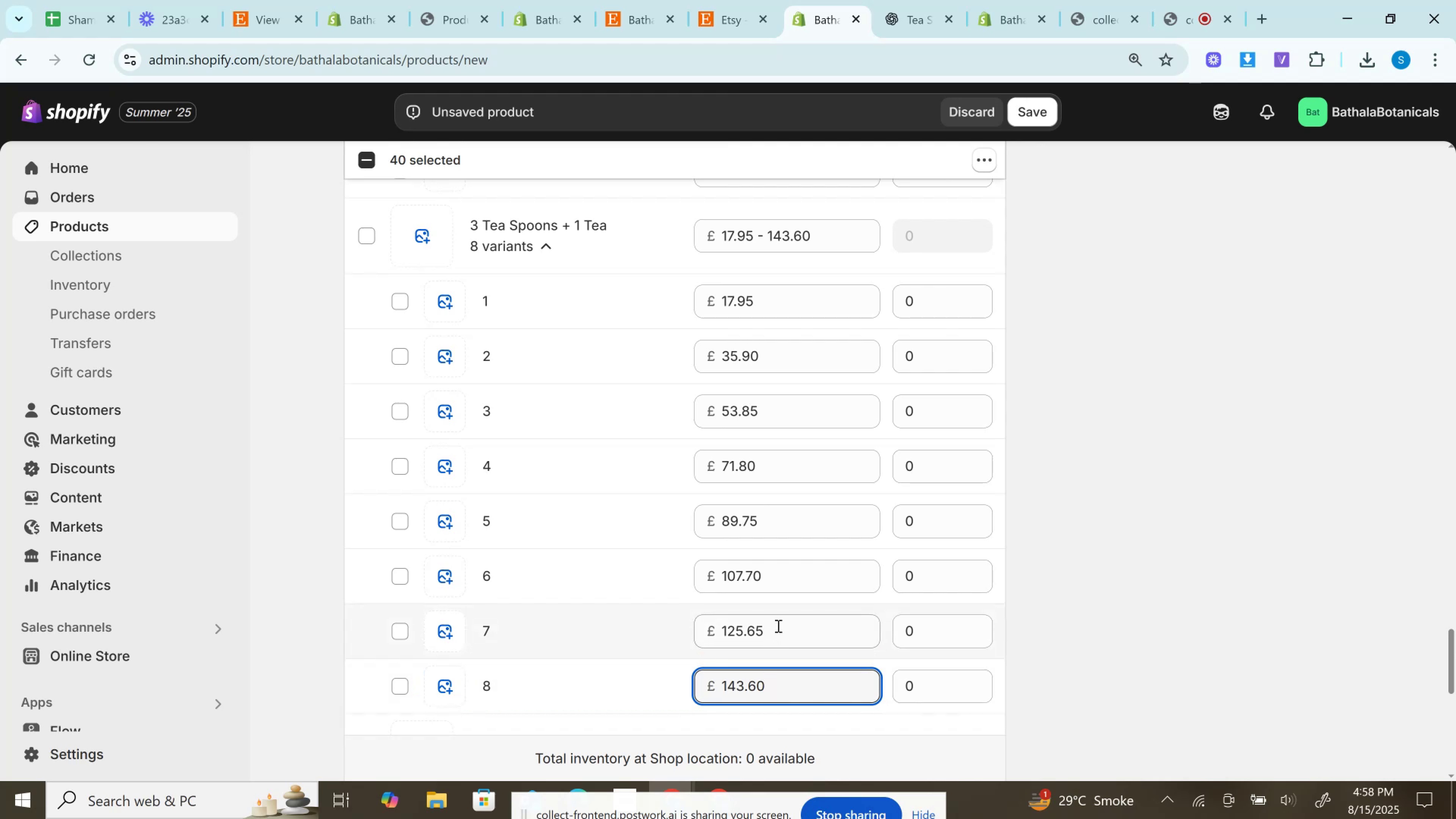 
wait(11.33)
 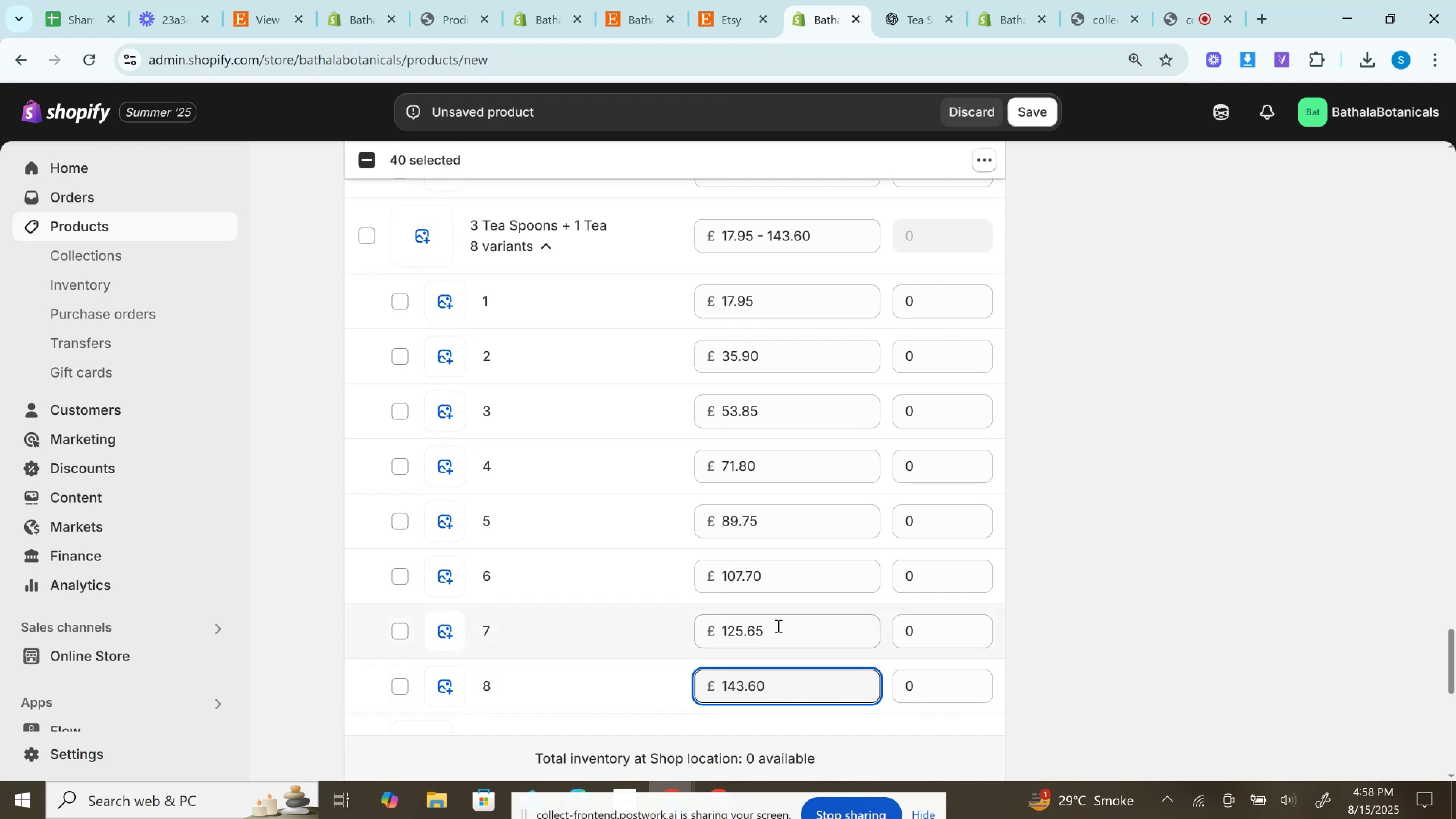 
scroll: coordinate [777, 626], scroll_direction: down, amount: 3.0
 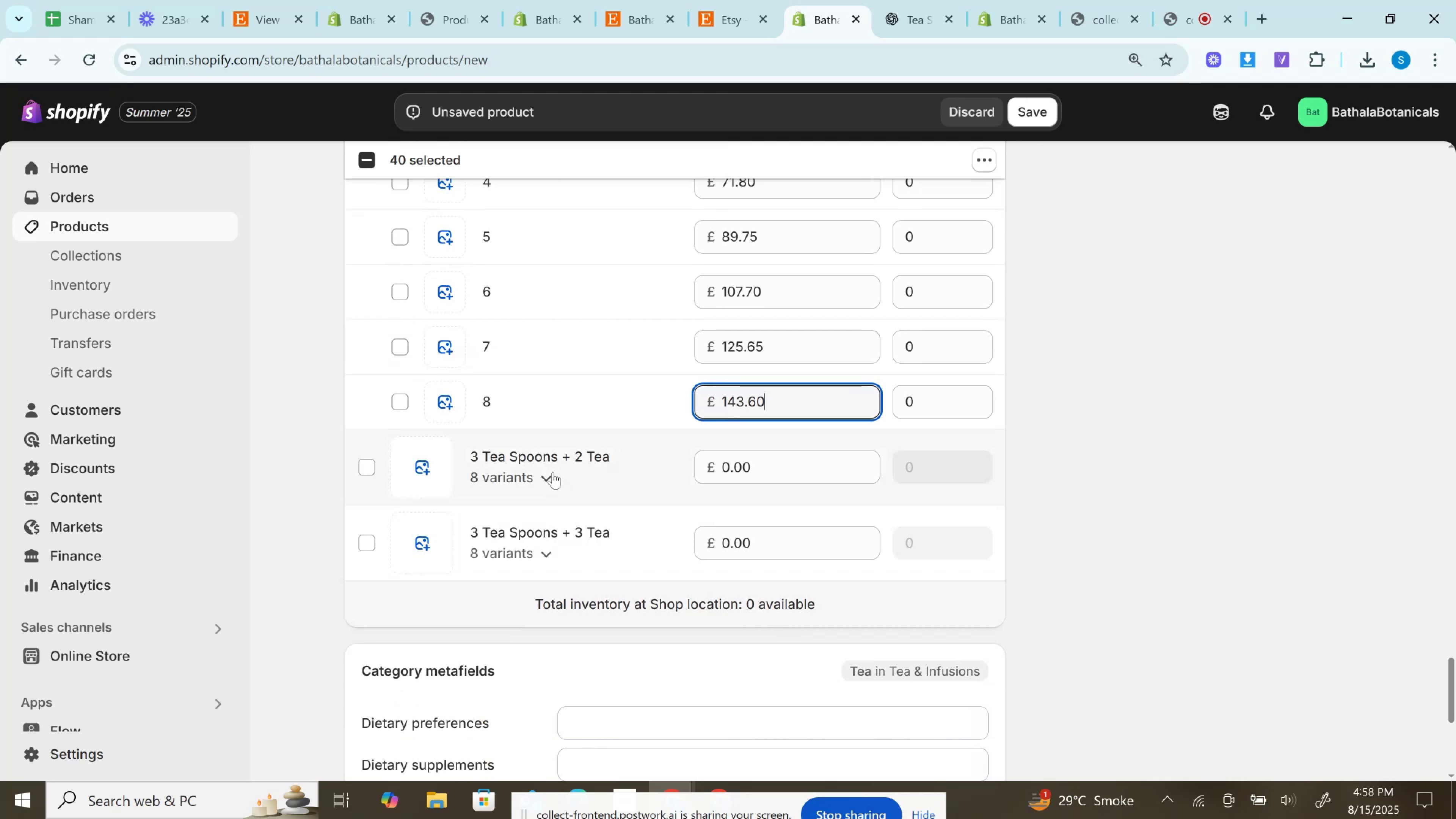 
wait(5.1)
 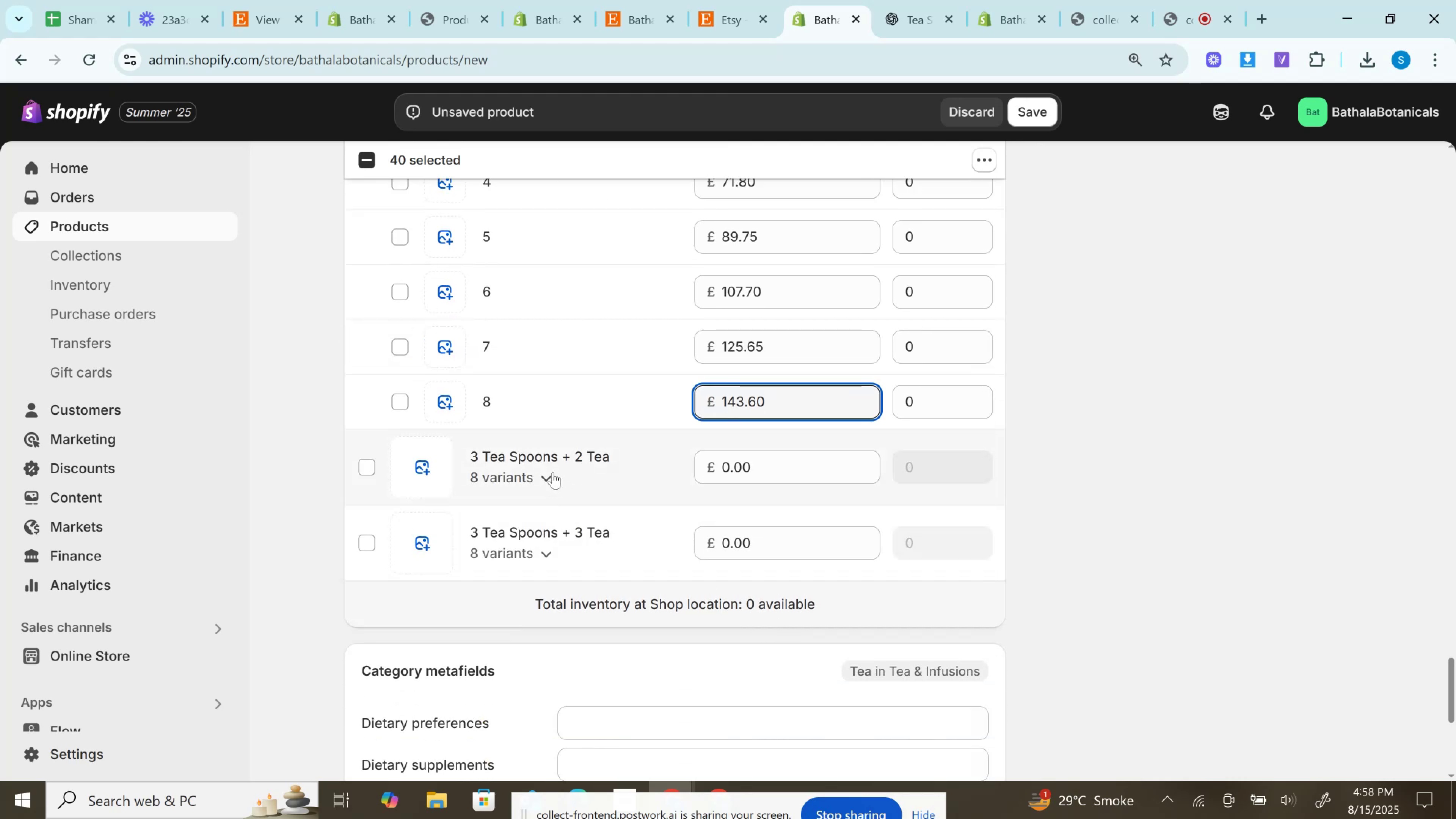 
left_click([553, 472])
 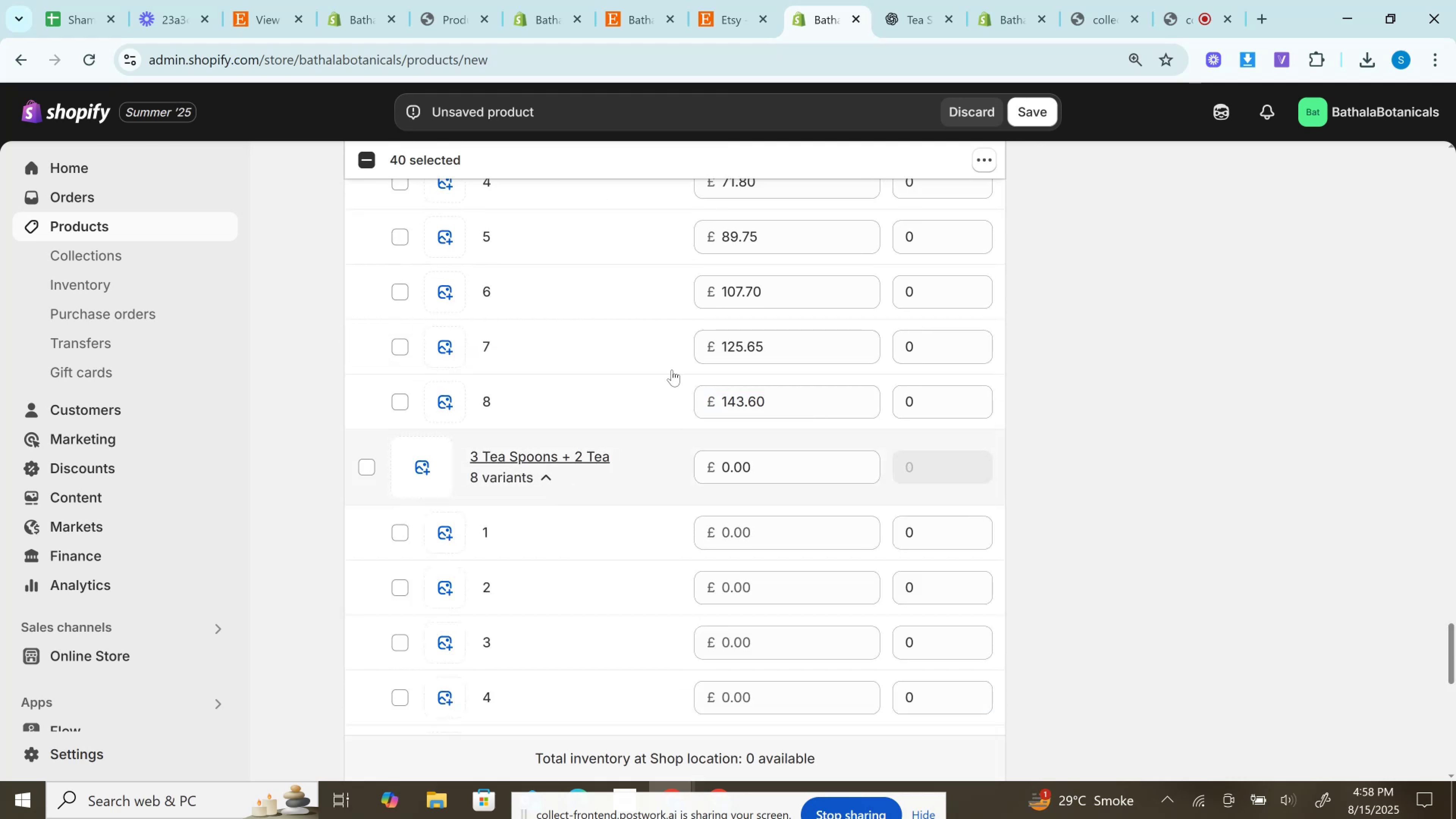 
left_click([708, 0])
 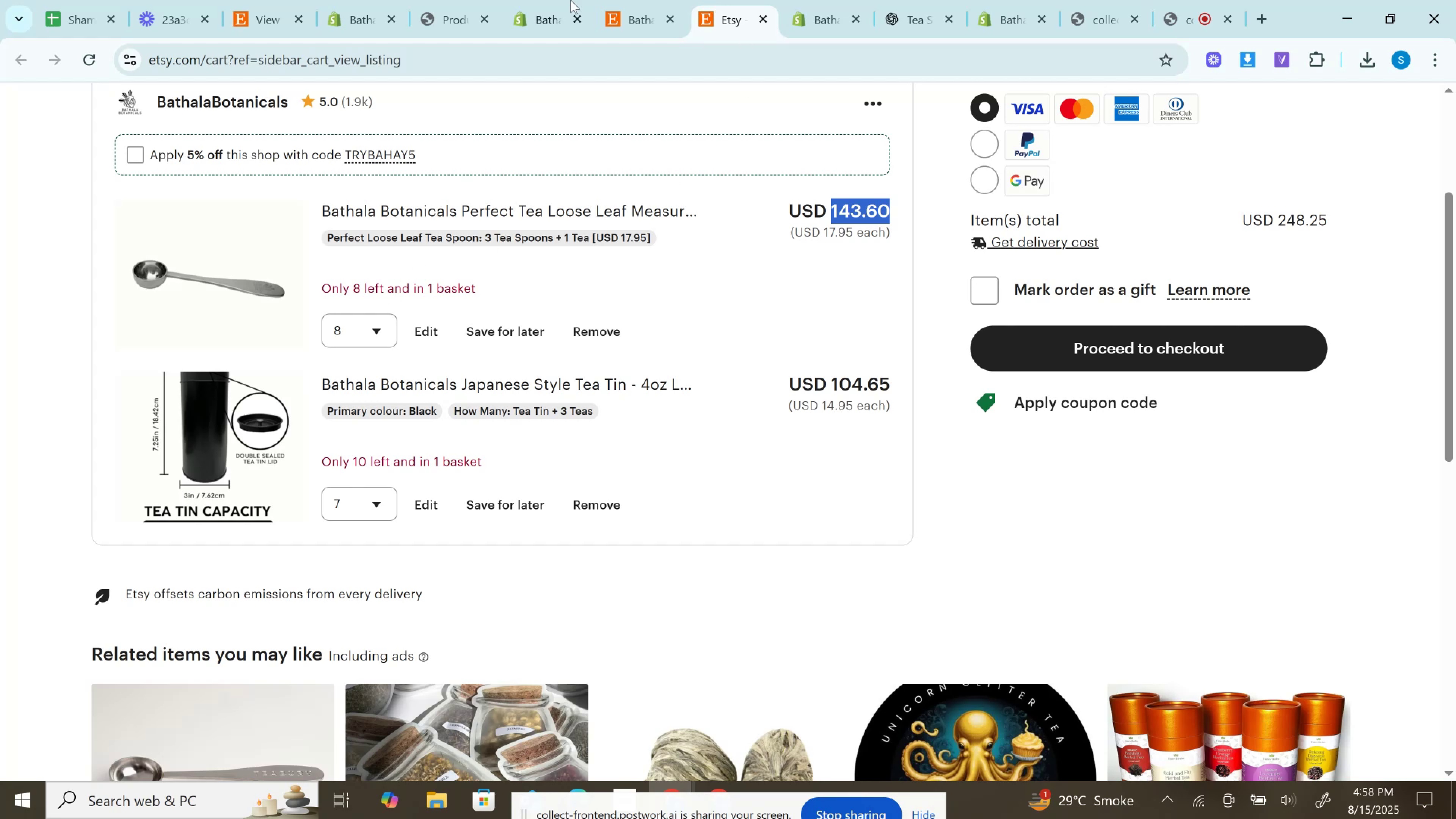 
left_click([639, 0])
 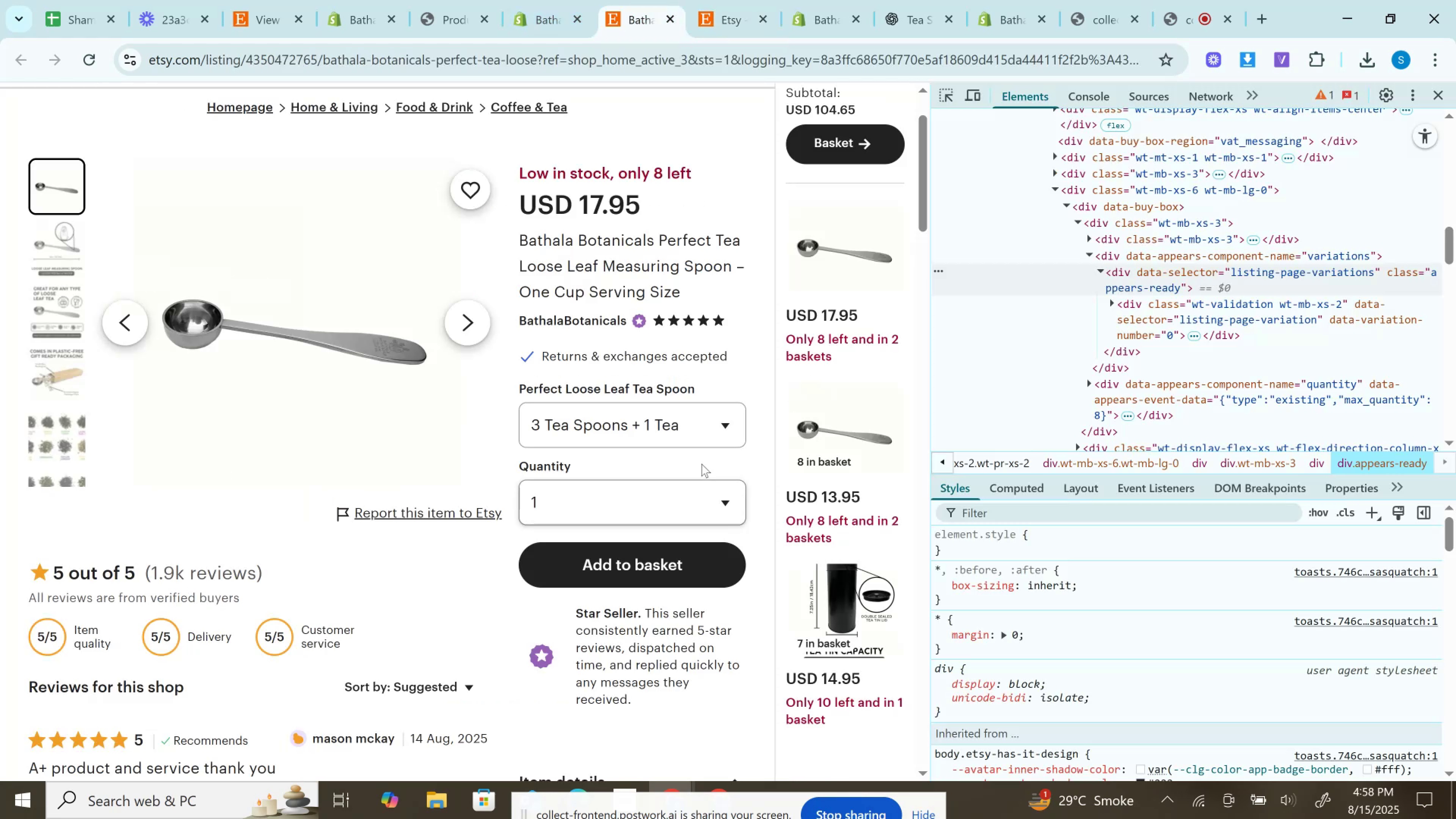 
left_click([637, 427])
 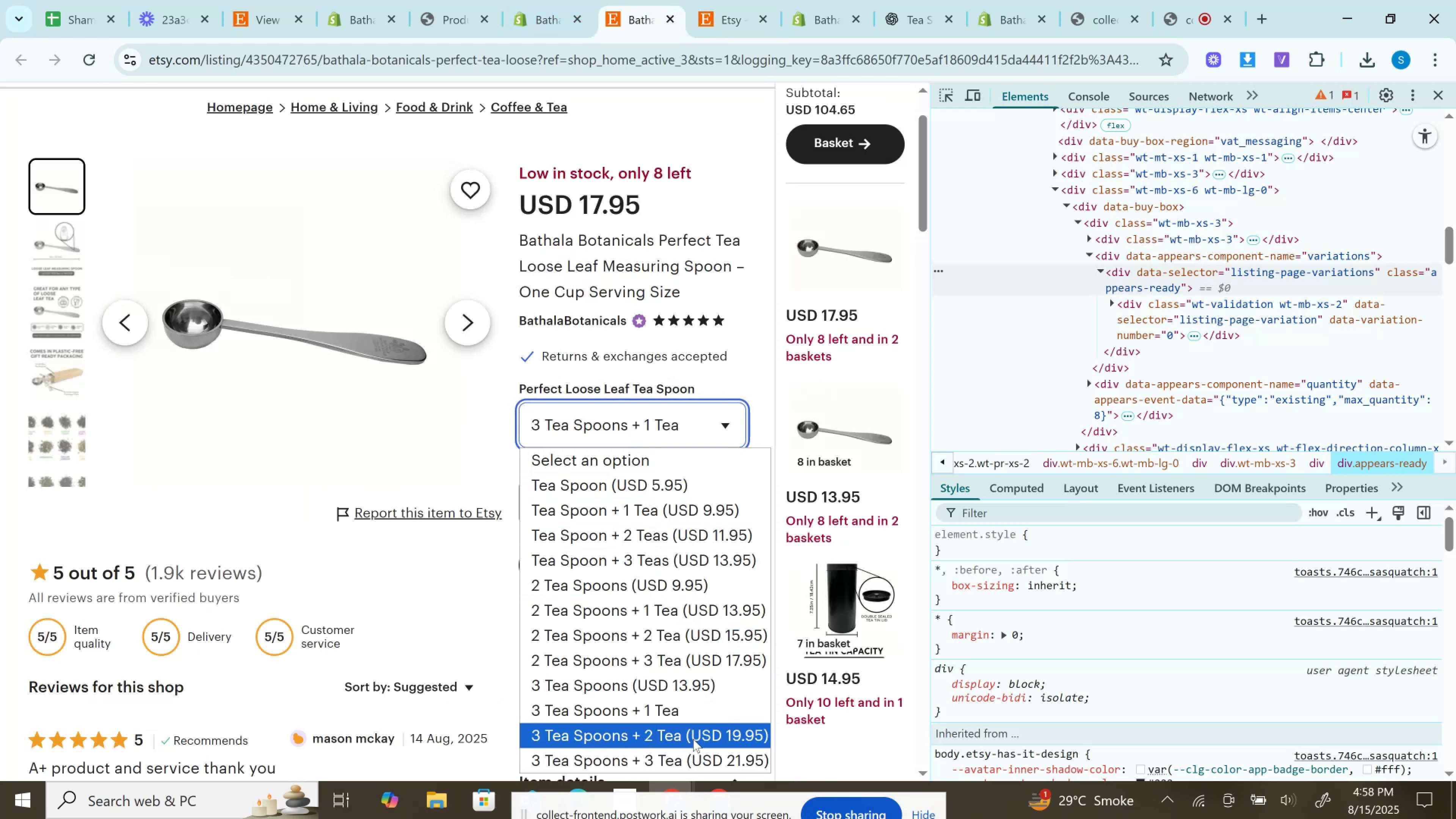 
scroll: coordinate [689, 406], scroll_direction: down, amount: 1.0
 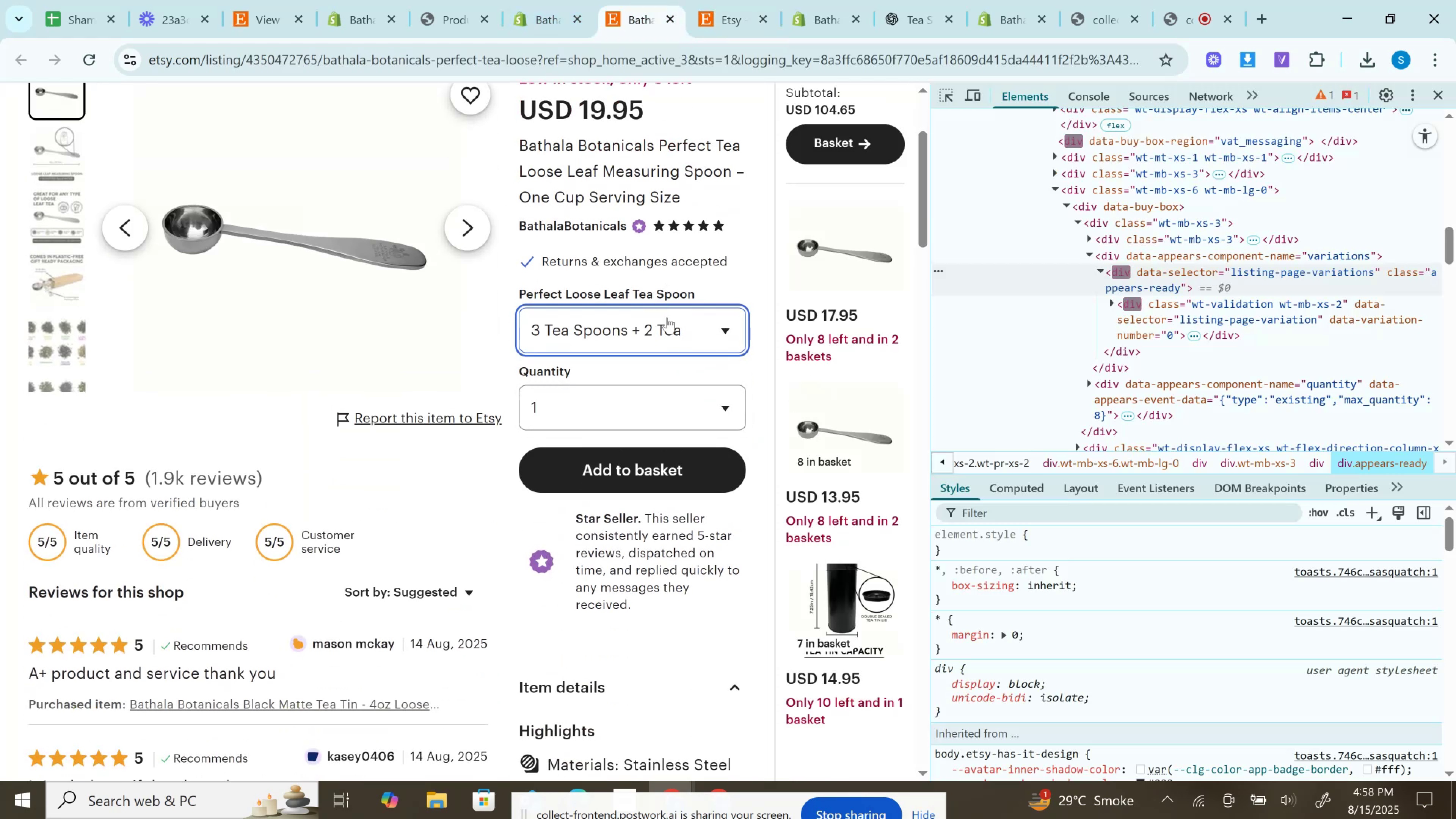 
left_click([667, 330])
 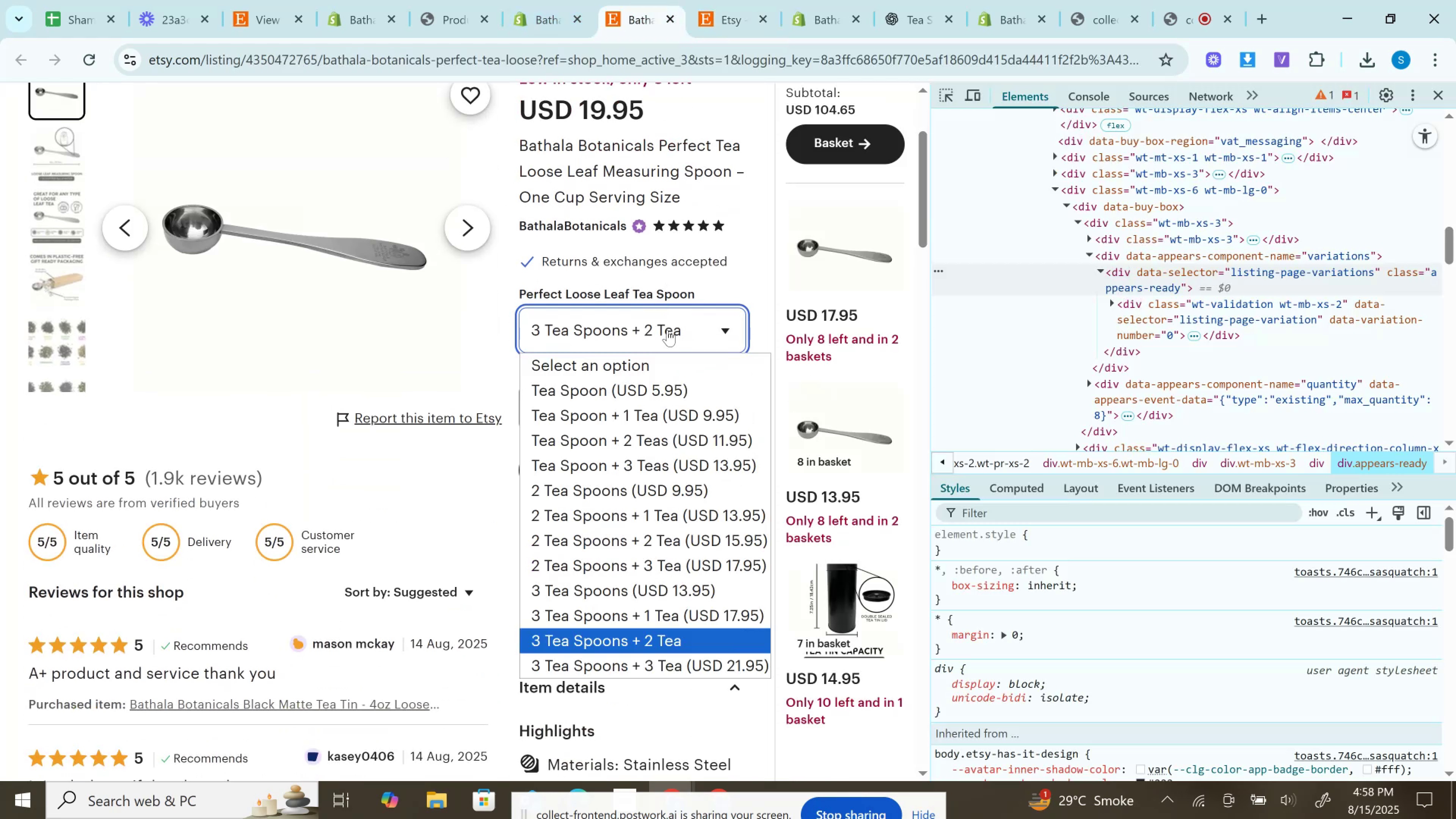 
left_click([667, 330])
 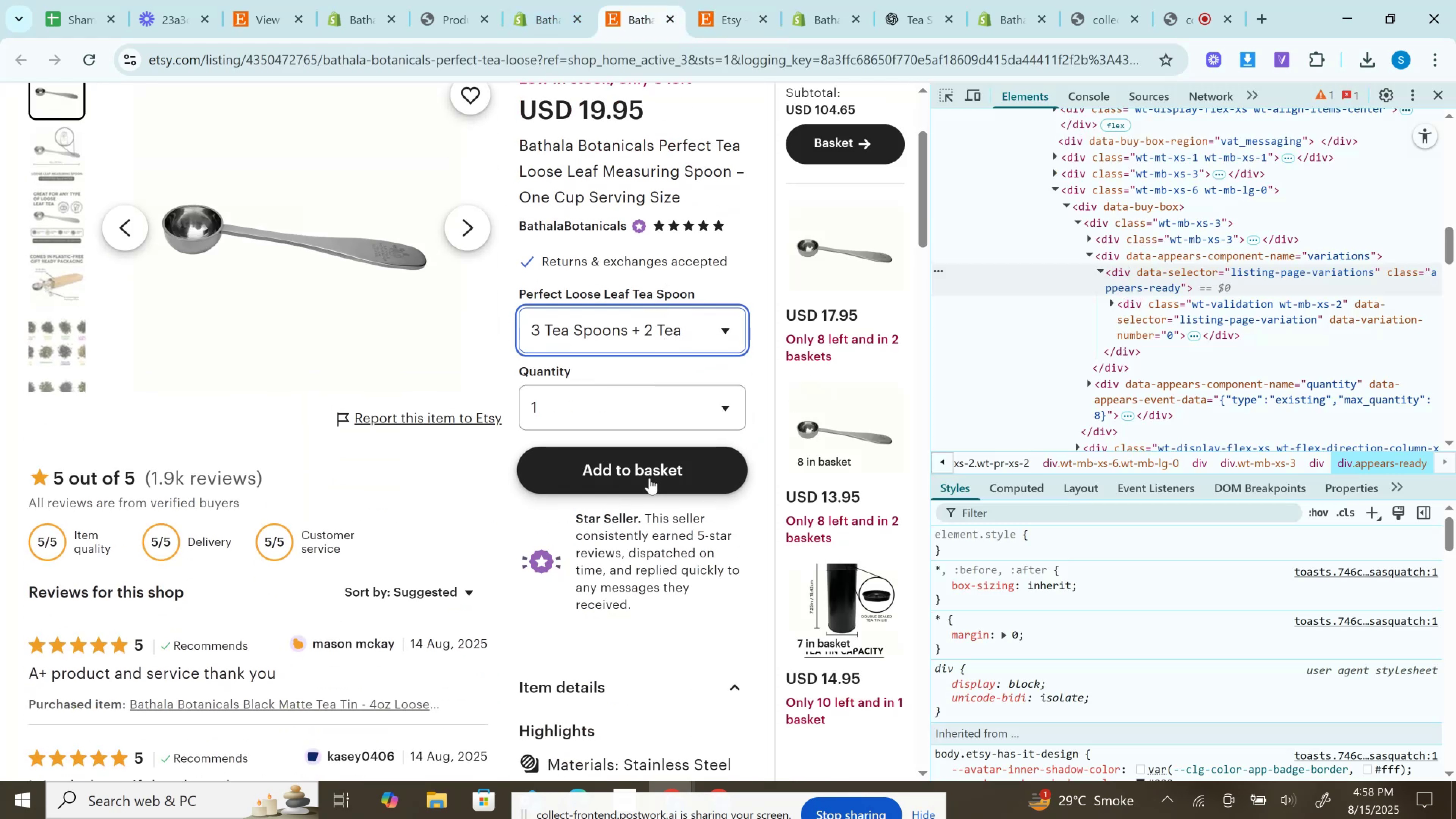 
left_click([650, 478])
 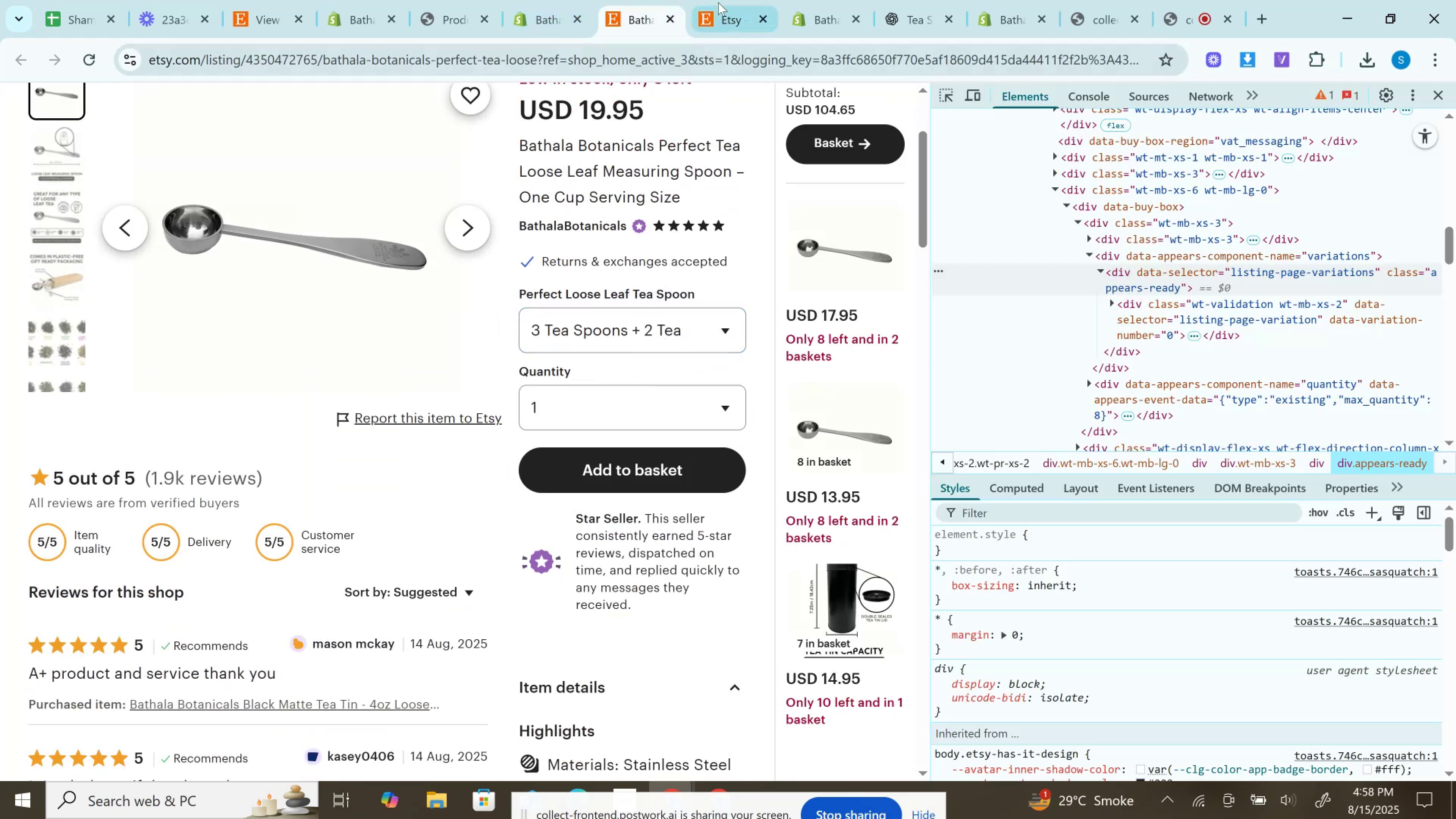 
left_click([720, 0])
 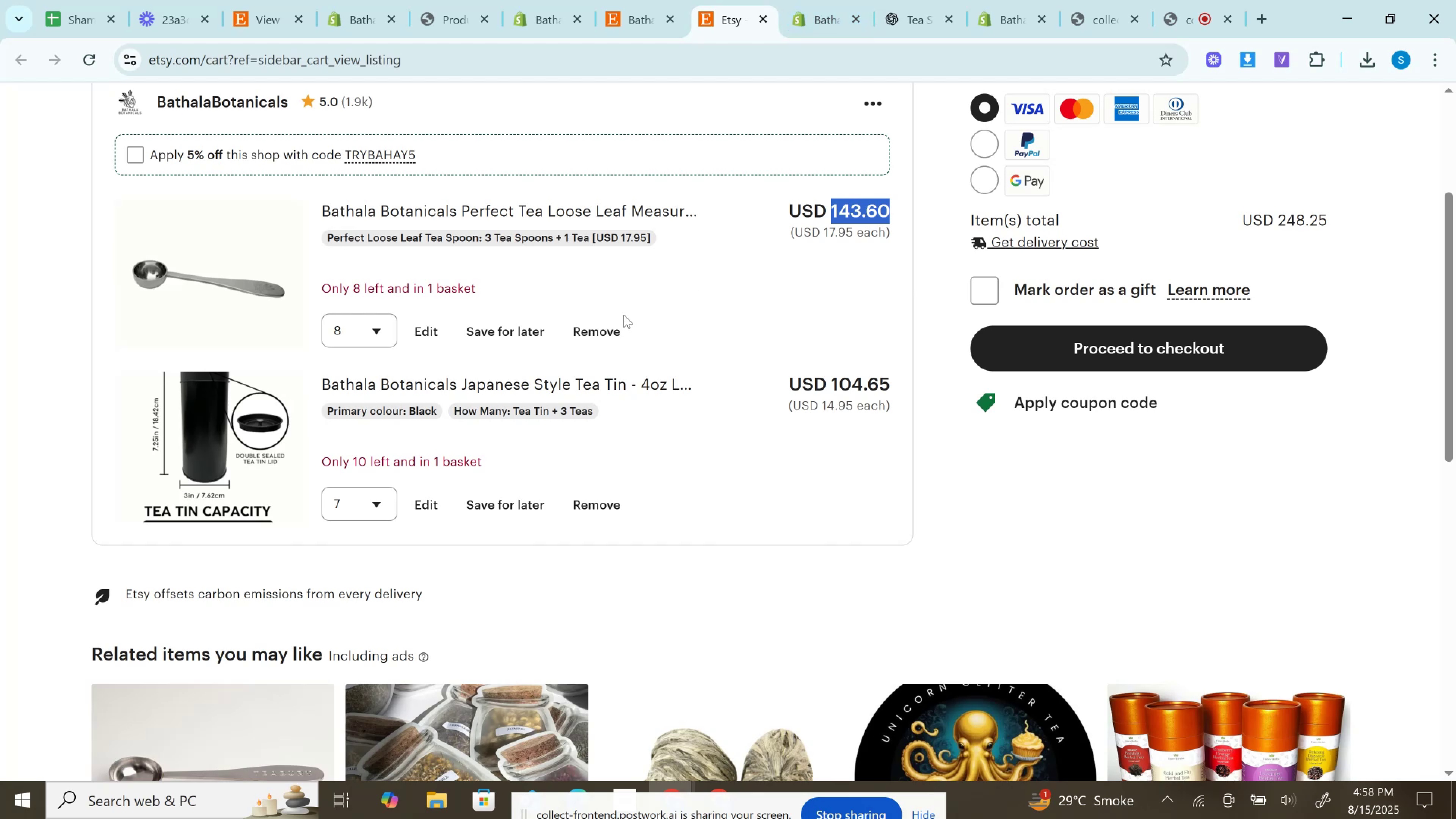 
left_click([605, 331])
 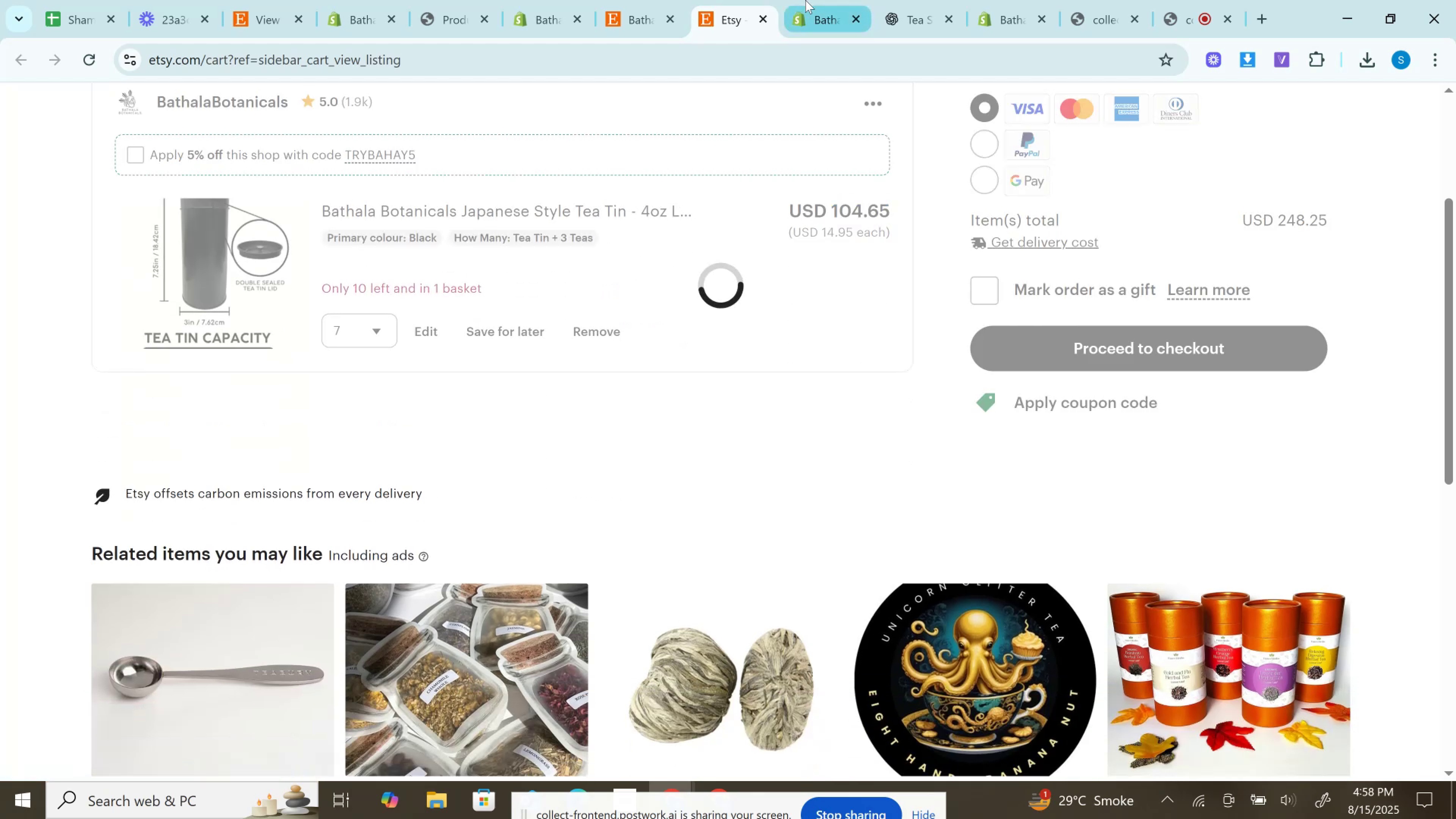 
left_click([805, 0])
 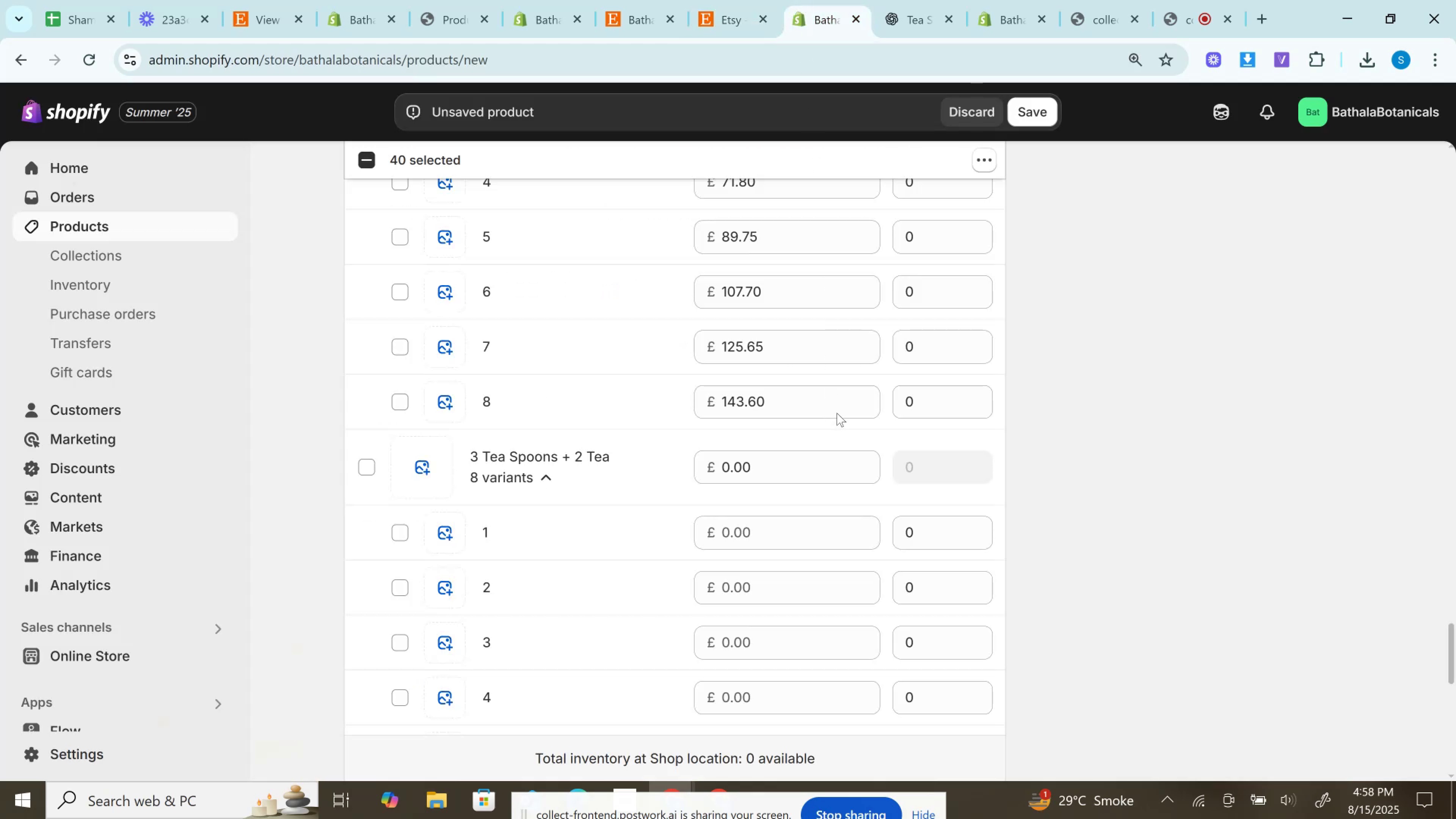 
scroll: coordinate [1074, 493], scroll_direction: up, amount: 10.0
 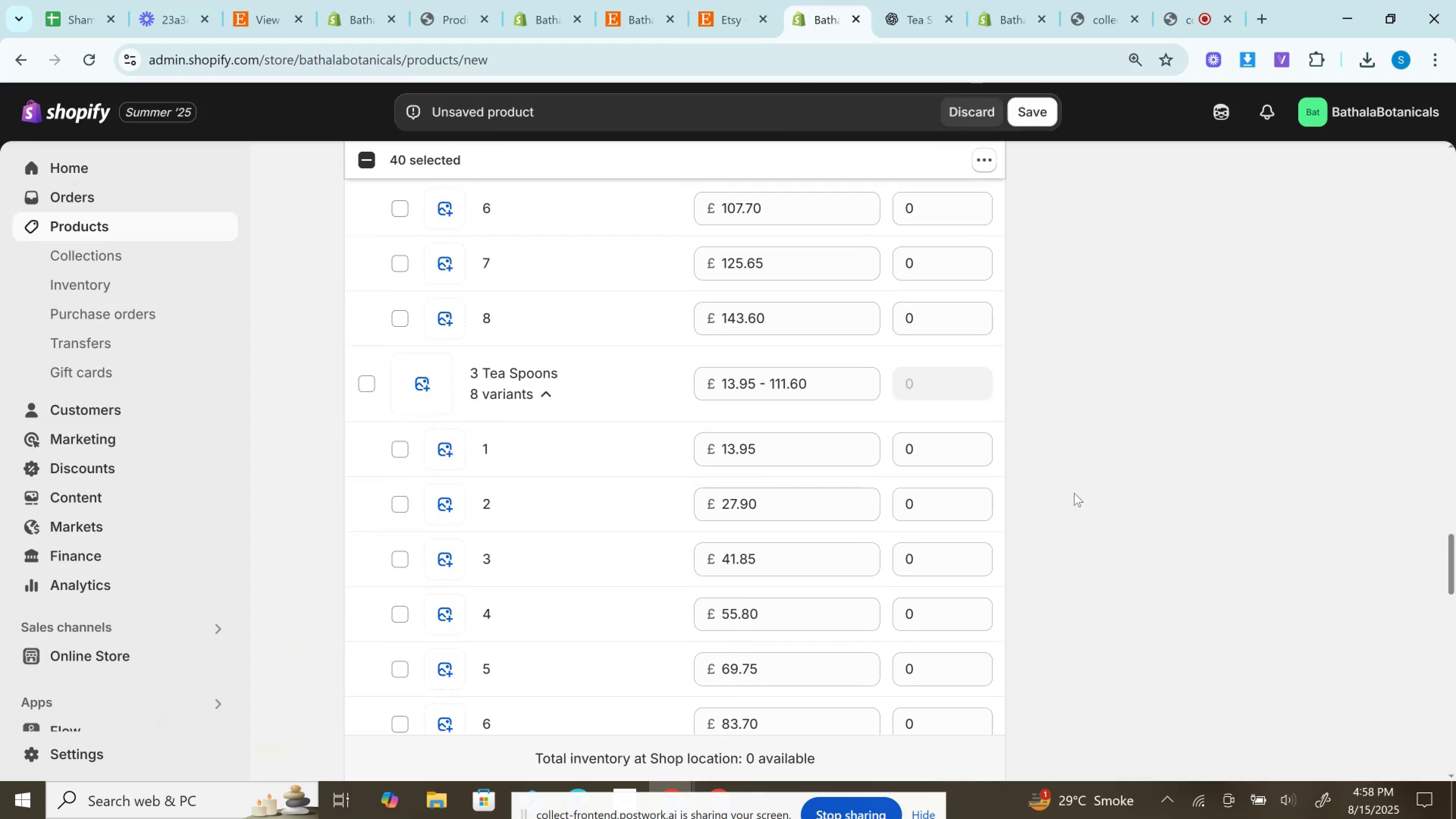 
scroll: coordinate [1073, 492], scroll_direction: down, amount: 6.0
 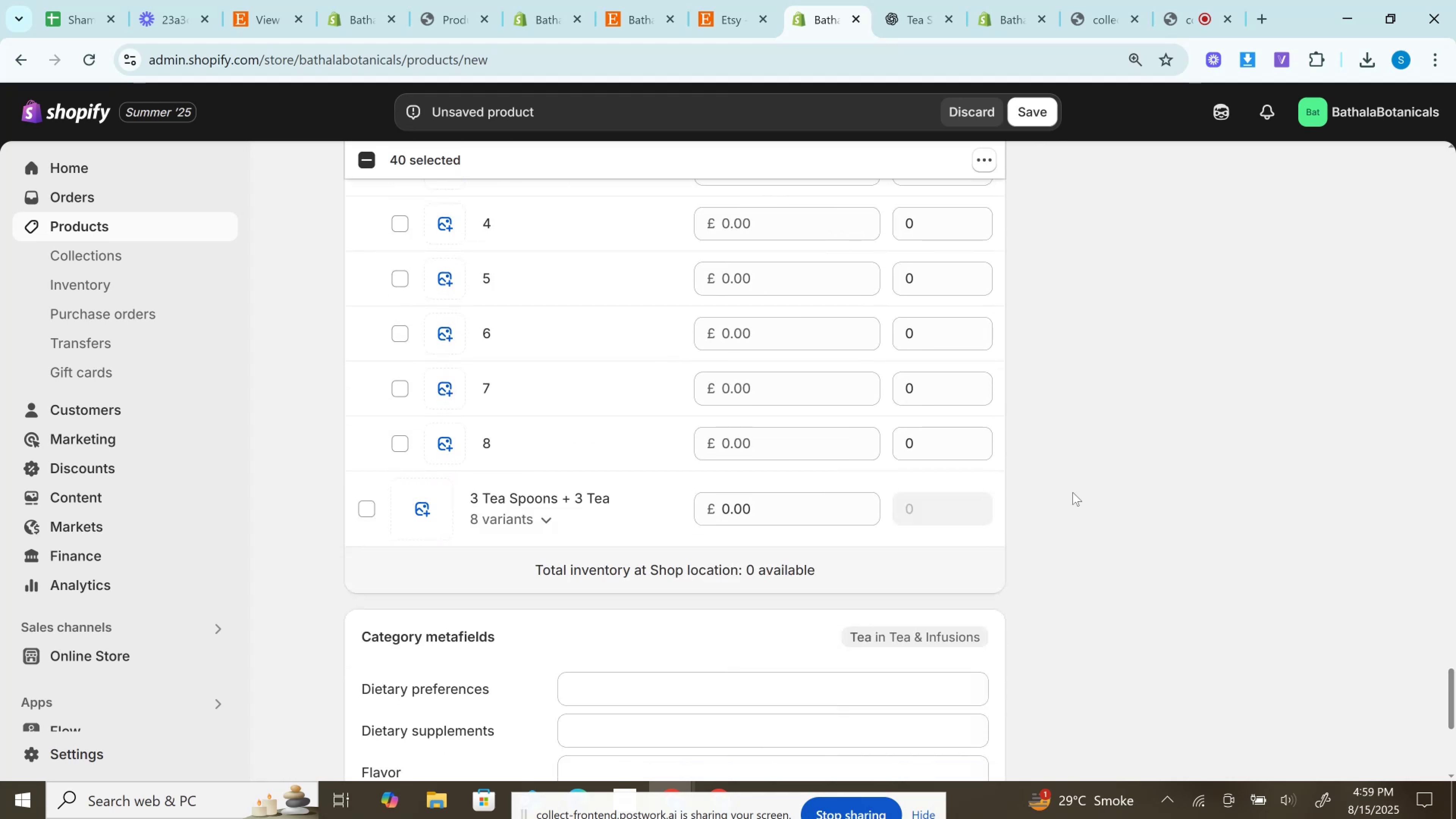 
scroll: coordinate [1073, 492], scroll_direction: up, amount: 2.0
 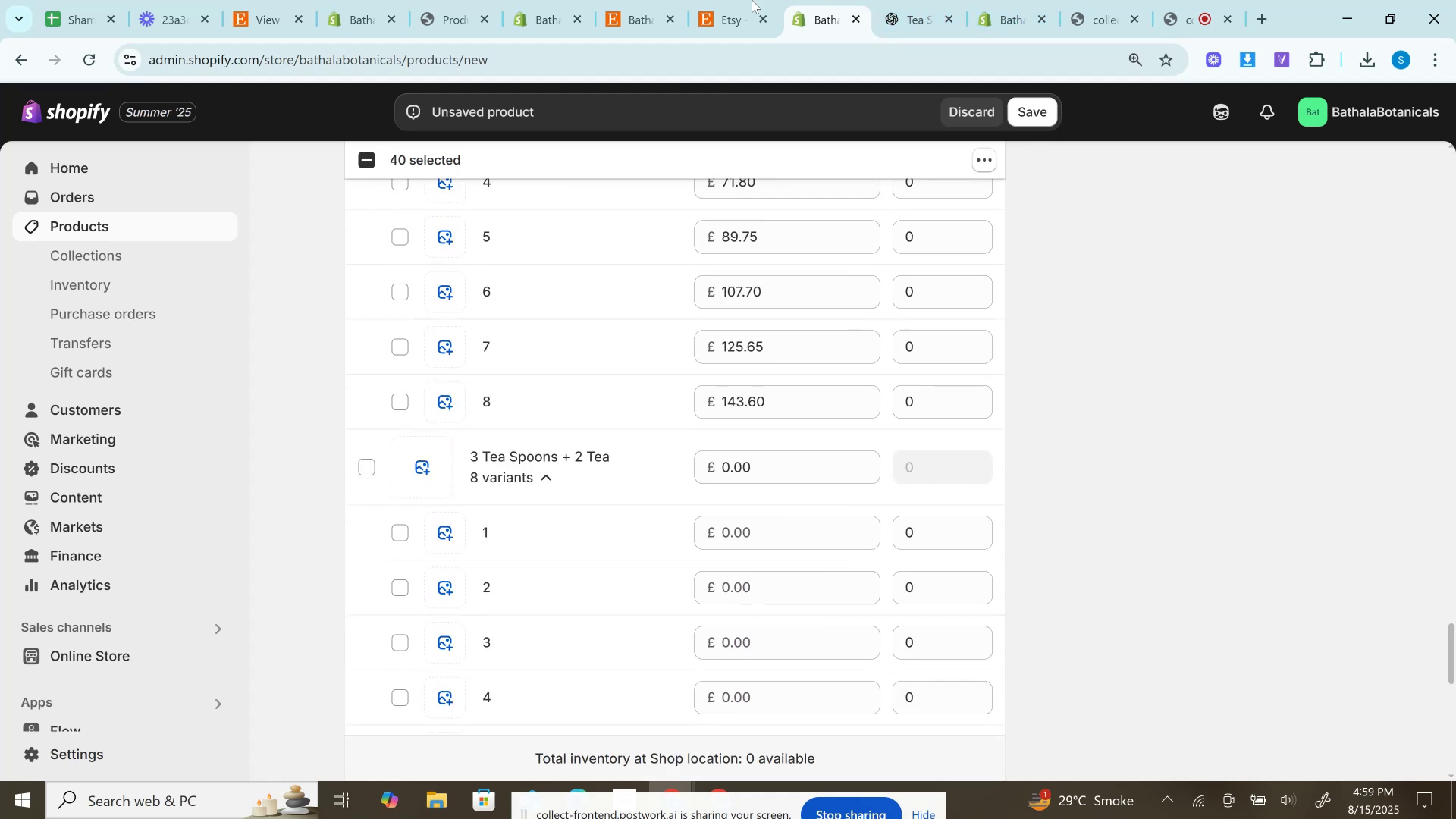 
left_click([753, 0])
 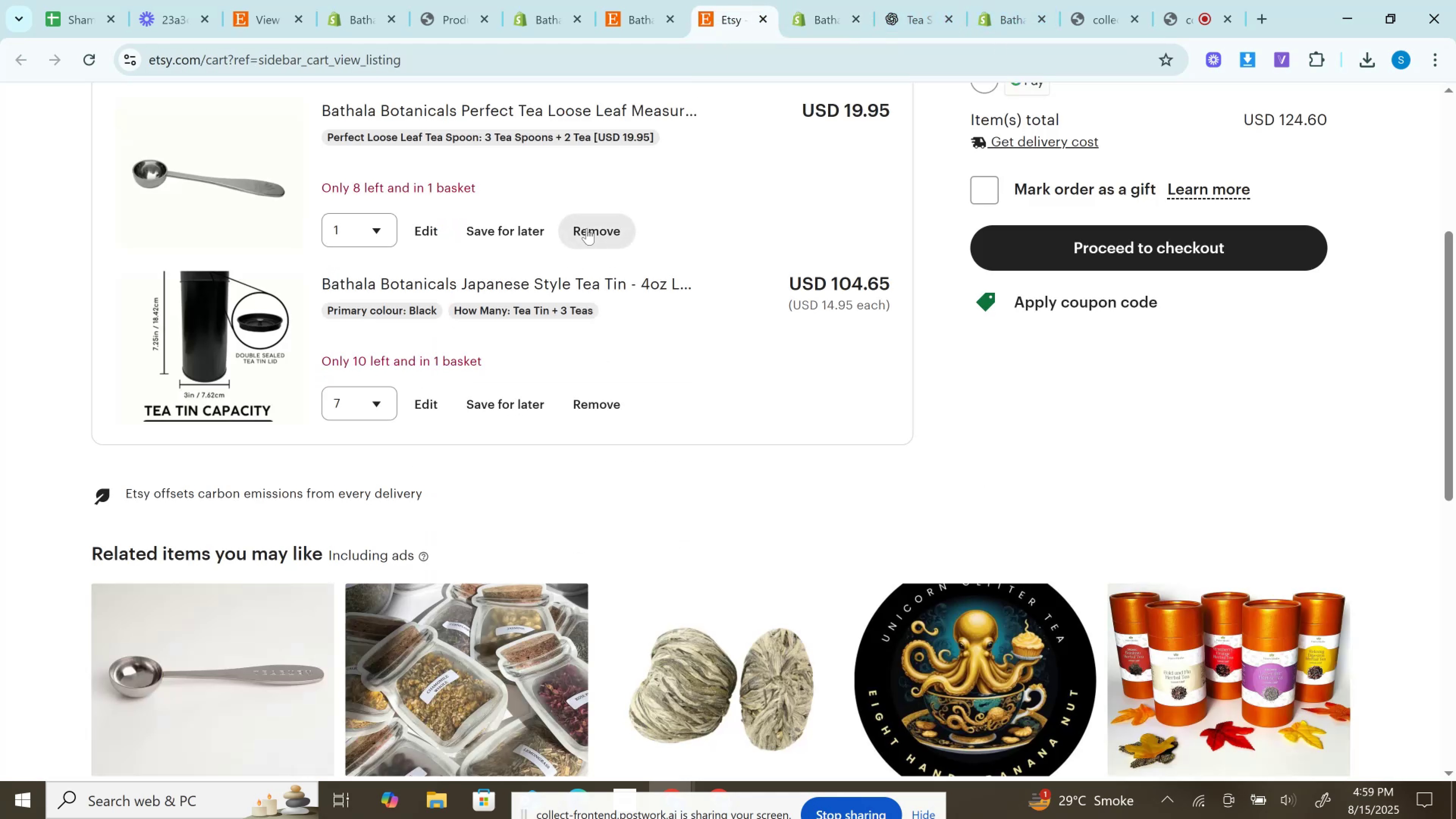 
left_click([587, 228])
 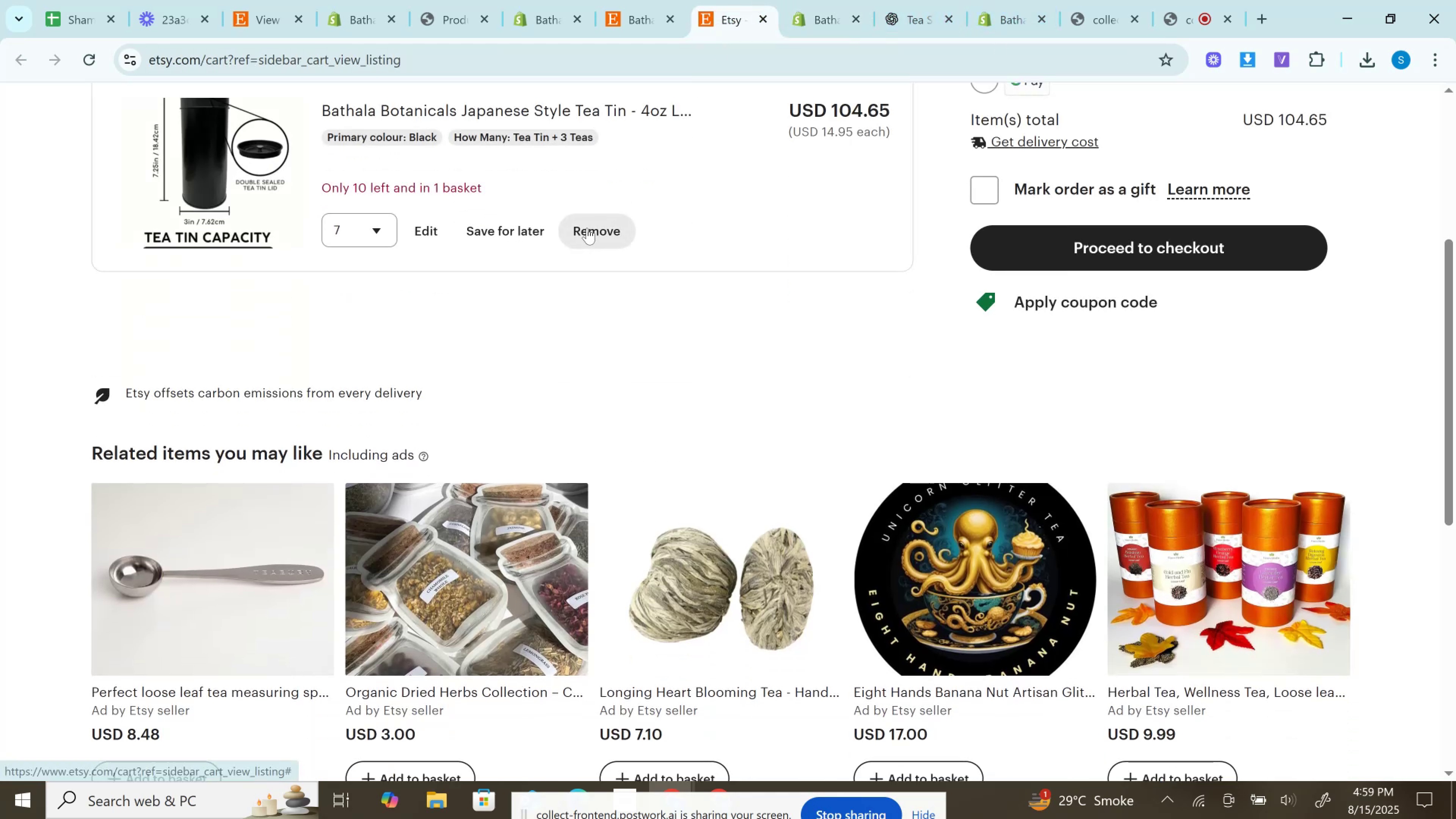 
scroll: coordinate [587, 228], scroll_direction: up, amount: 1.0
 